 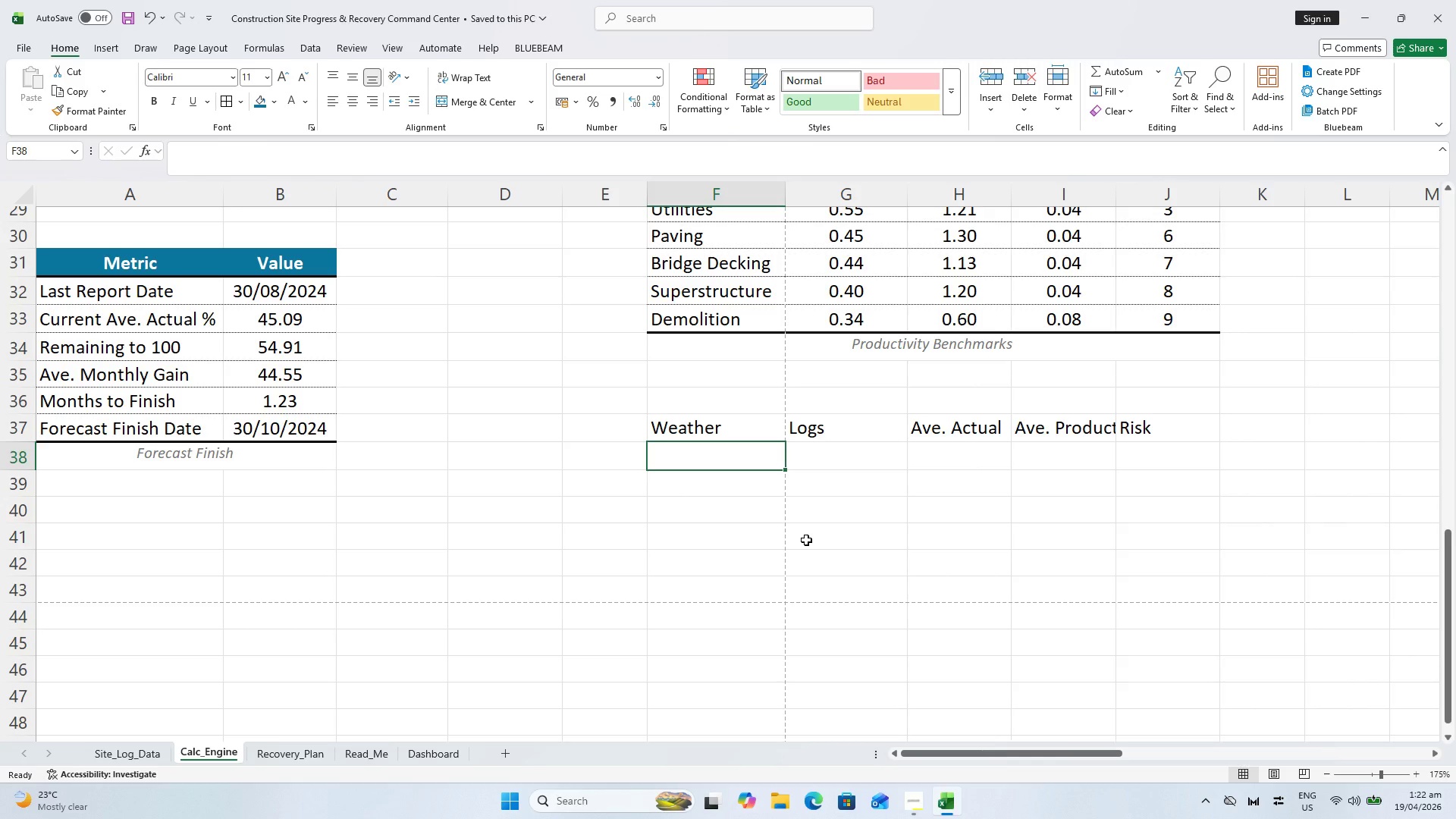 
left_click([863, 464])
 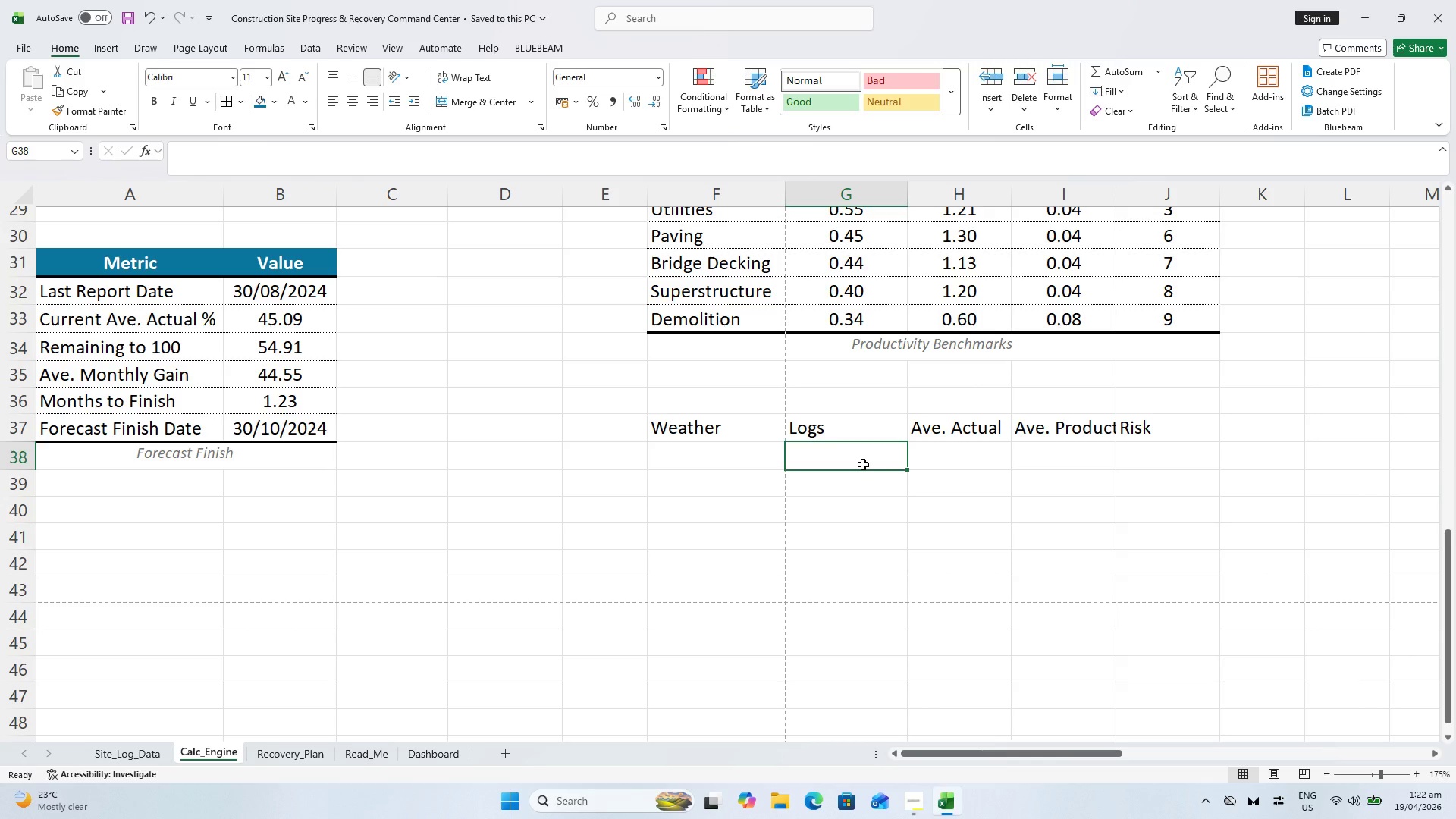 
type(=COUNTIFS()
 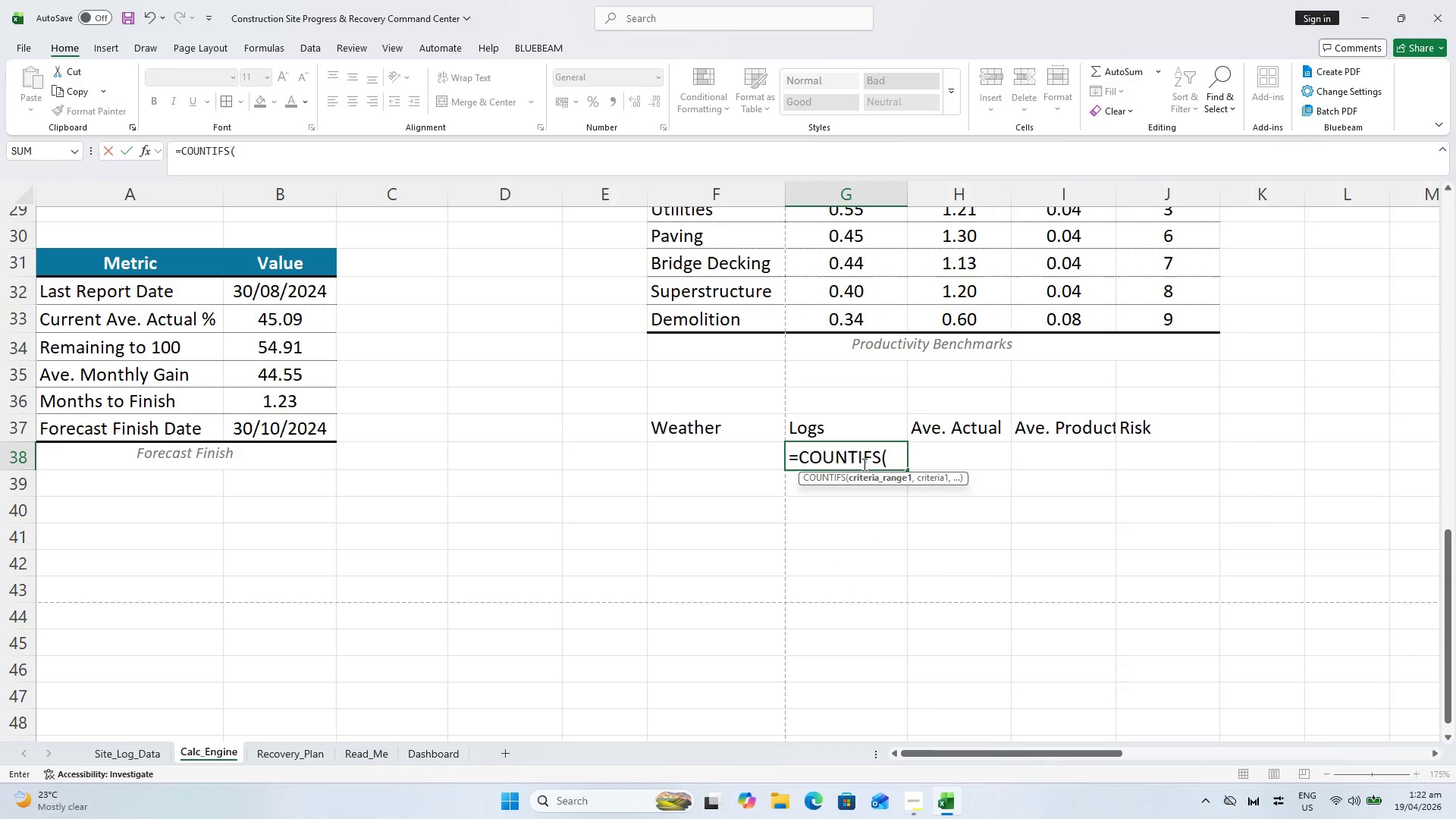 
left_click([115, 756])
 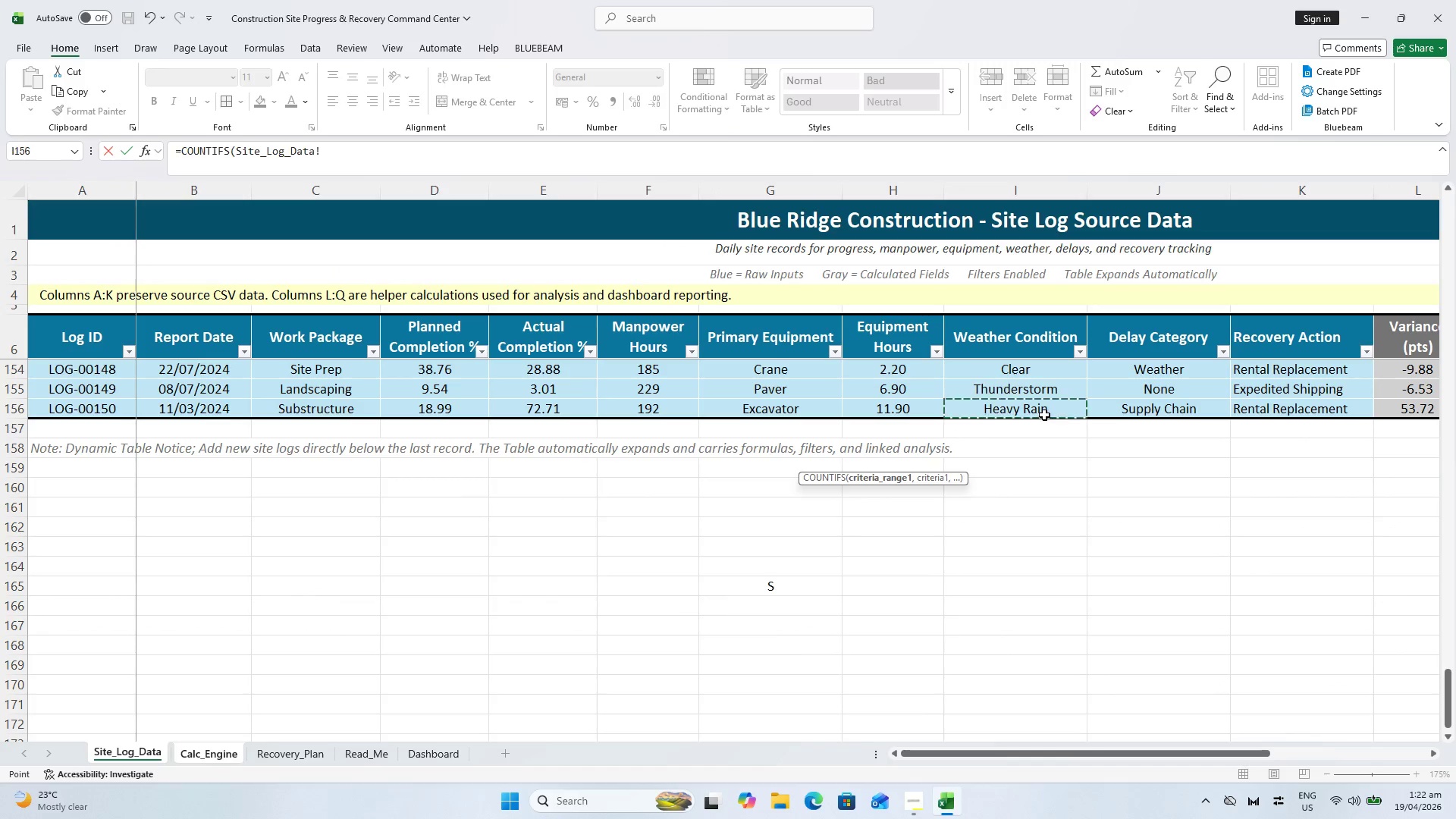 
scroll: coordinate [1041, 420], scroll_direction: up, amount: 61.0
 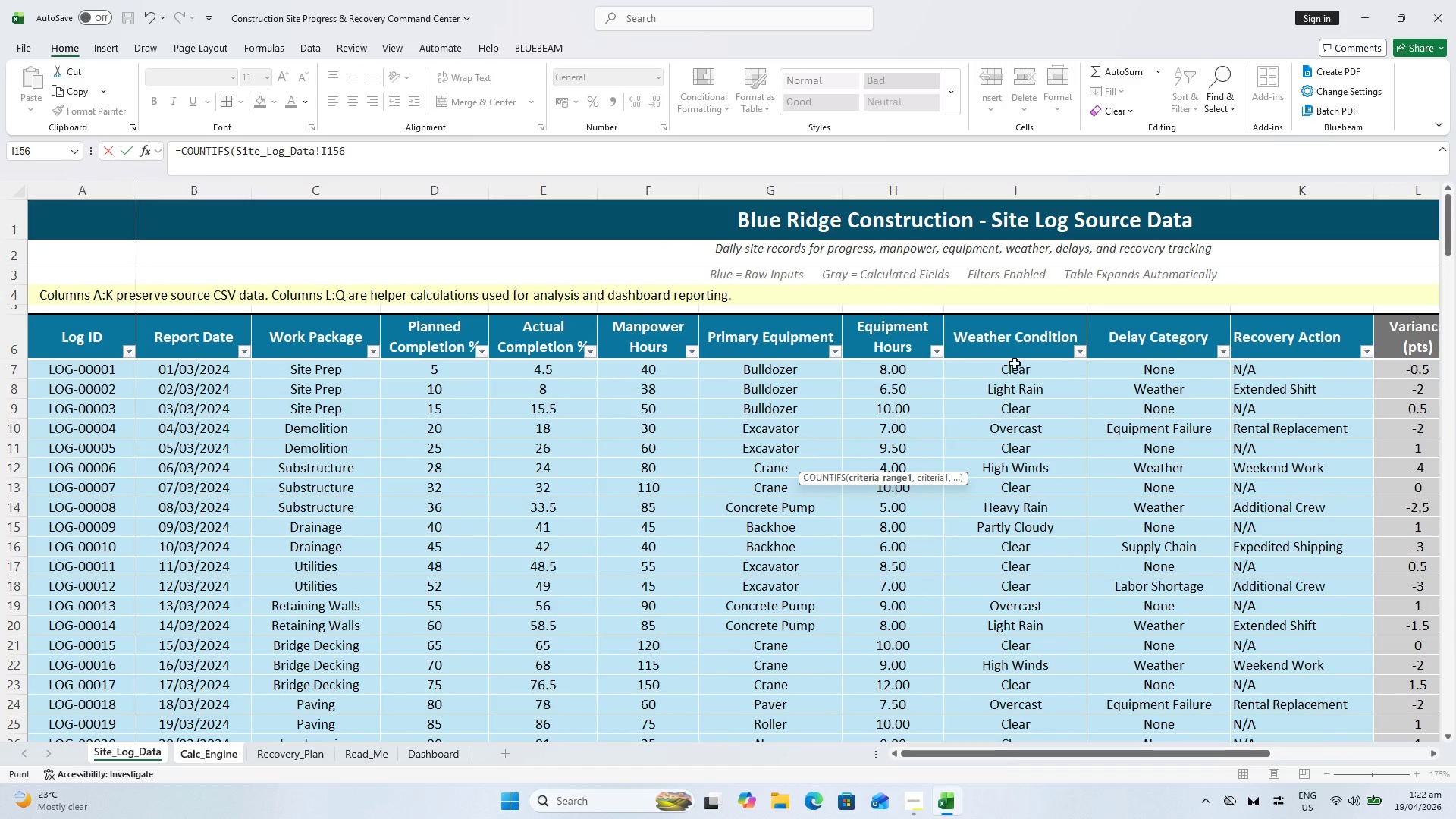 
hold_key(key=ShiftLeft, duration=0.72)
left_click([1025, 372])
 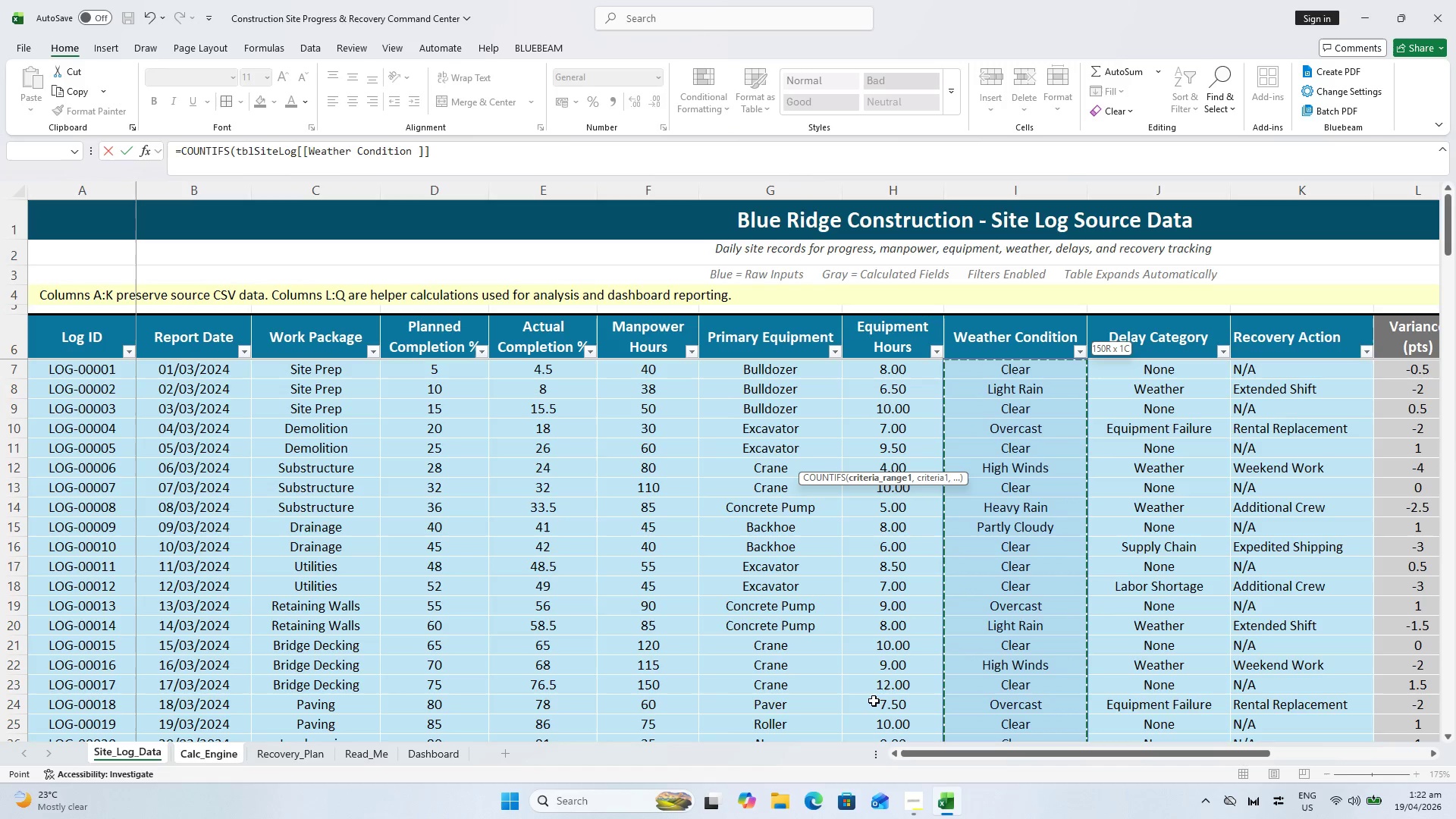 
wait(7.53)
 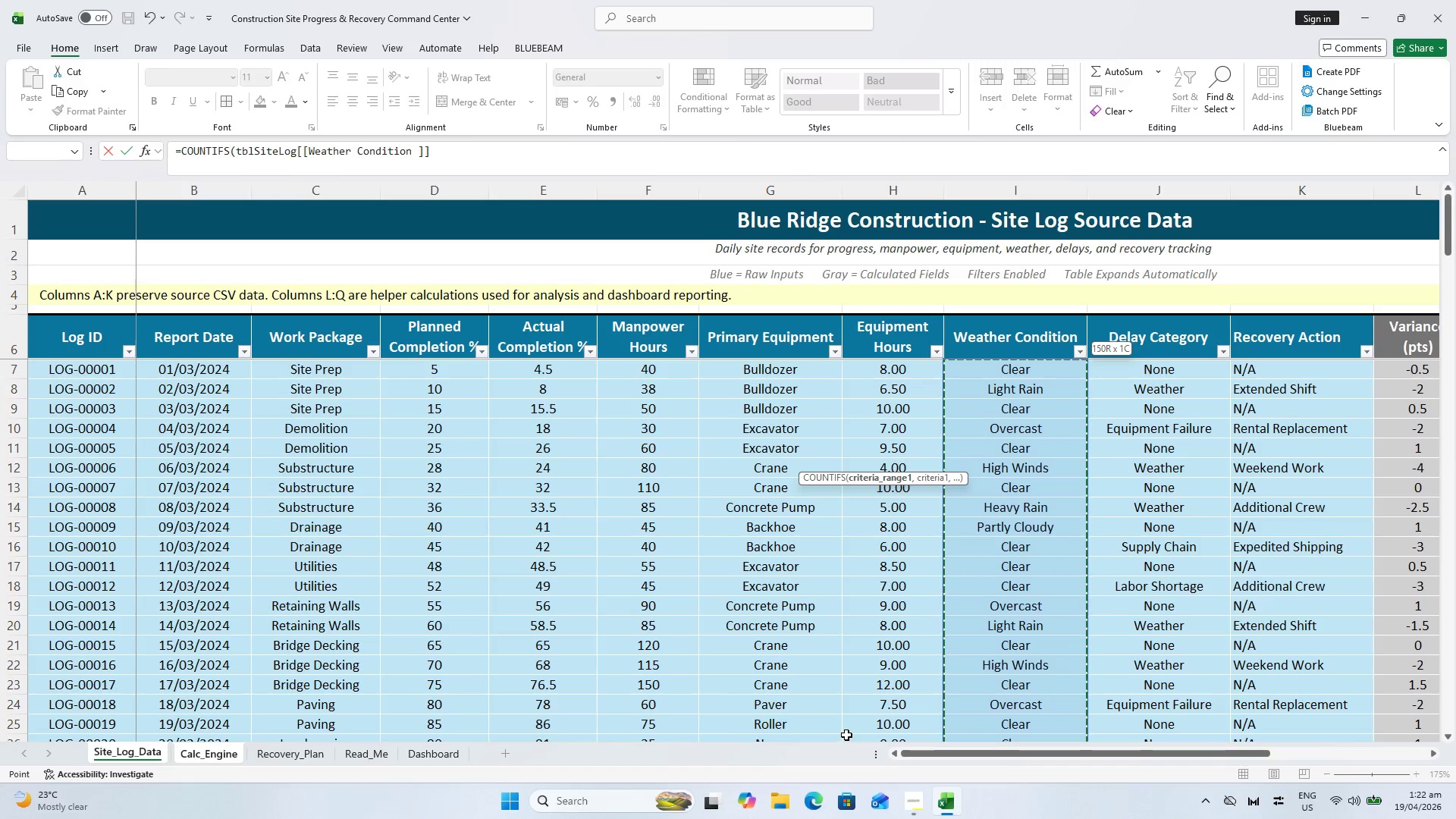 
key(Enter)
 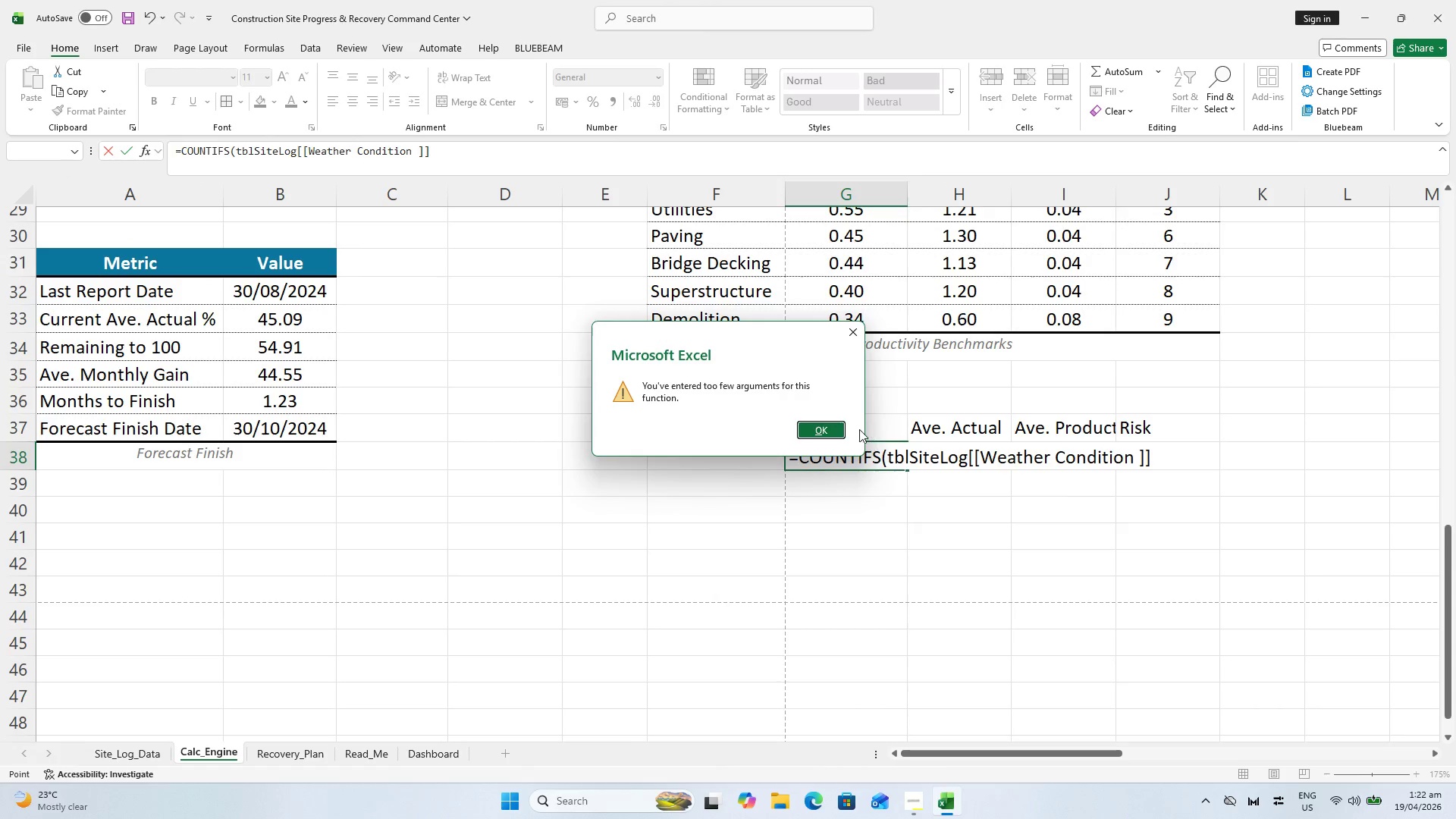 
left_click([856, 336])
 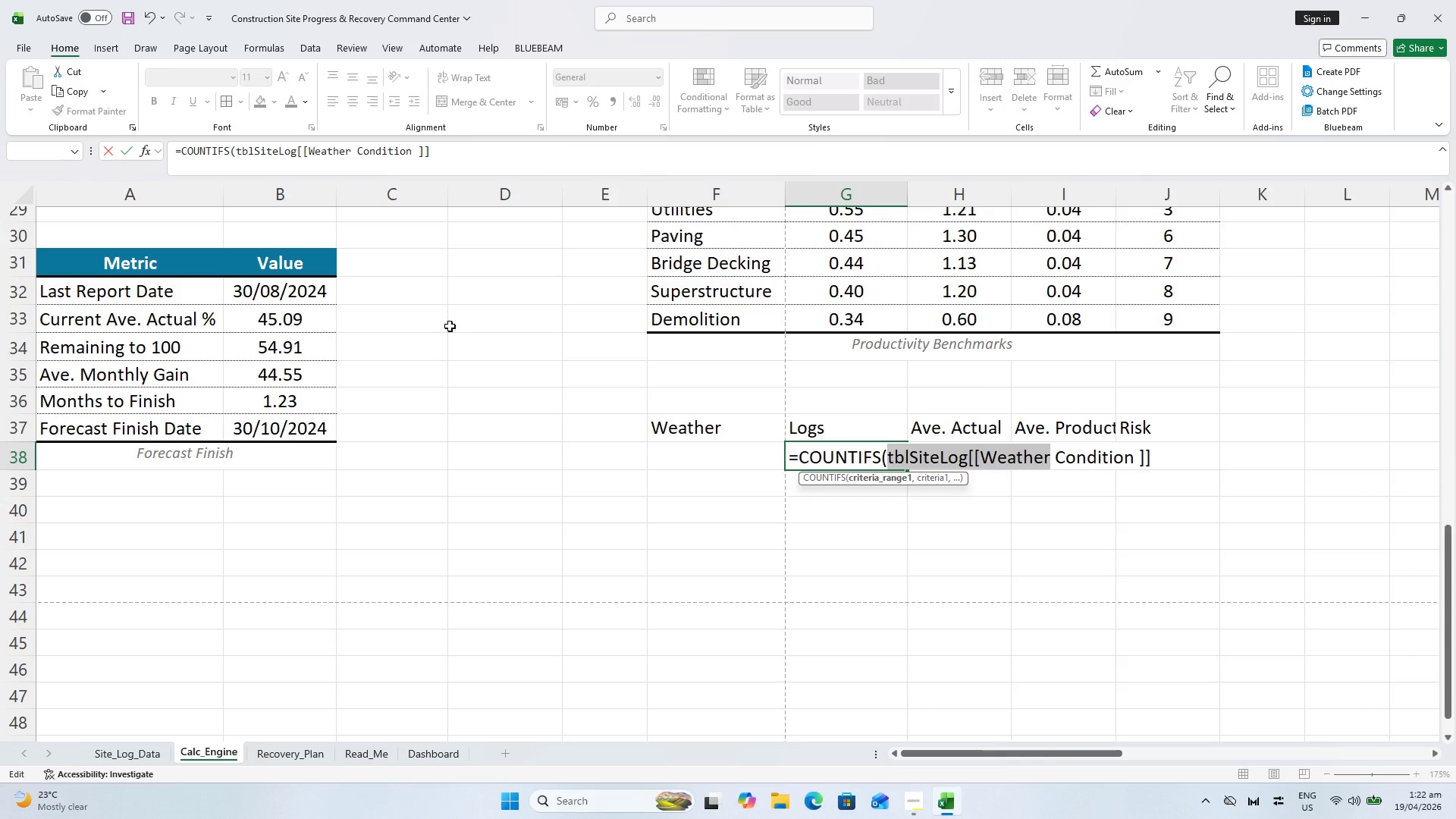 
left_click([497, 165])
 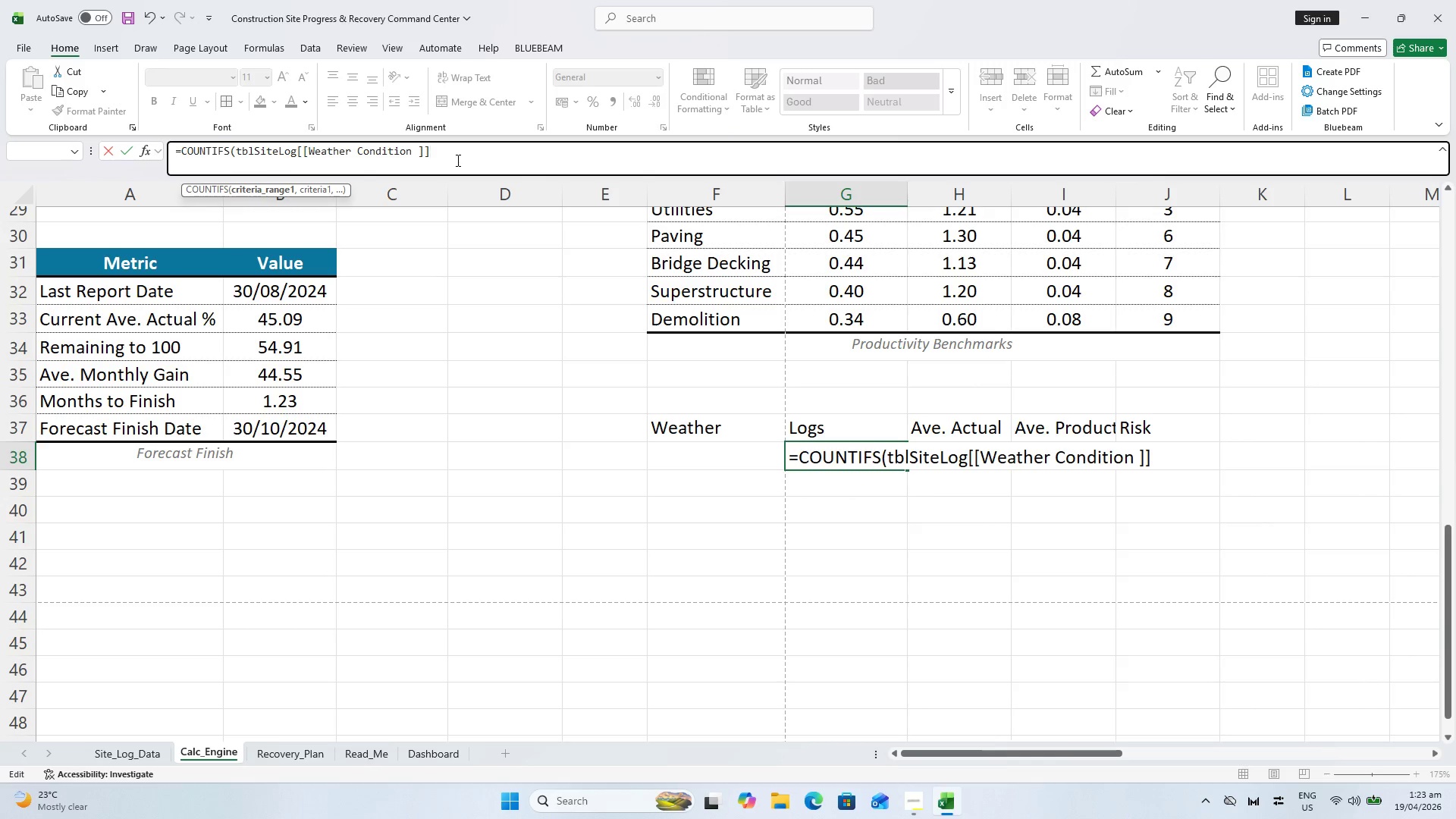 
type(,F38))
 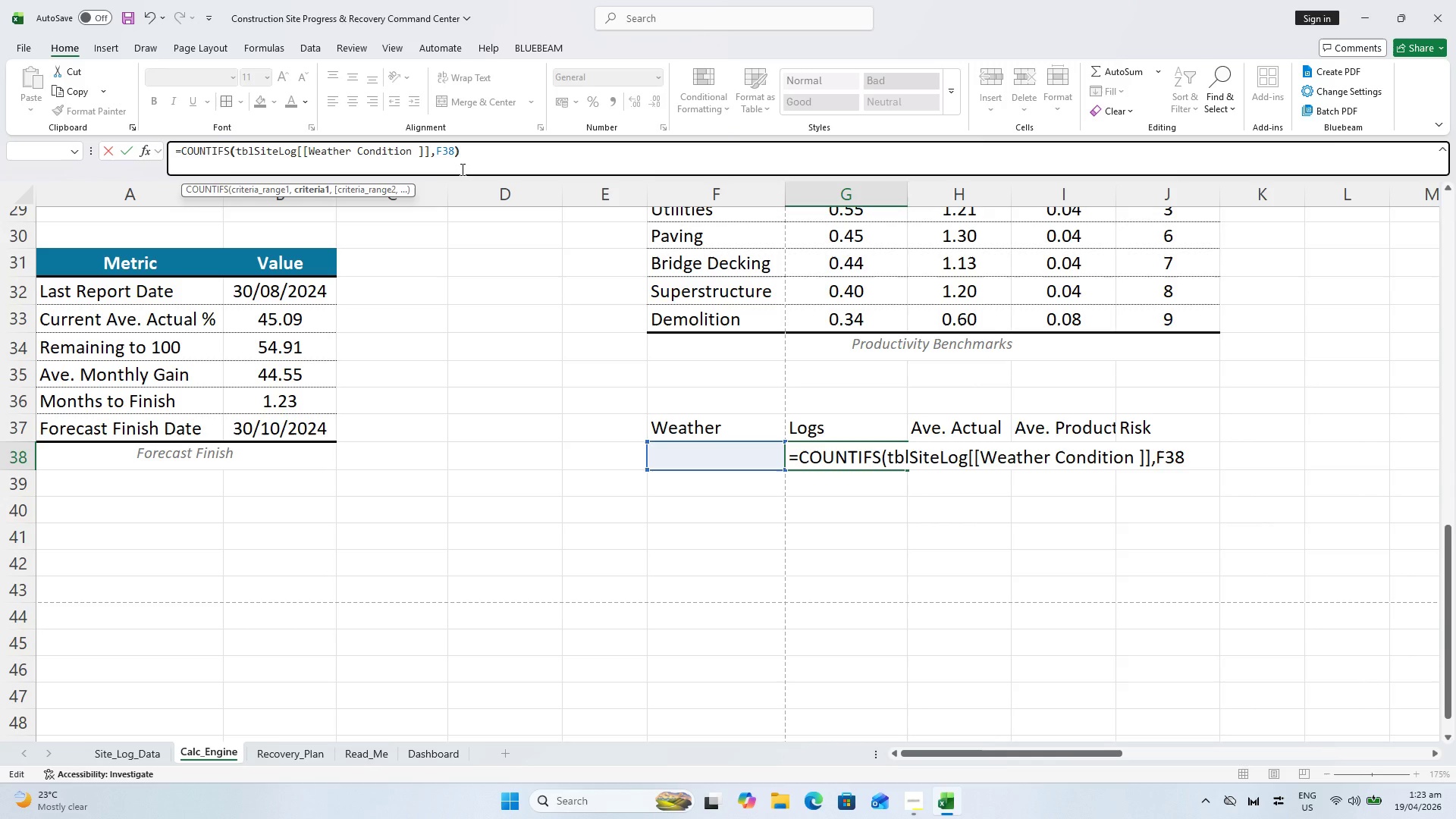 
key(Enter)
 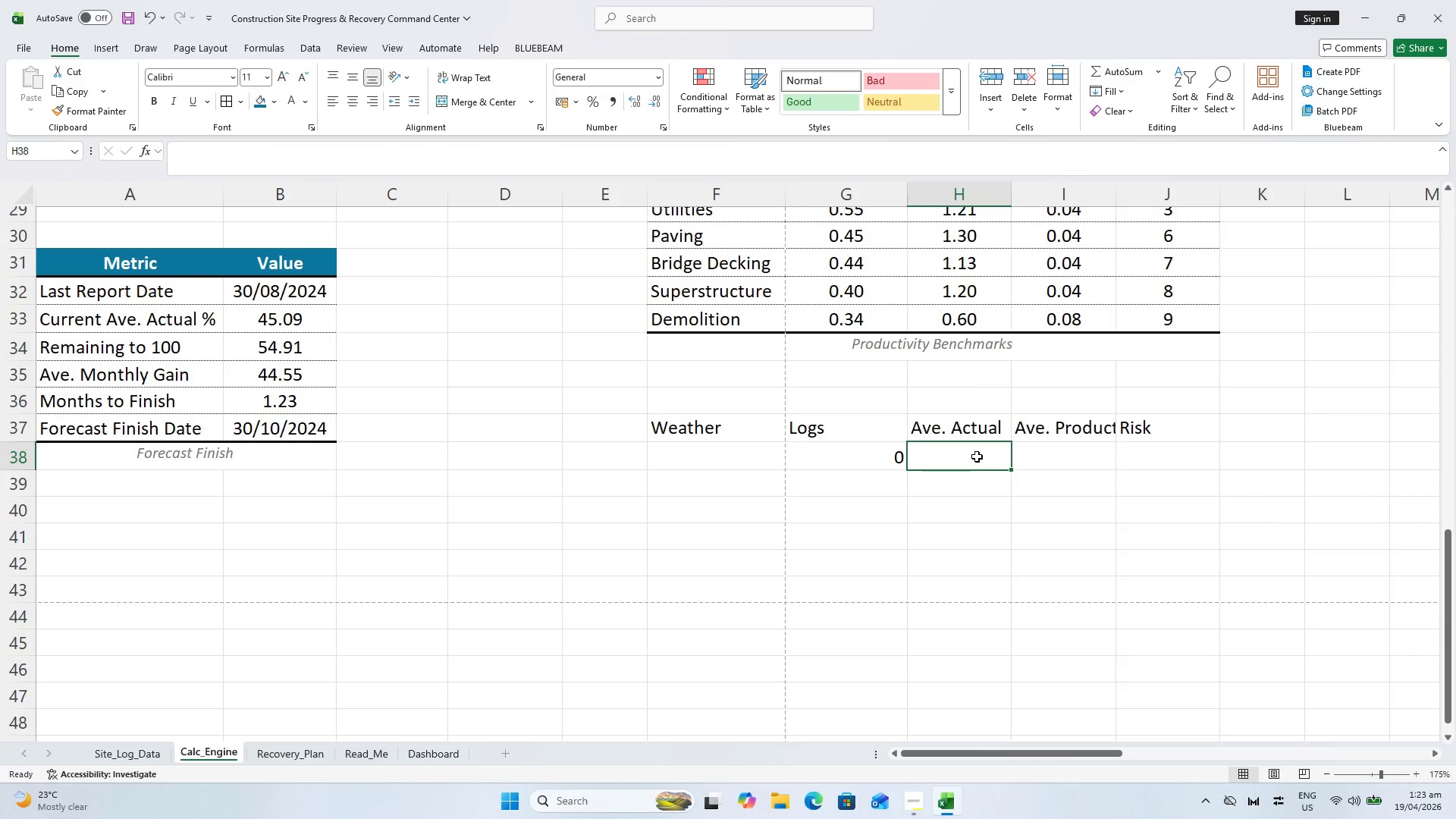 
wait(6.38)
 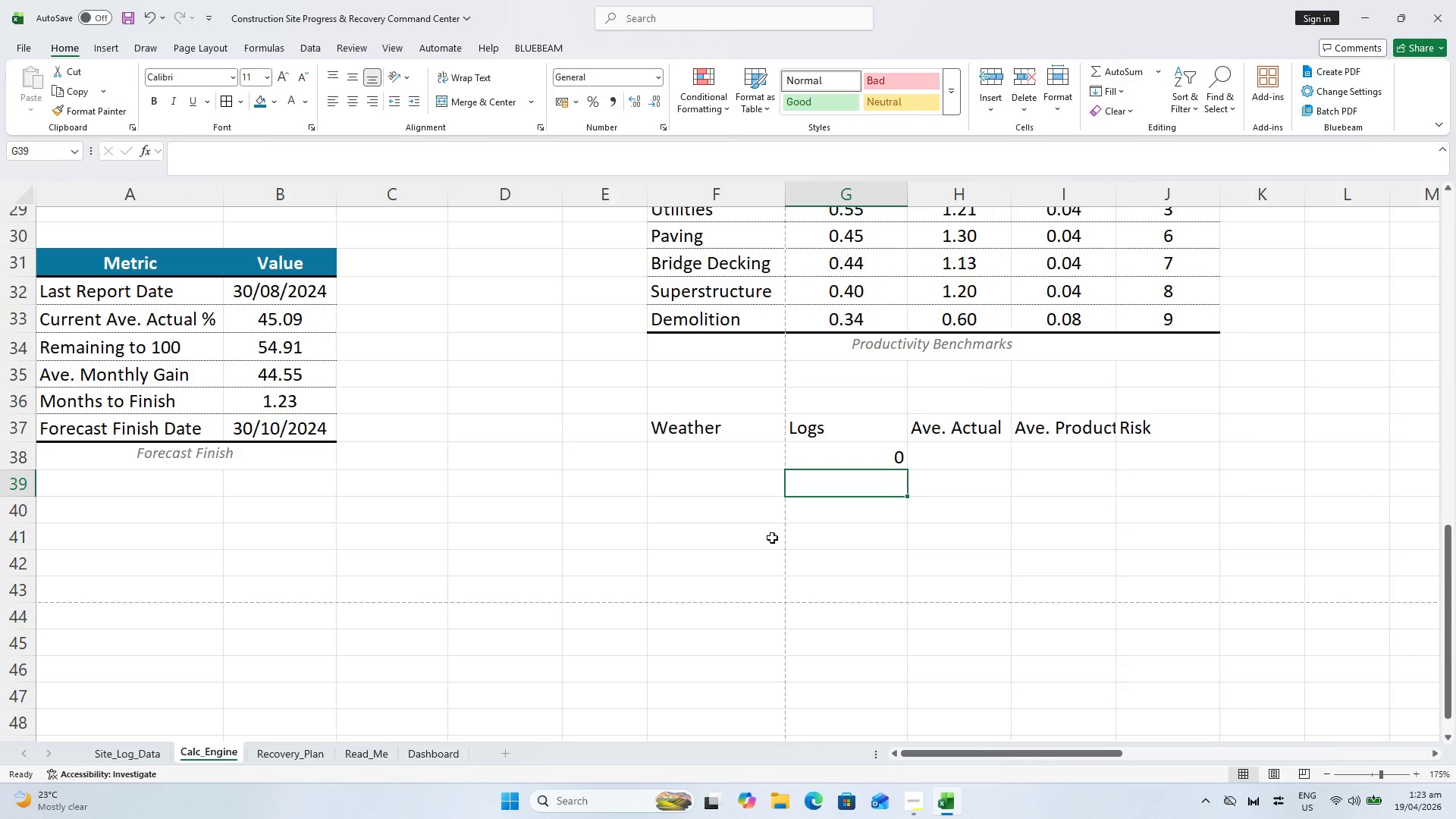 
type(=AVERAGE)
 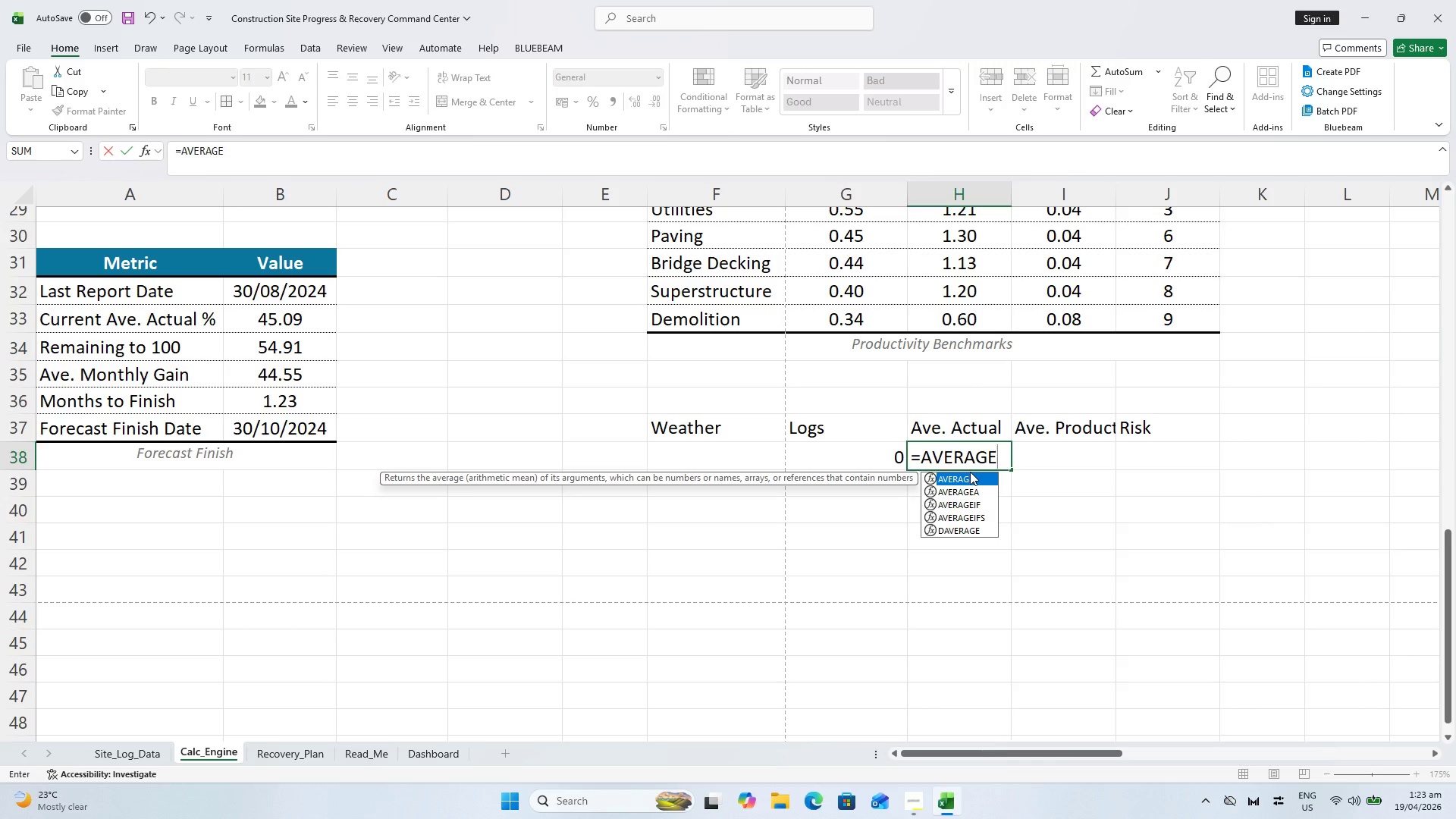 
wait(29.34)
 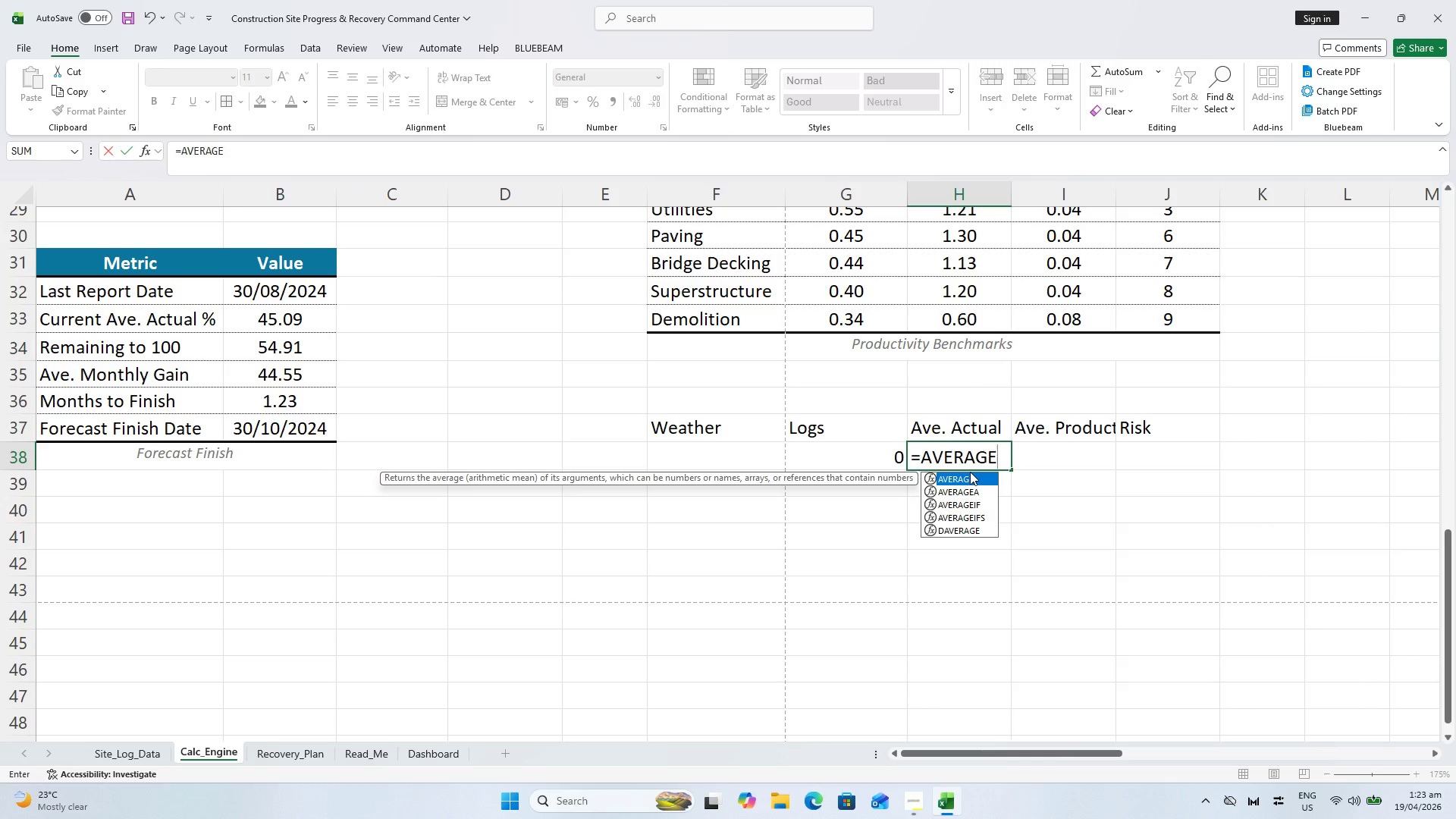 
type()()
key(Backspace)
key(Backspace)
type(()
 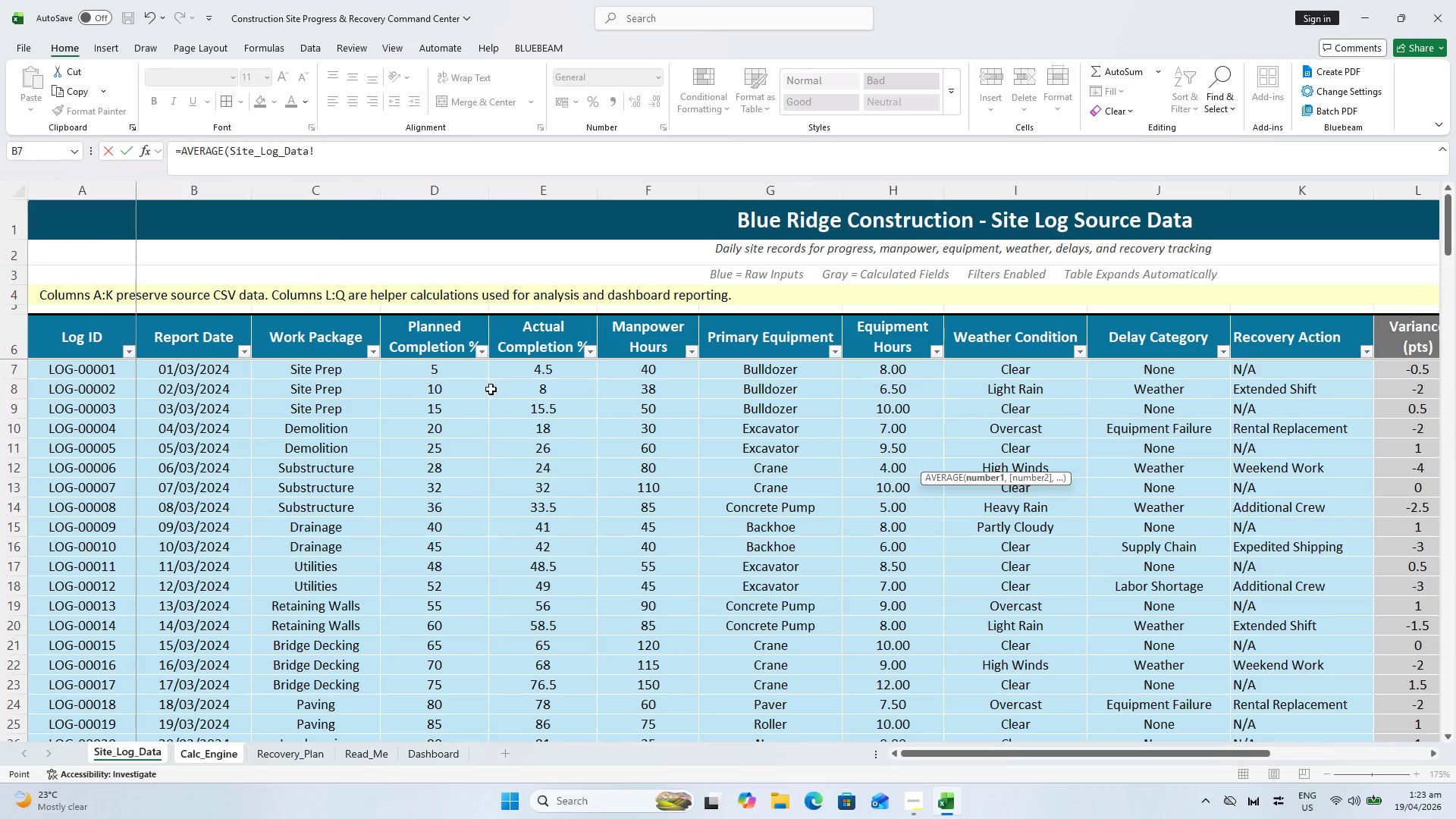 
wait(5.11)
 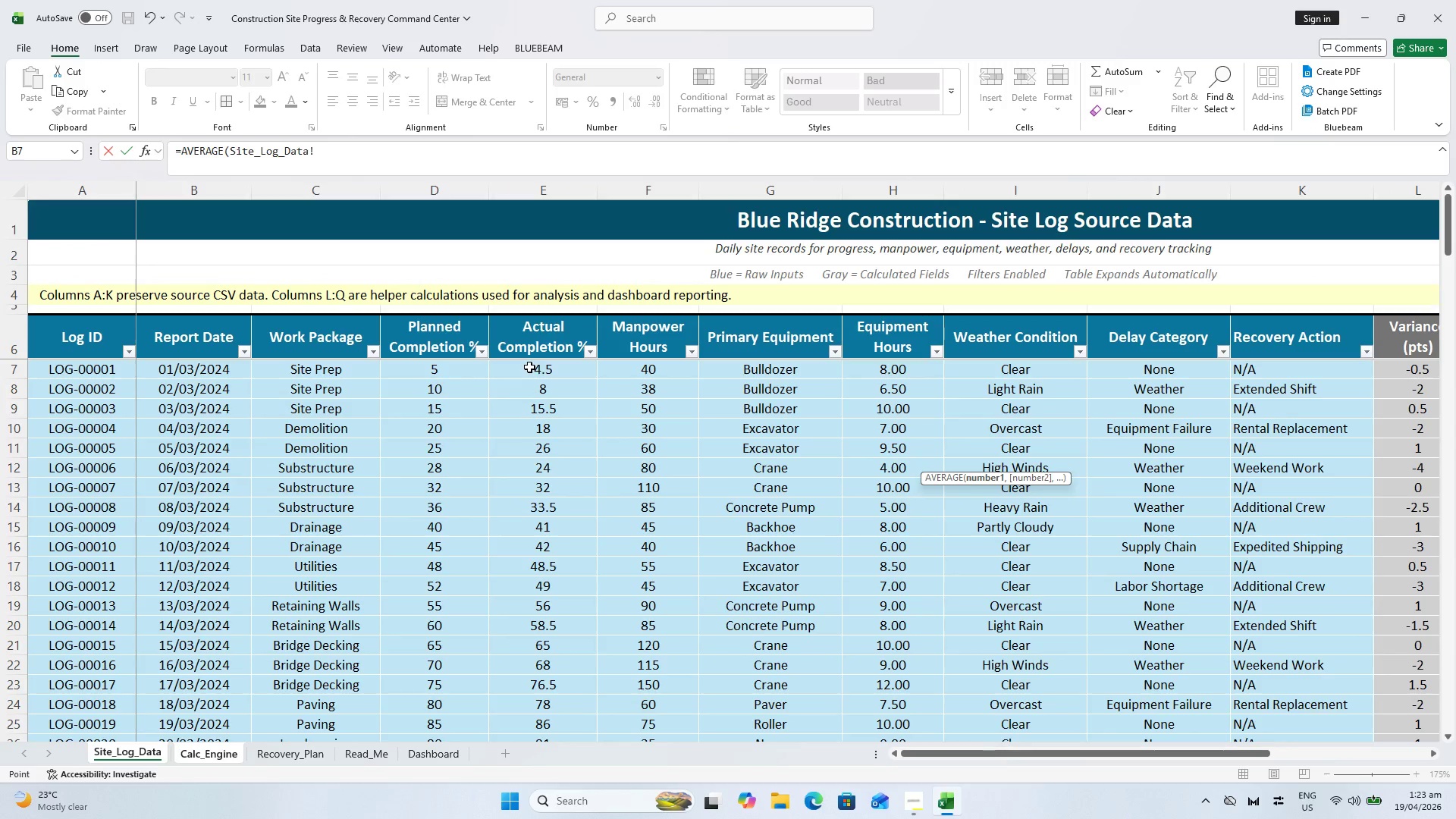 
left_click([529, 367])
 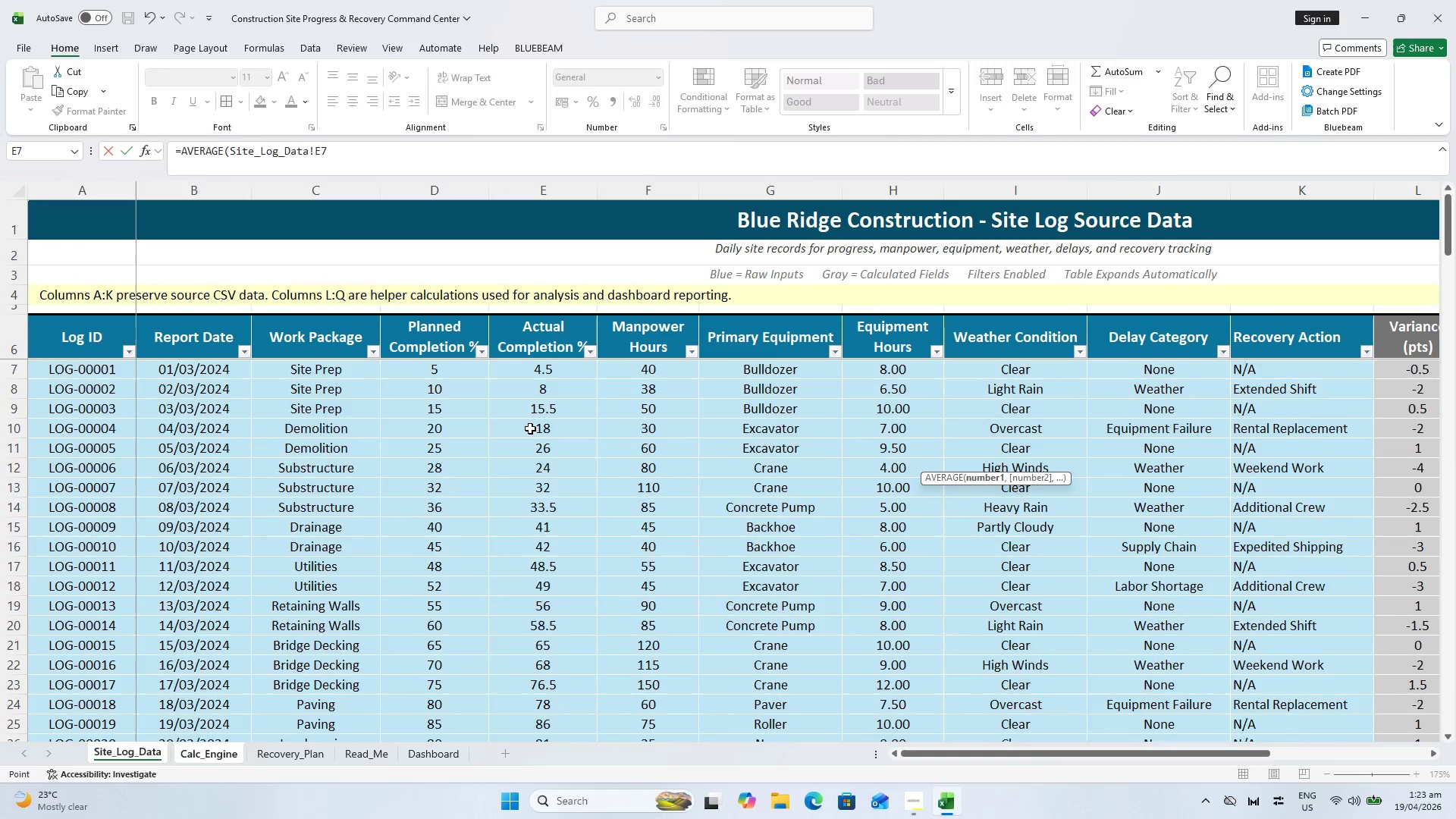 
scroll: coordinate [533, 416], scroll_direction: up, amount: 2.0
 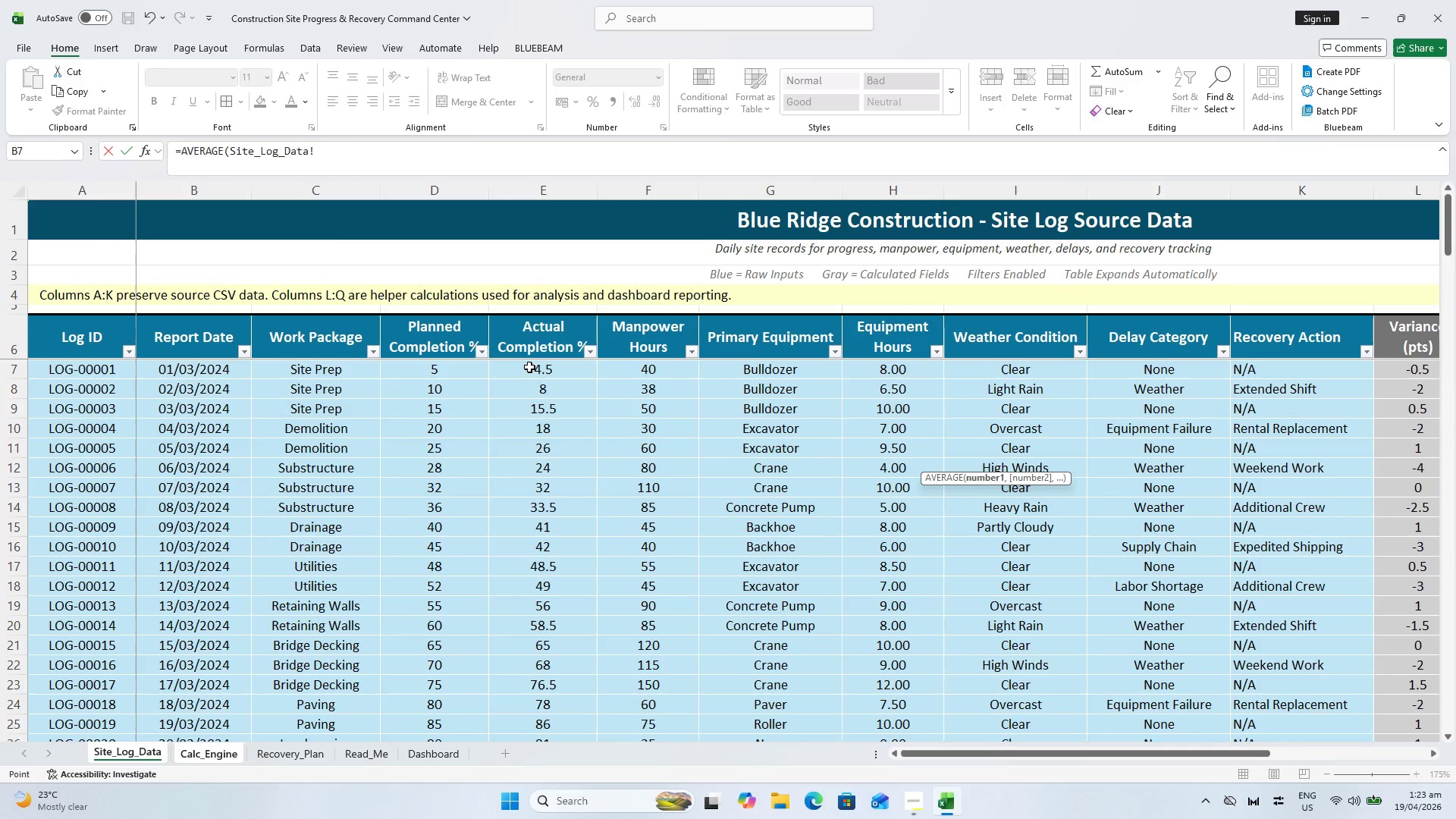 
hold_key(key=ShiftLeft, duration=0.56)
 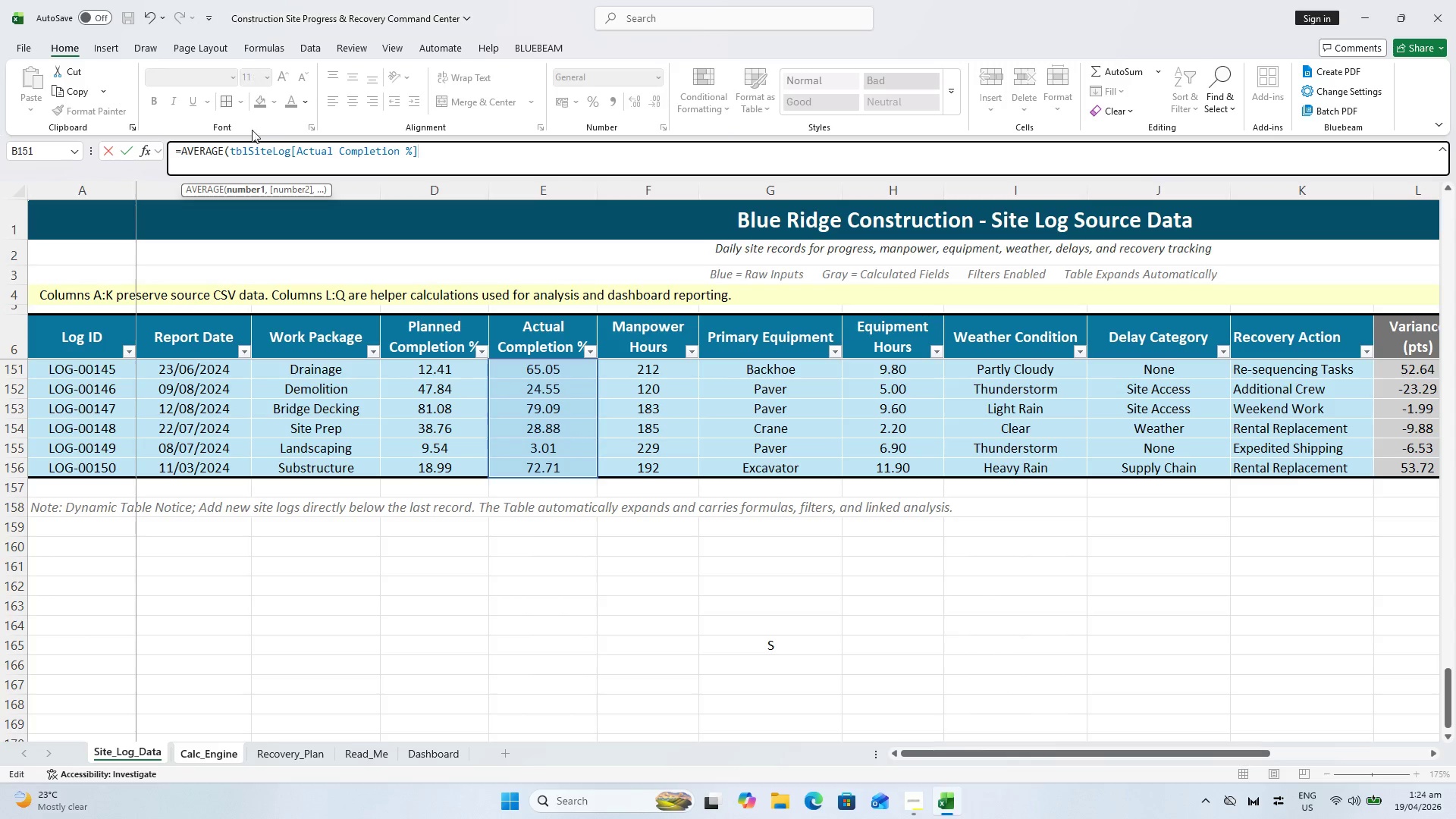 
scroll: coordinate [546, 478], scroll_direction: down, amount: 48.0
 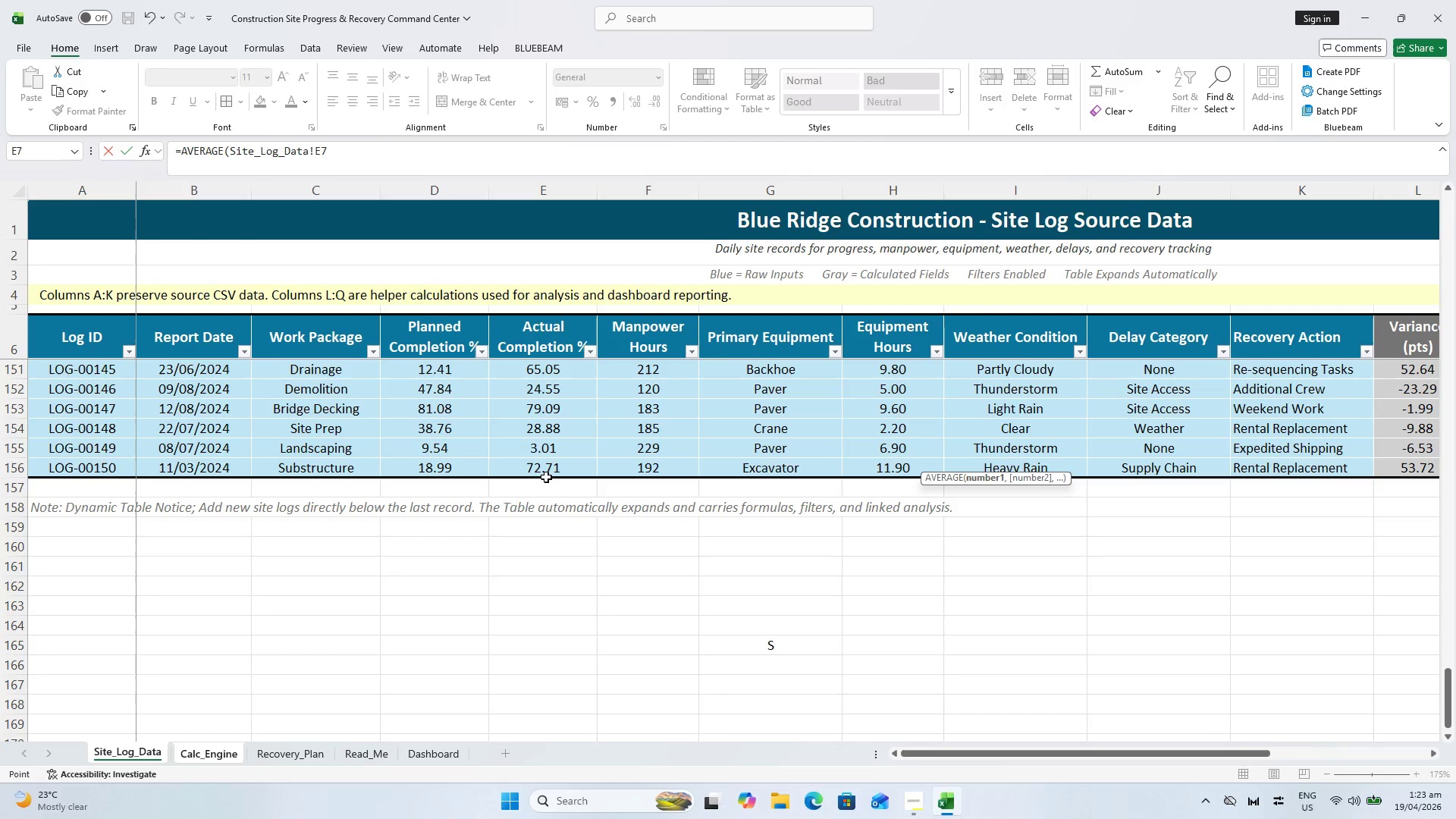 
left_click([222, 149])
 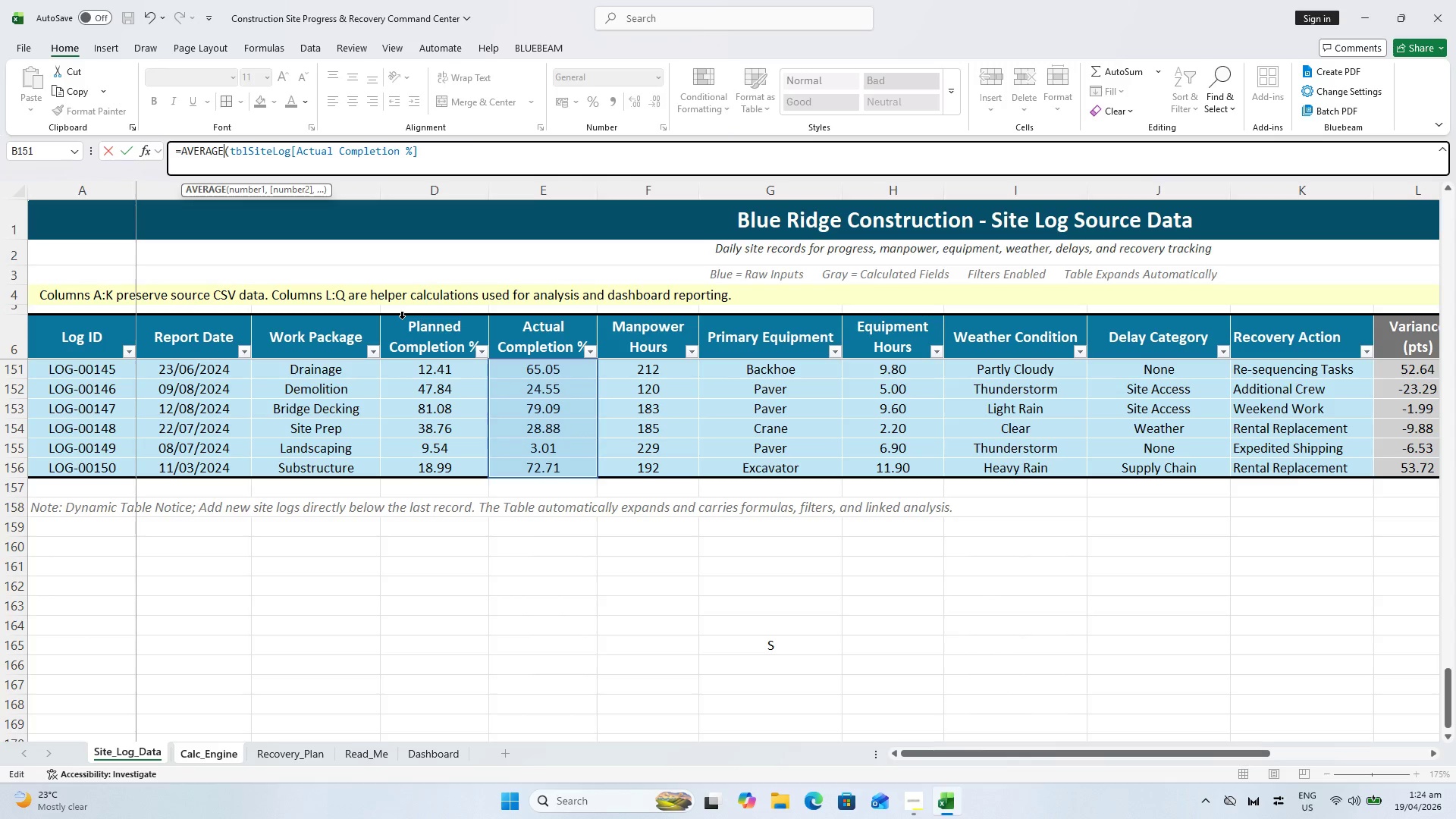 
type(IFS)
 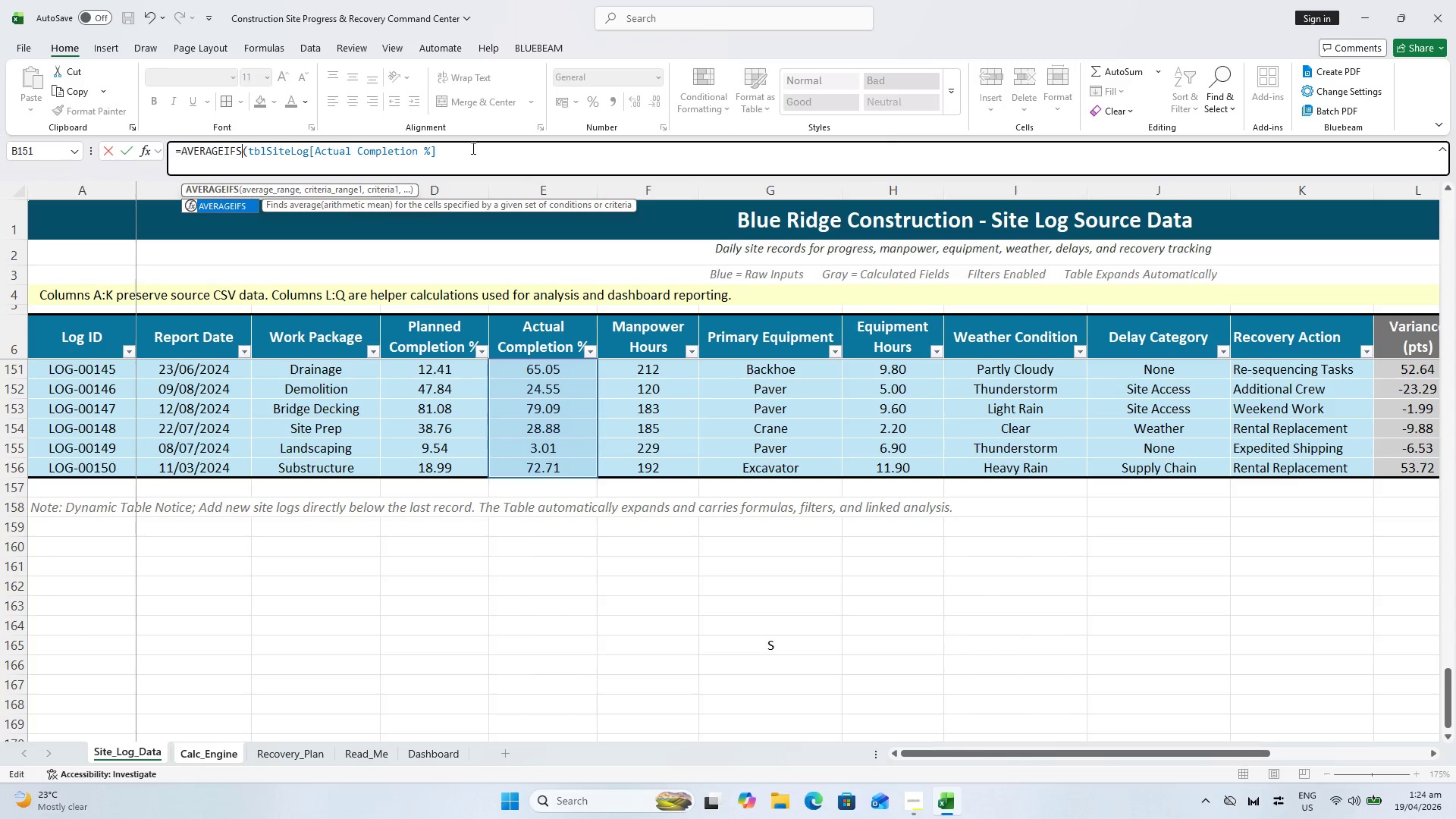 
left_click([469, 145])
 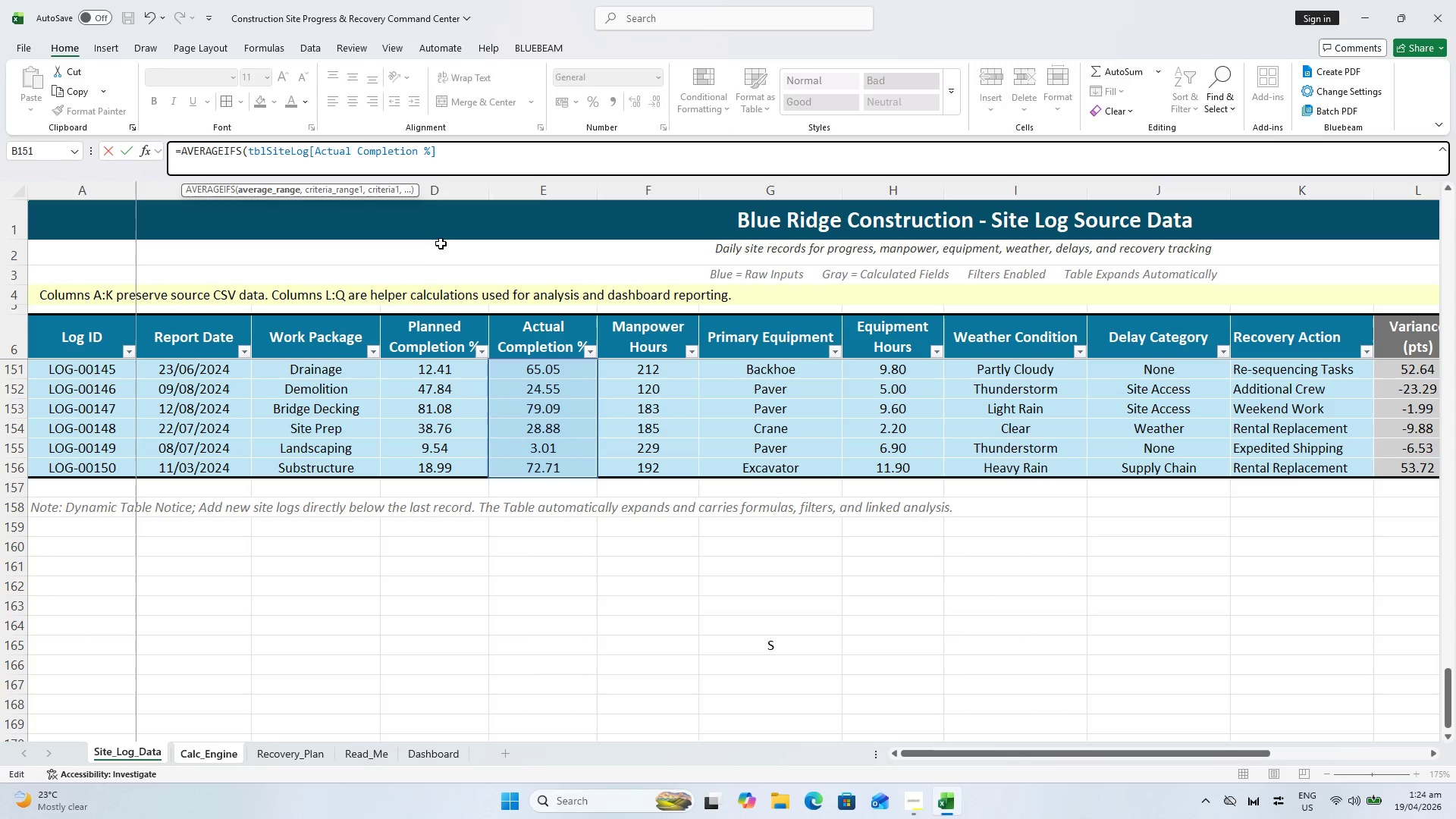 
key(Comma)
 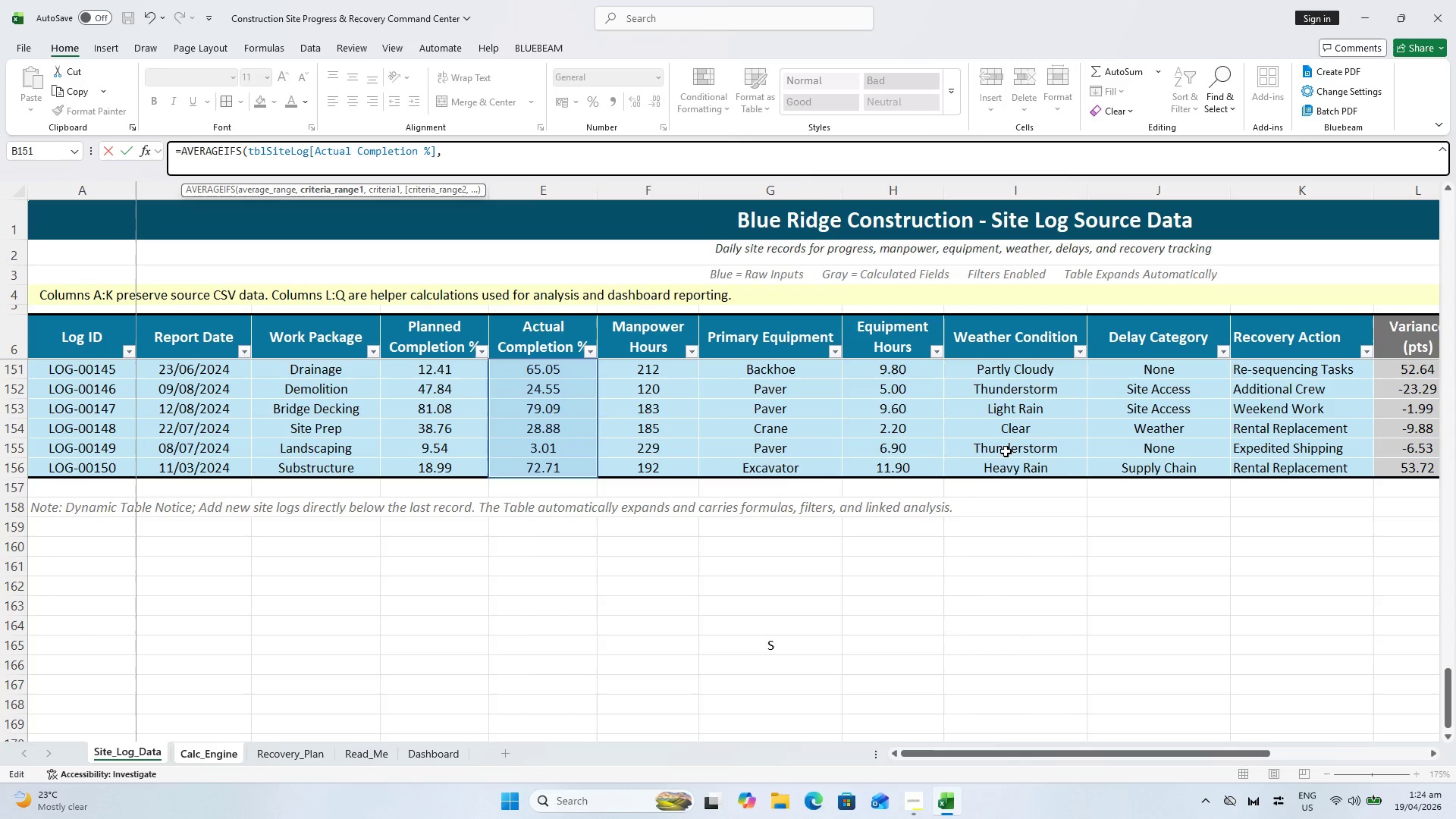 
wait(5.03)
 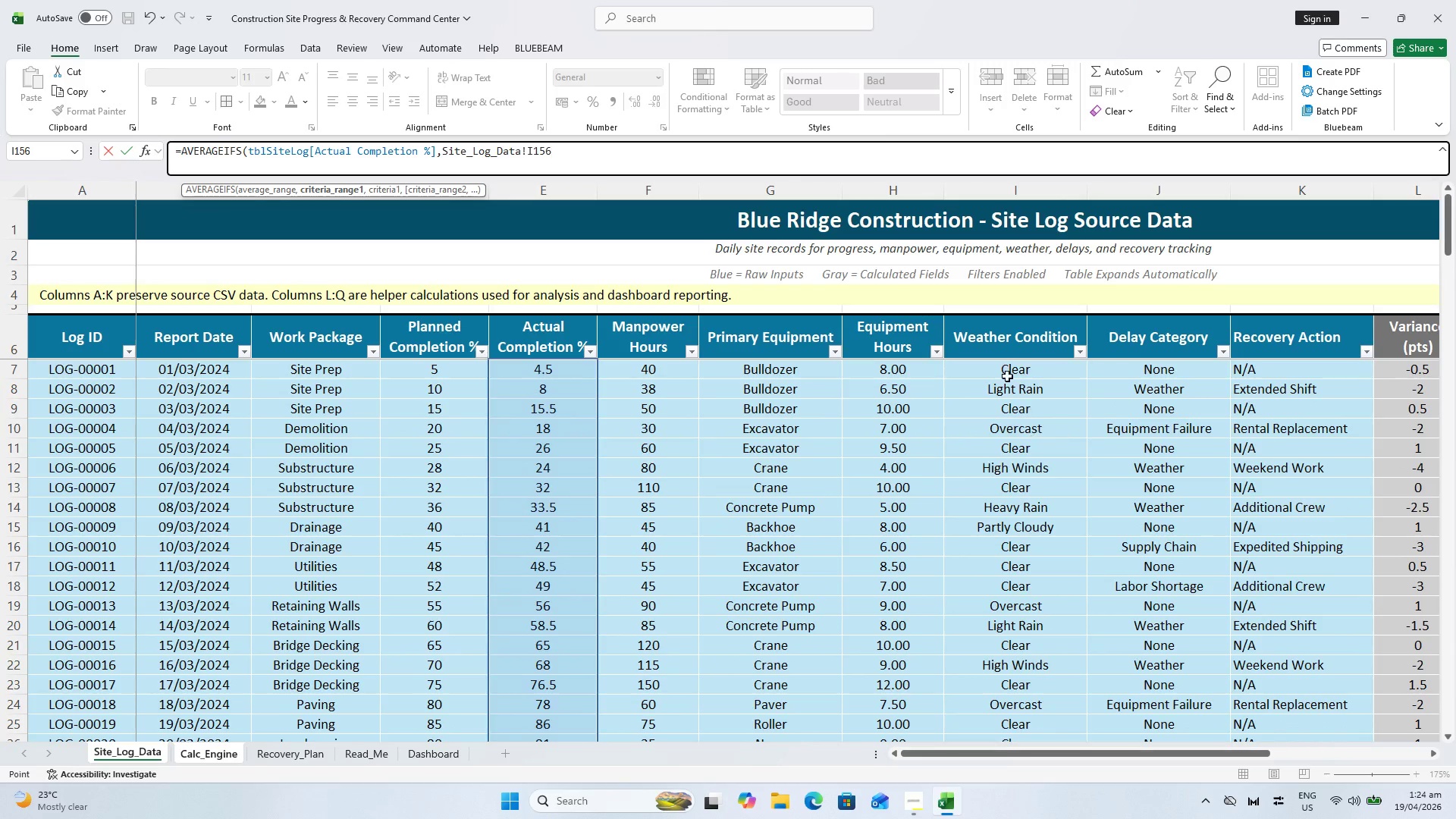 
hold_key(key=ShiftLeft, duration=0.62)
 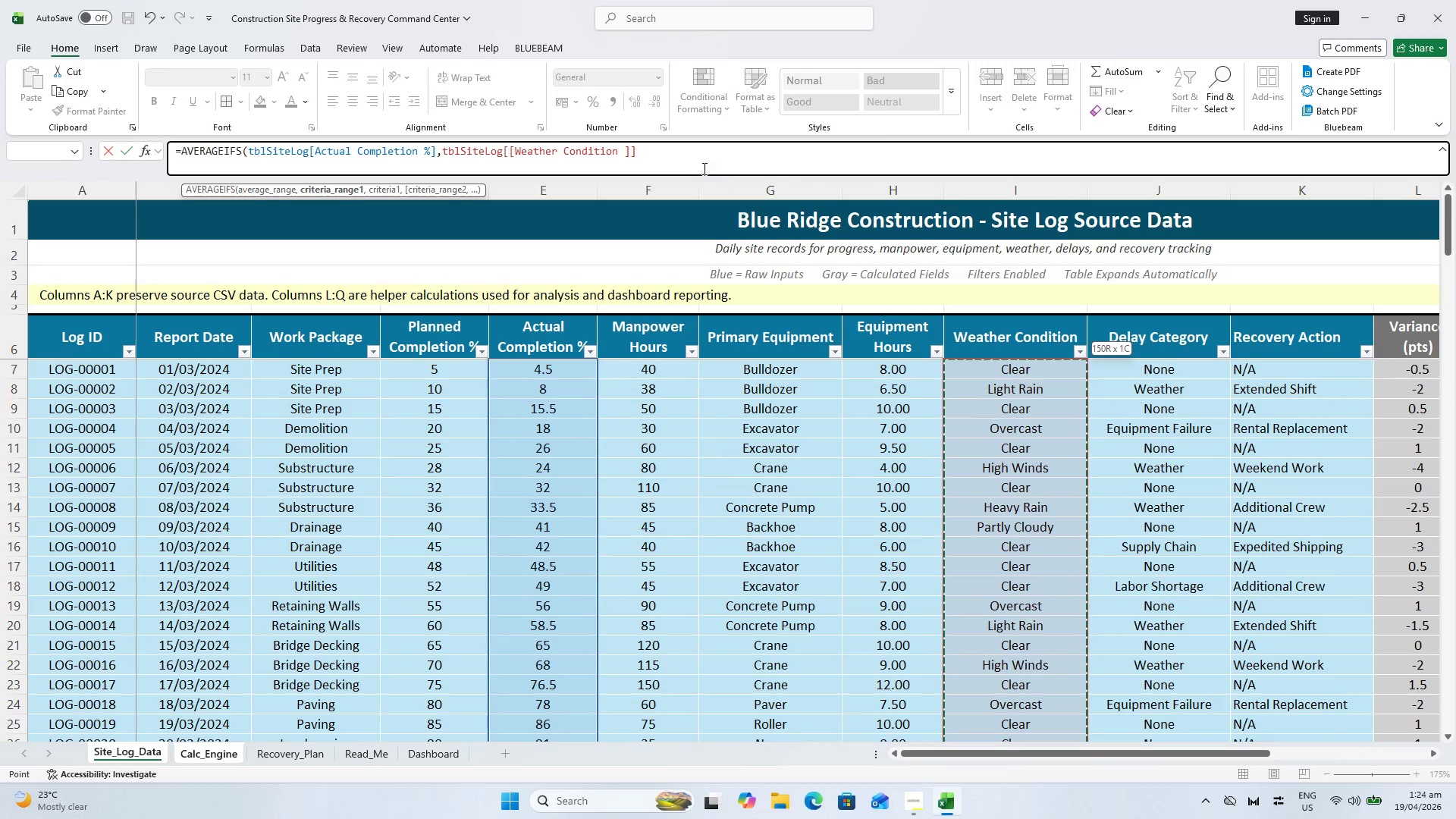 
scroll: coordinate [1014, 453], scroll_direction: up, amount: 56.0
 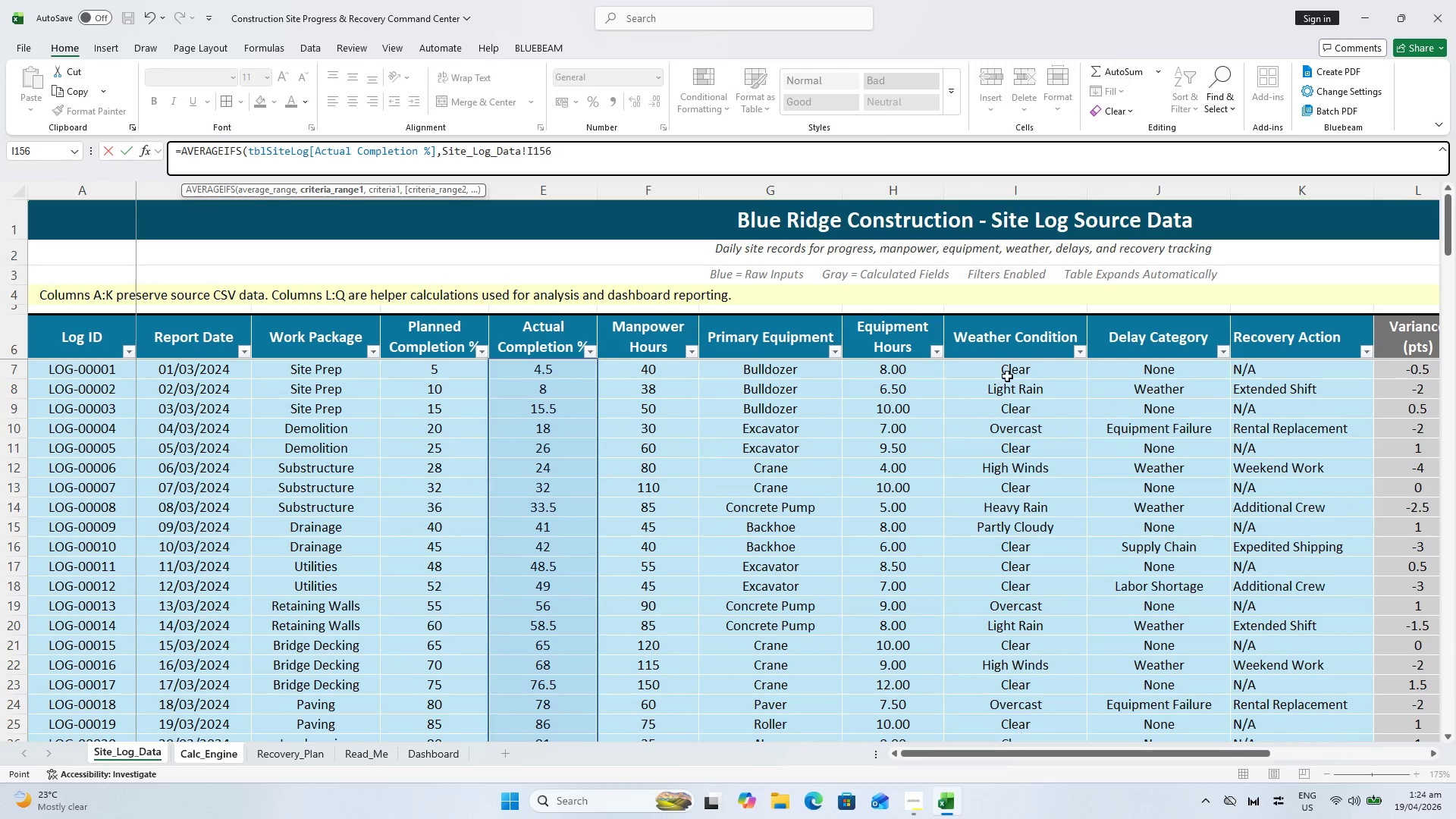 
left_click([999, 367])
 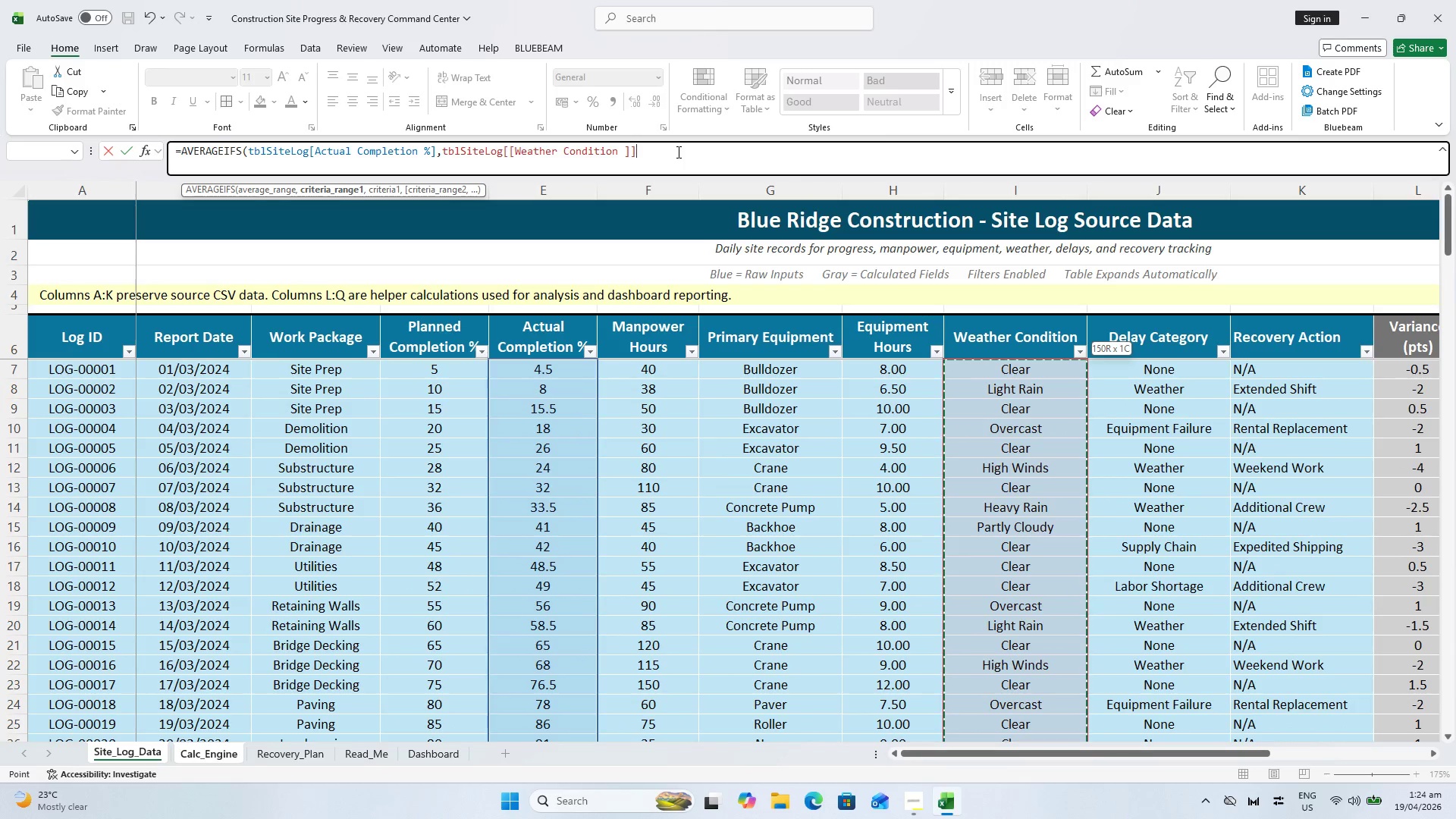 
type(,F38))
 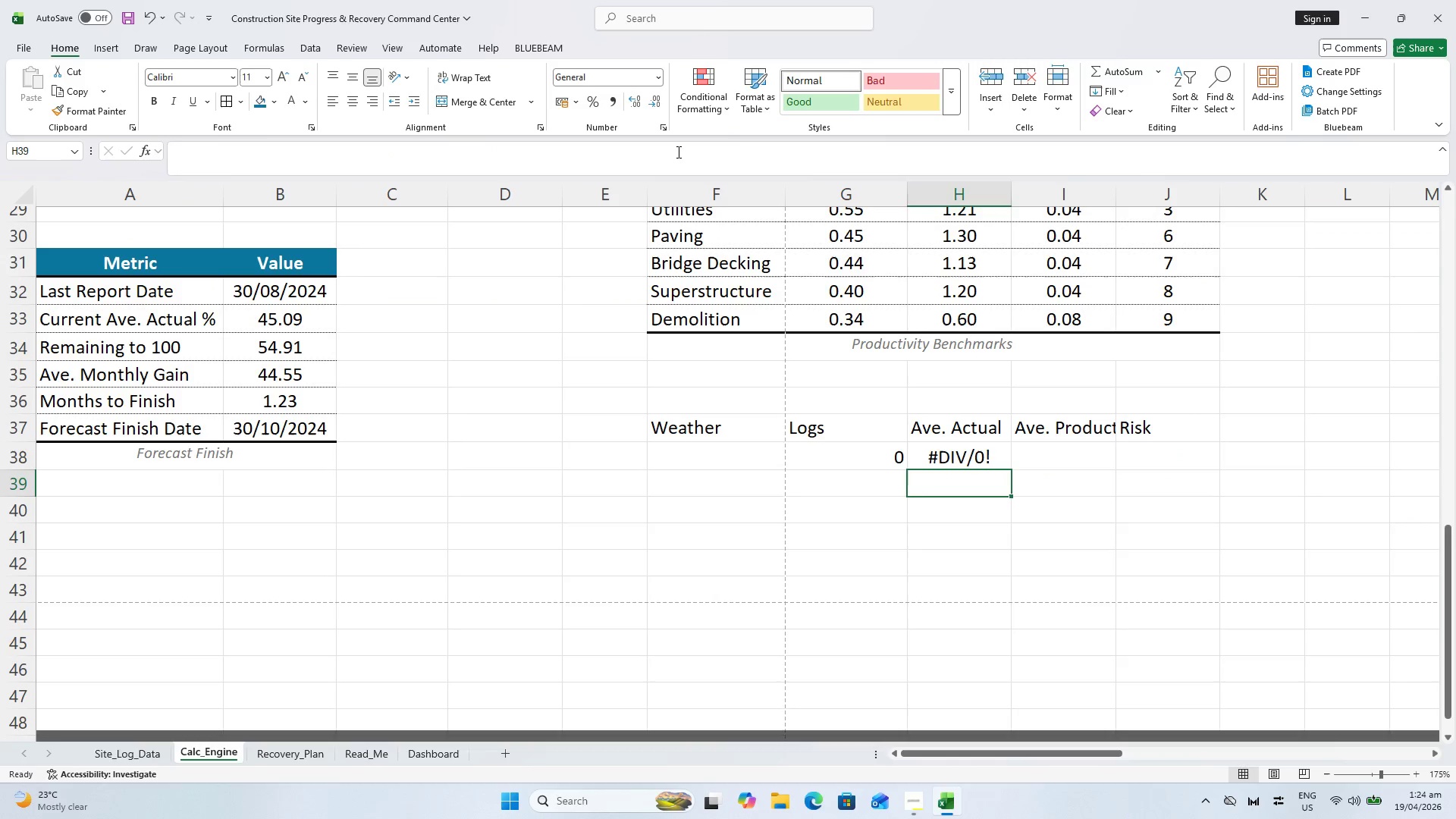 
 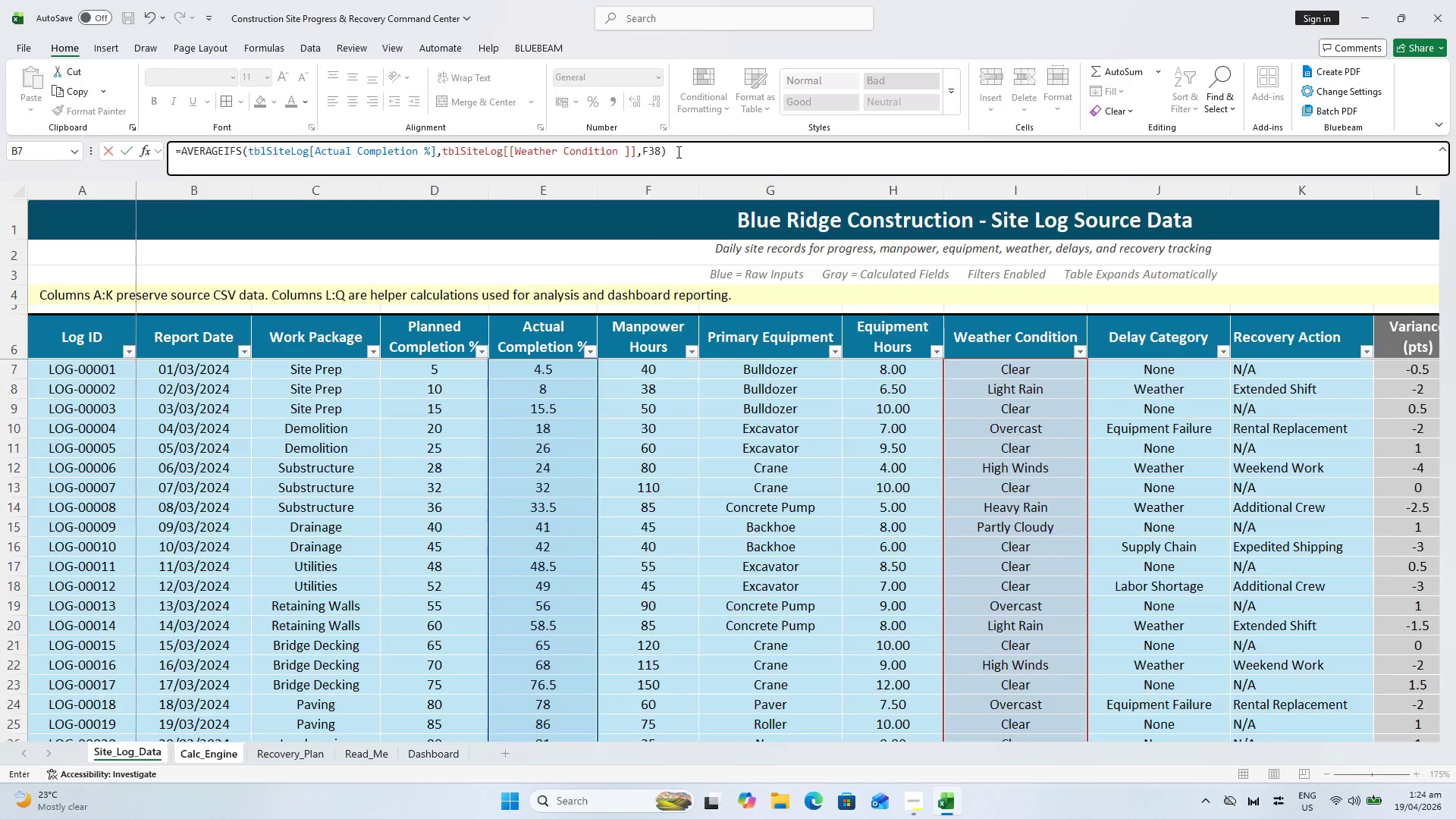 
key(Enter)
 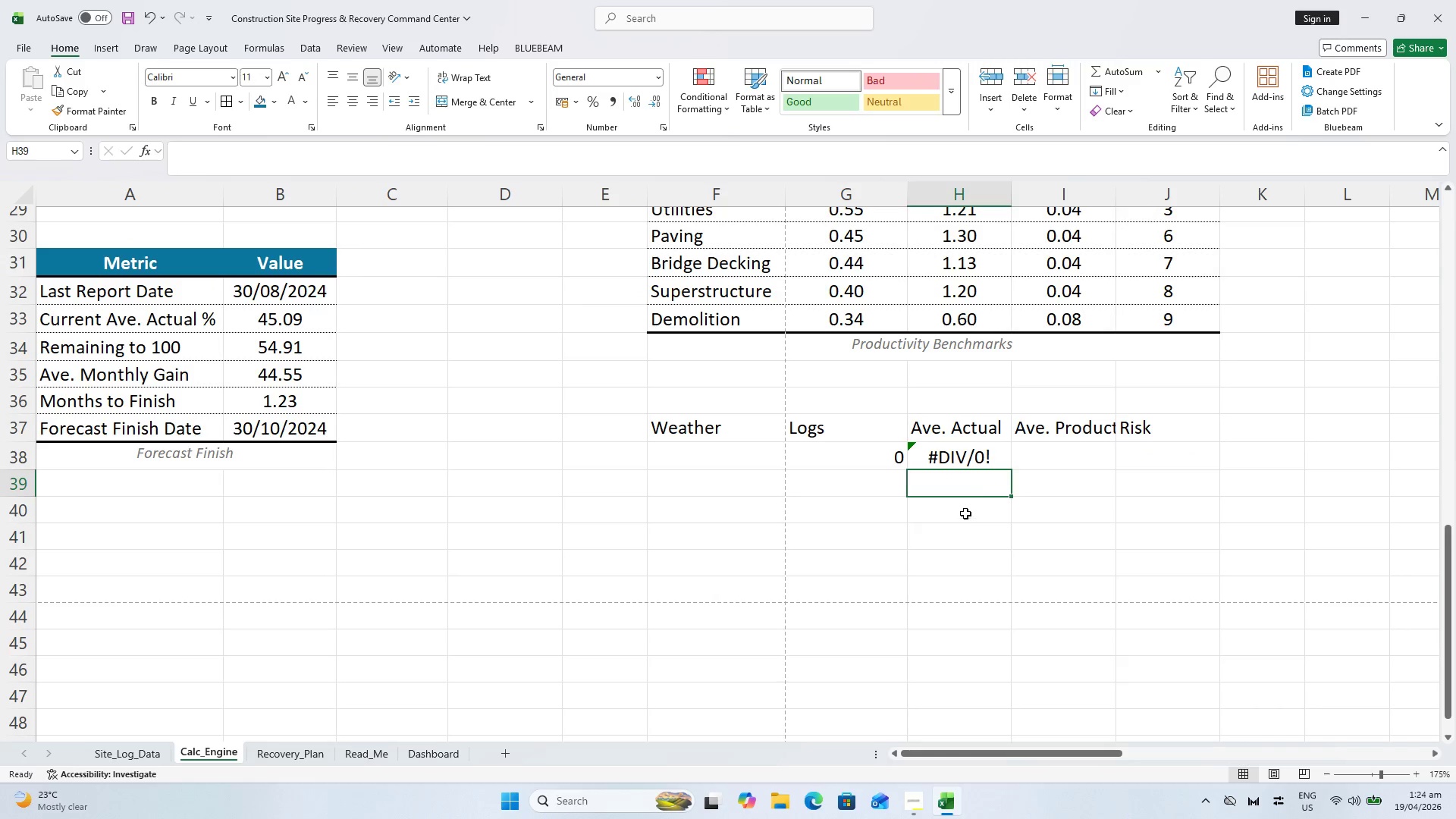 
double_click([966, 456])
 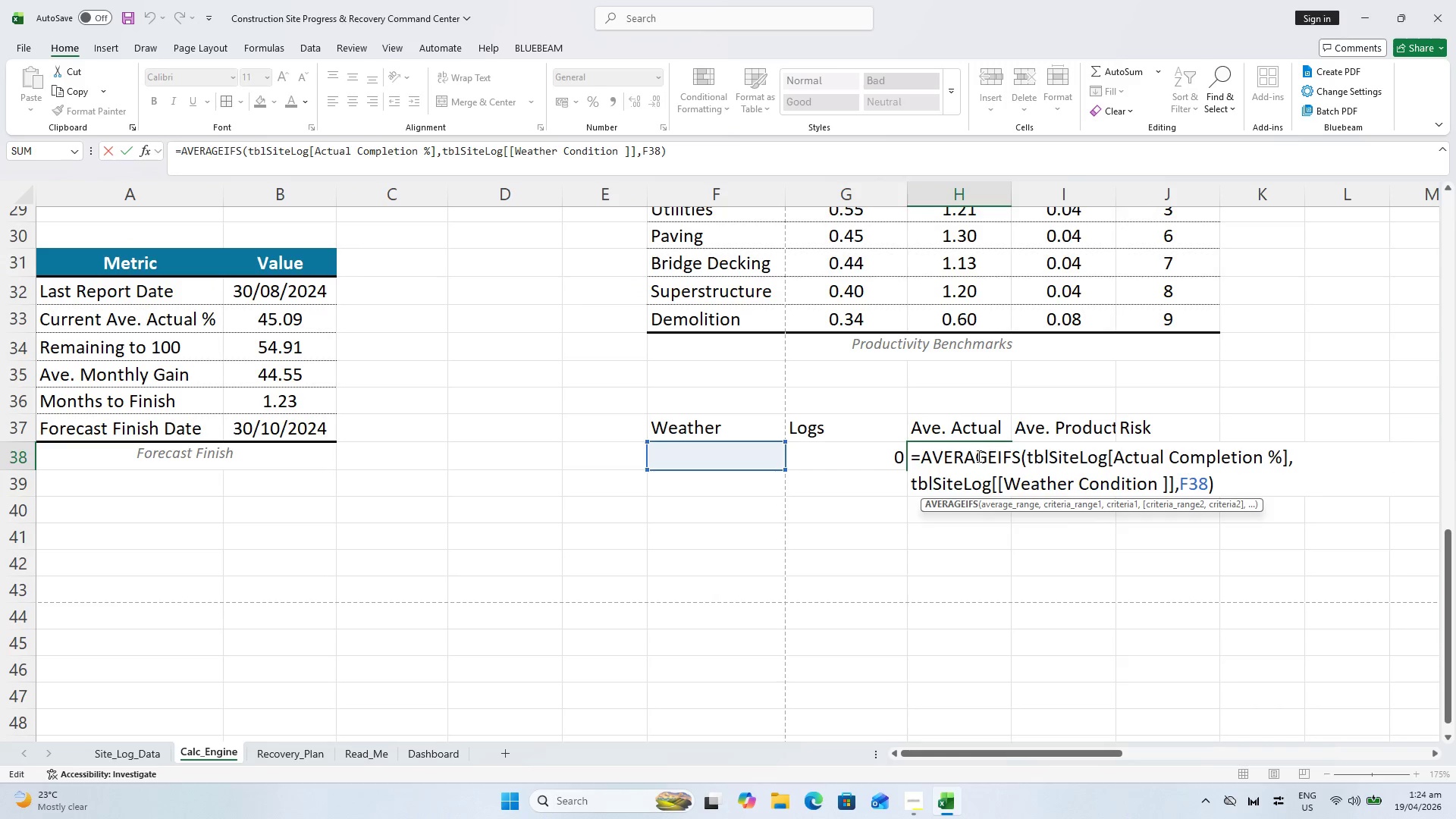 
key(Escape)
 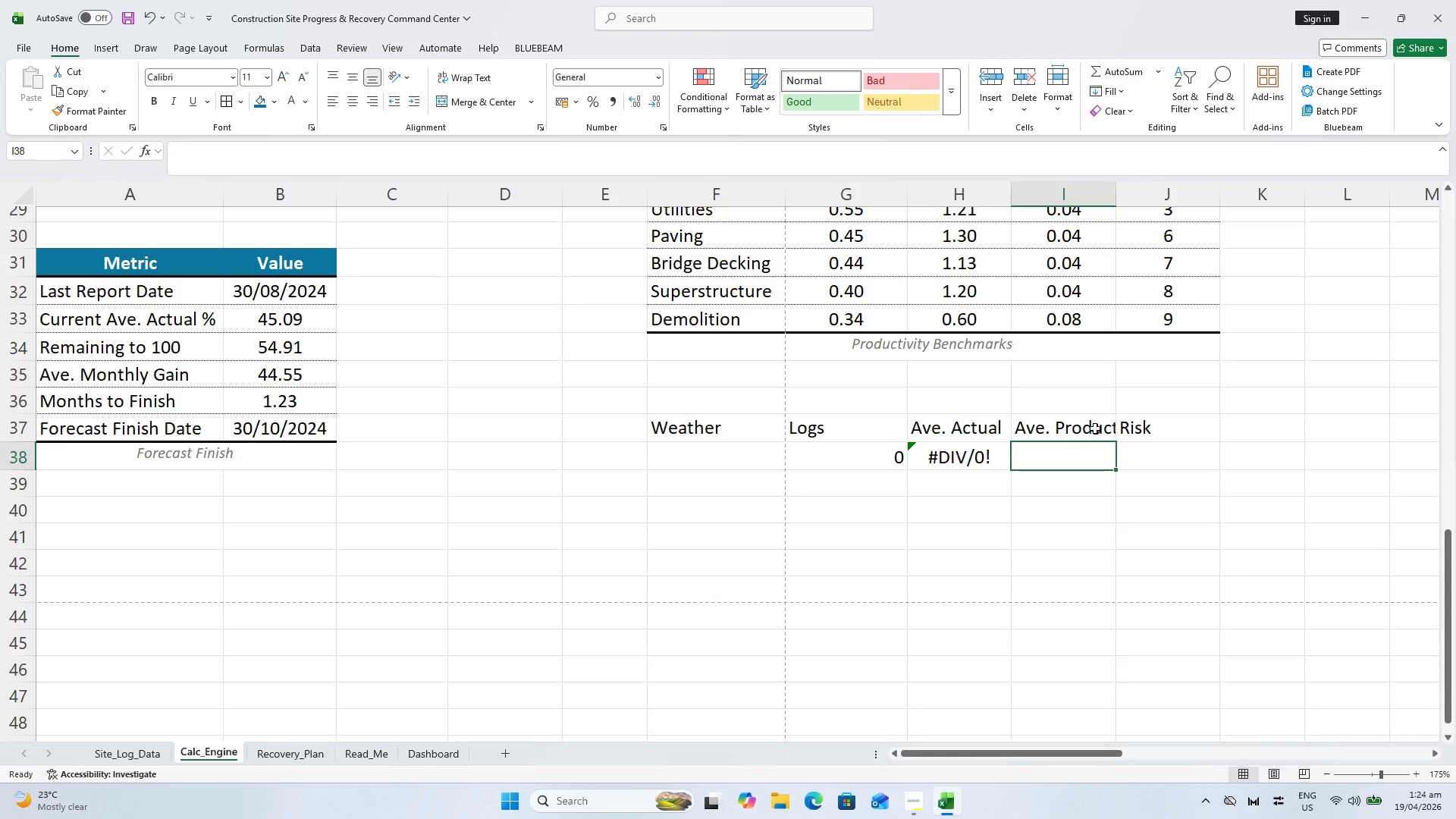 
left_click([1145, 426])
 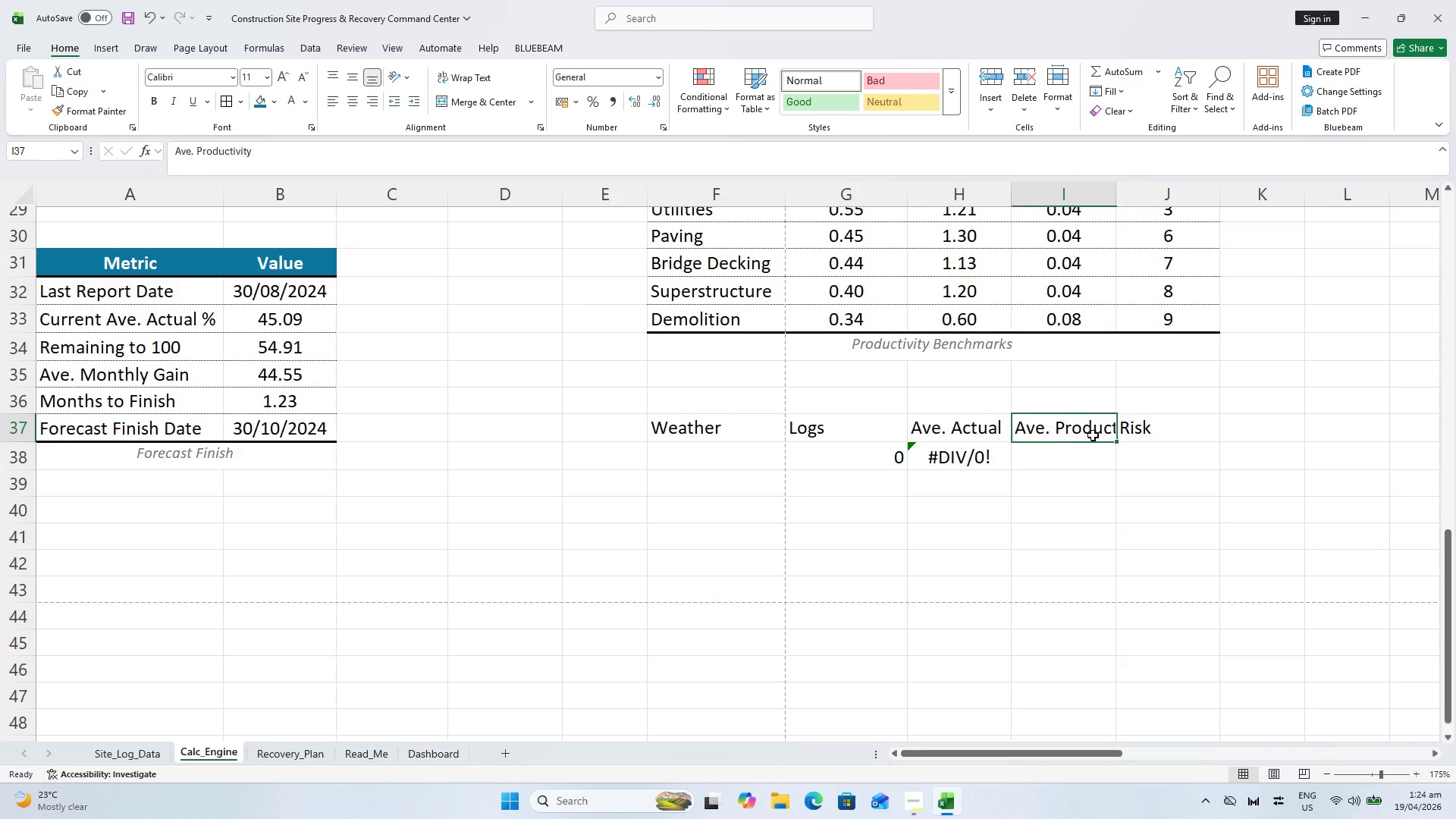 
double_click([1074, 457])
 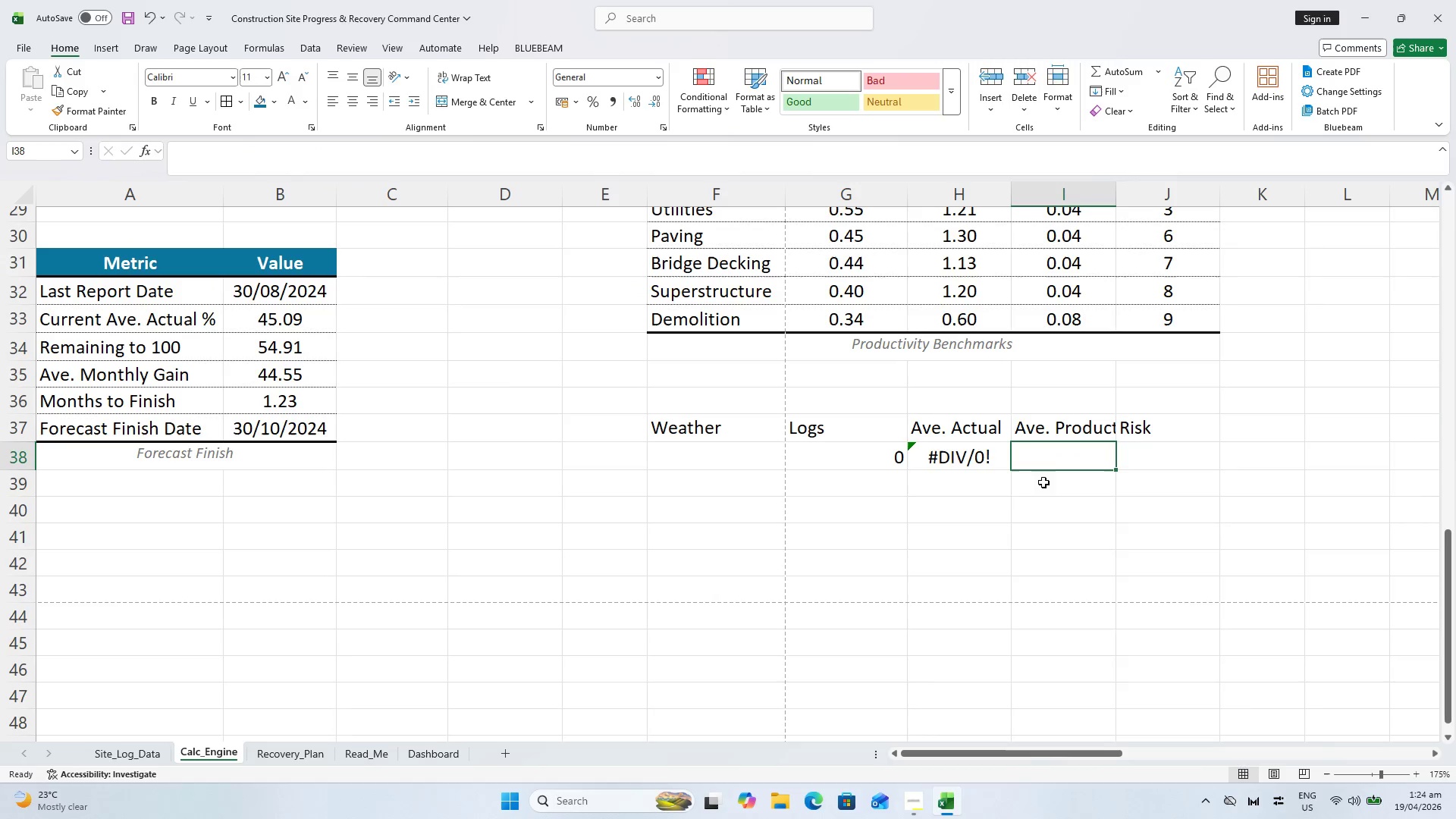 
key(Equal)
 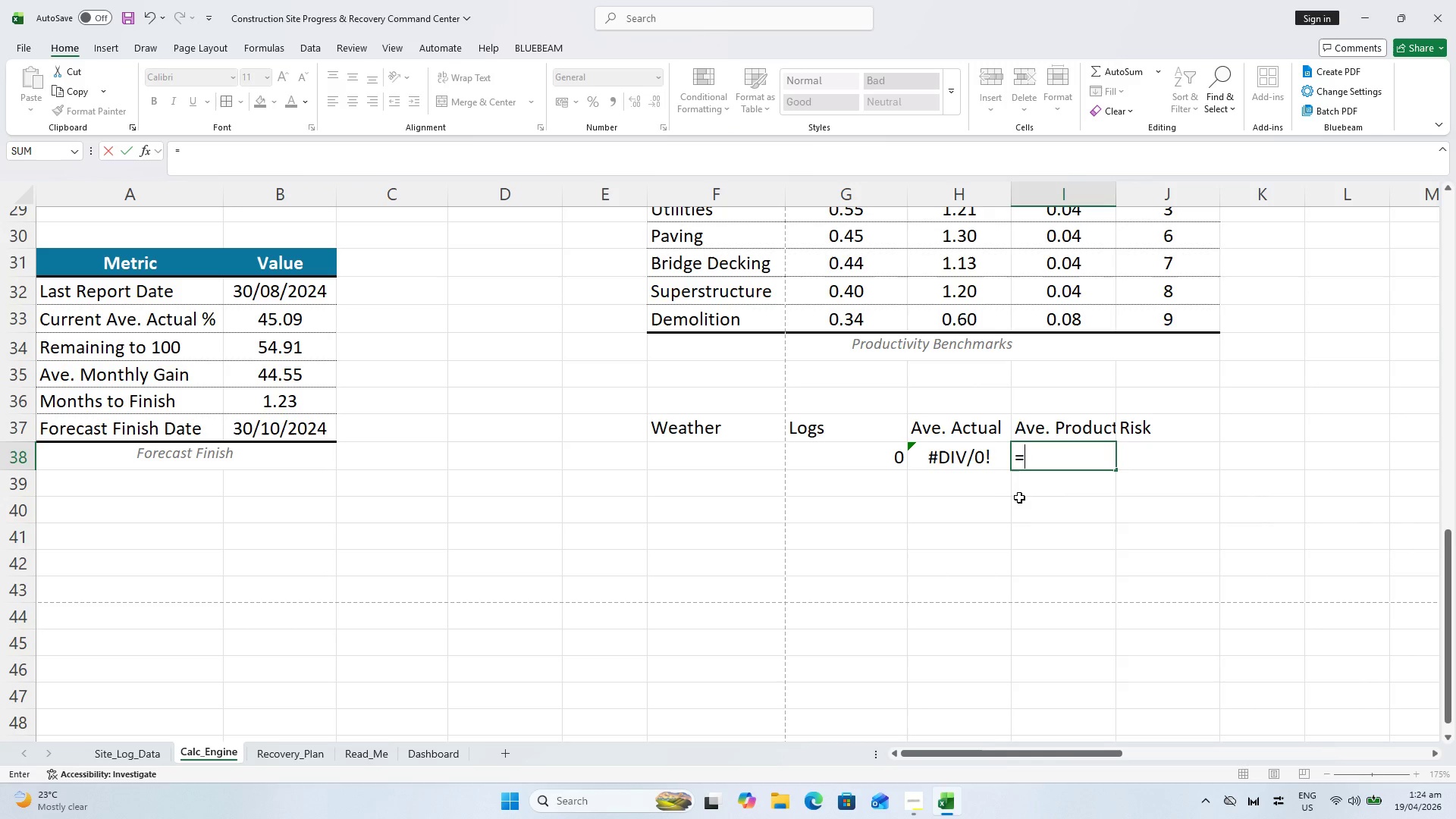 
type(=)
key(Backspace)
type(AVERAGEIFS)
 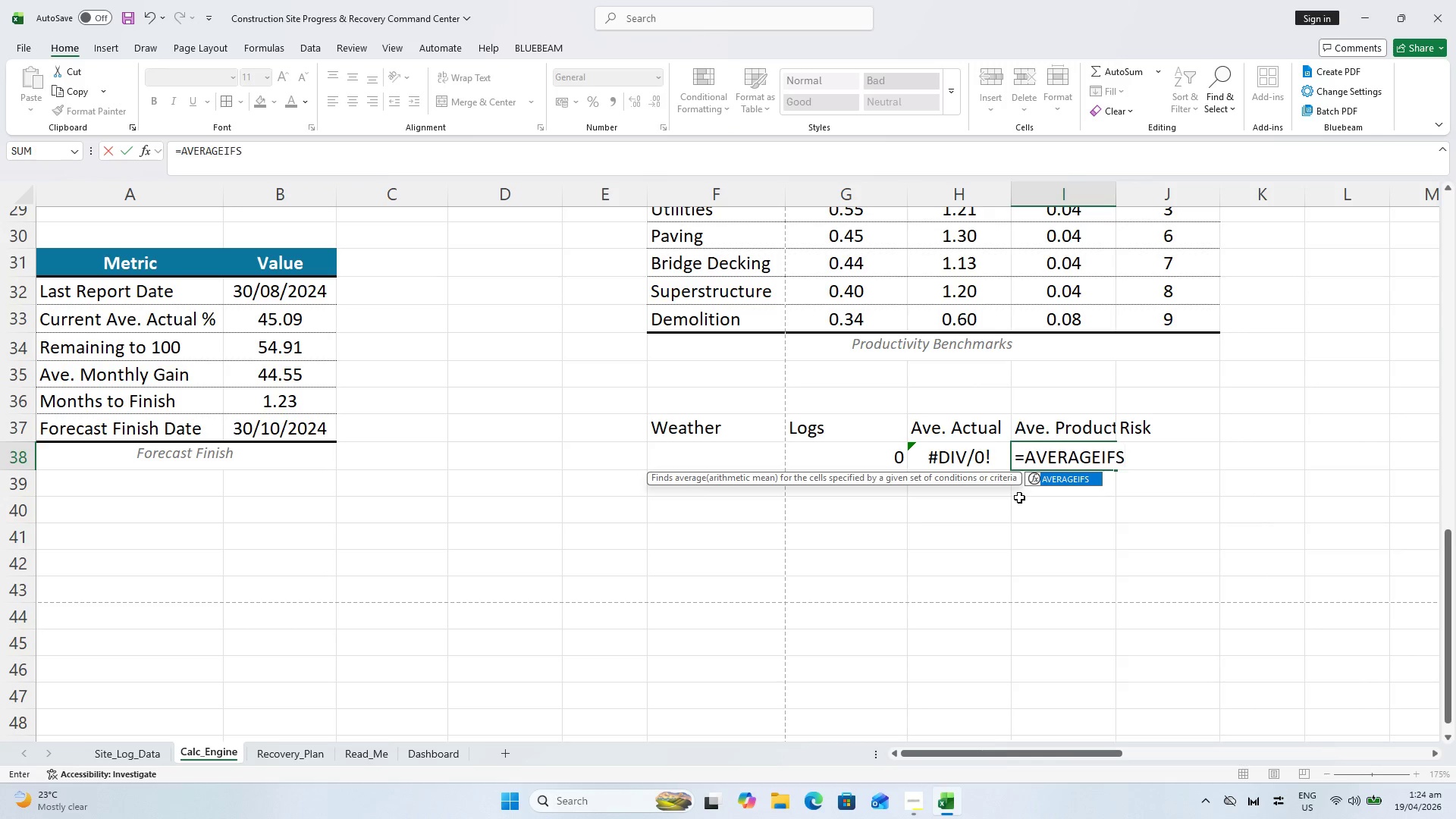 
key(Shift+ShiftLeft)
 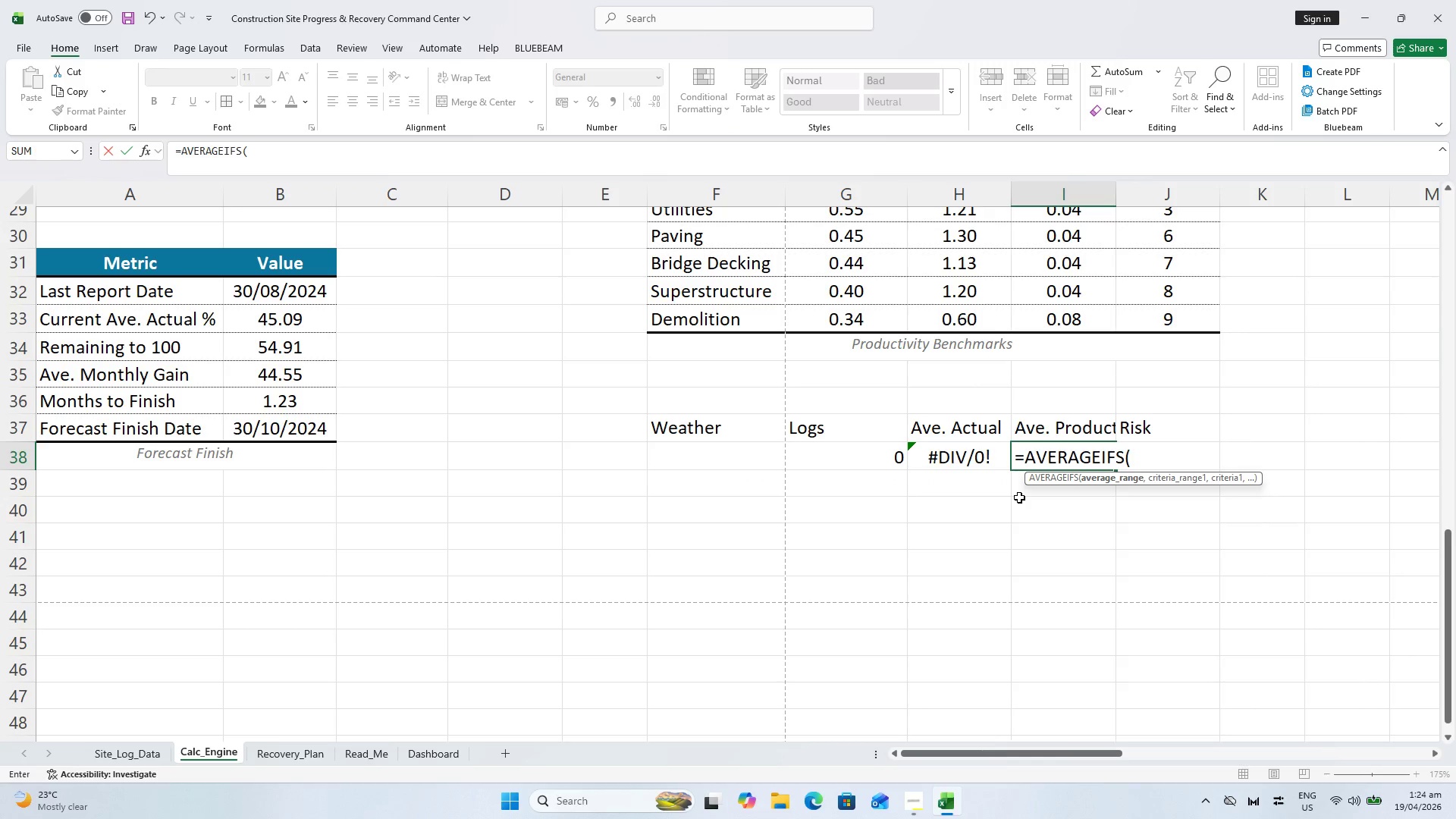 
key(Shift+9)
 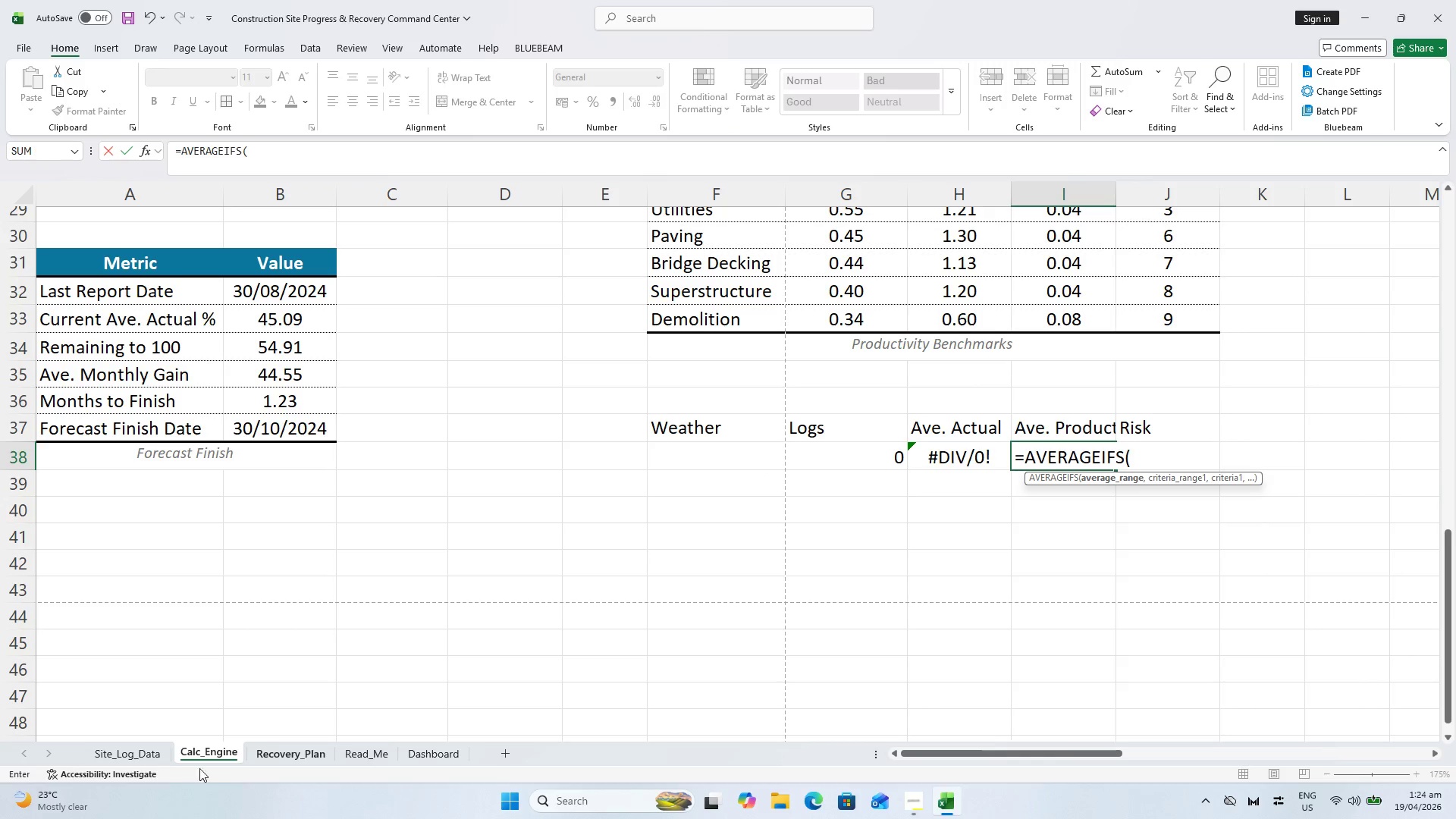 
left_click([136, 752])
 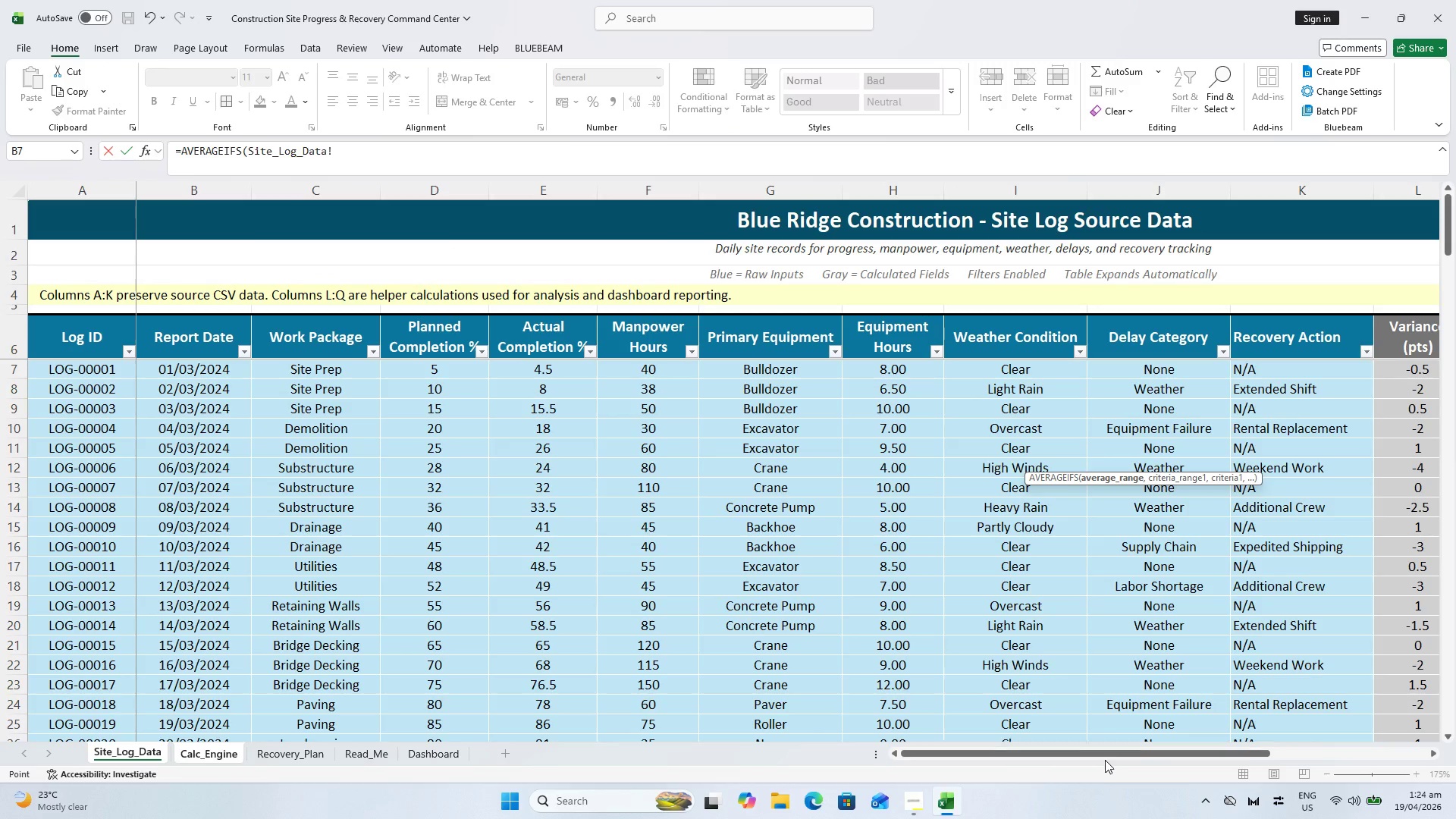 
left_click_drag(start_coordinate=[1104, 757], to_coordinate=[1291, 746])
 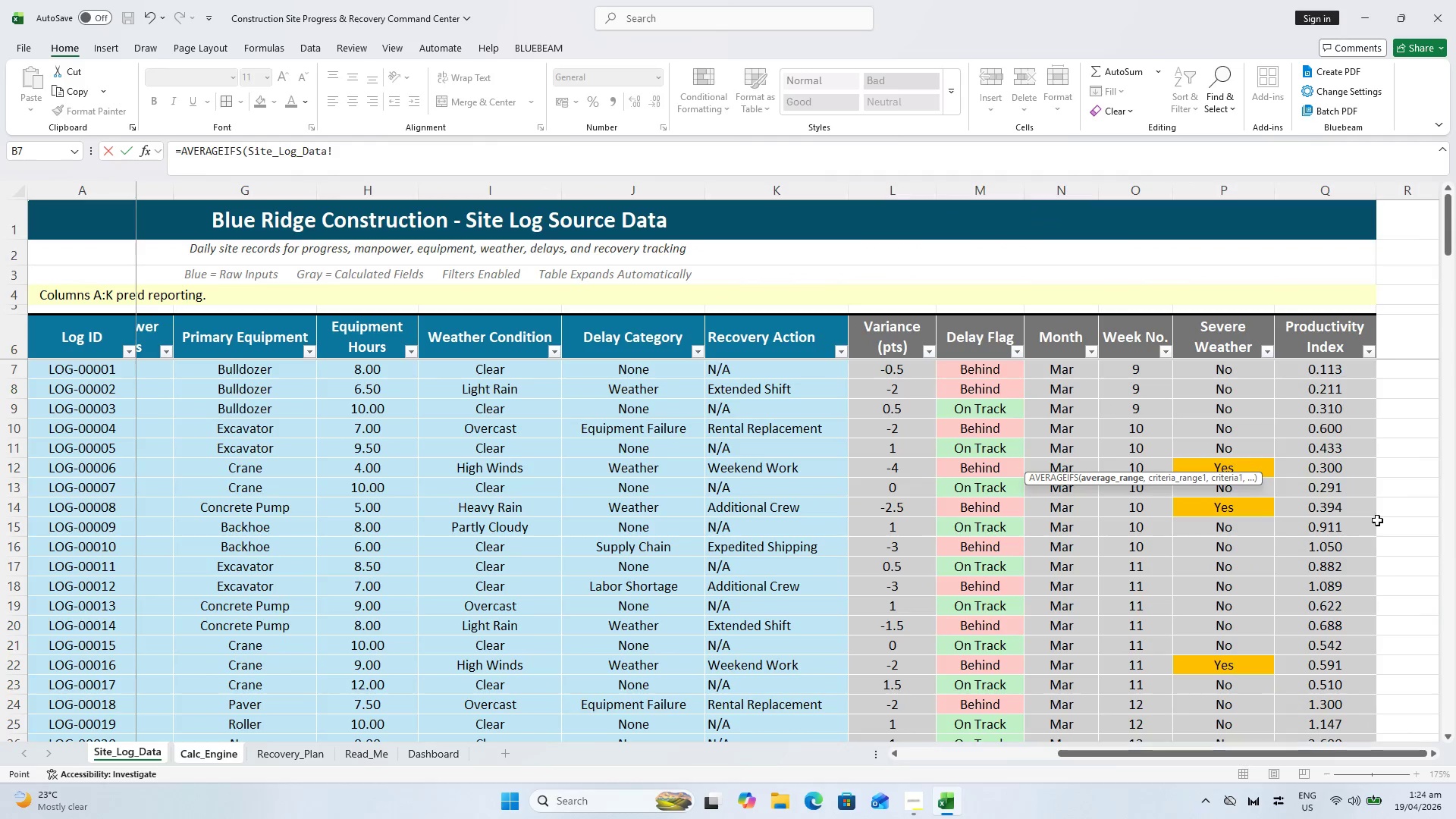 
scroll: coordinate [1338, 435], scroll_direction: up, amount: 4.0
 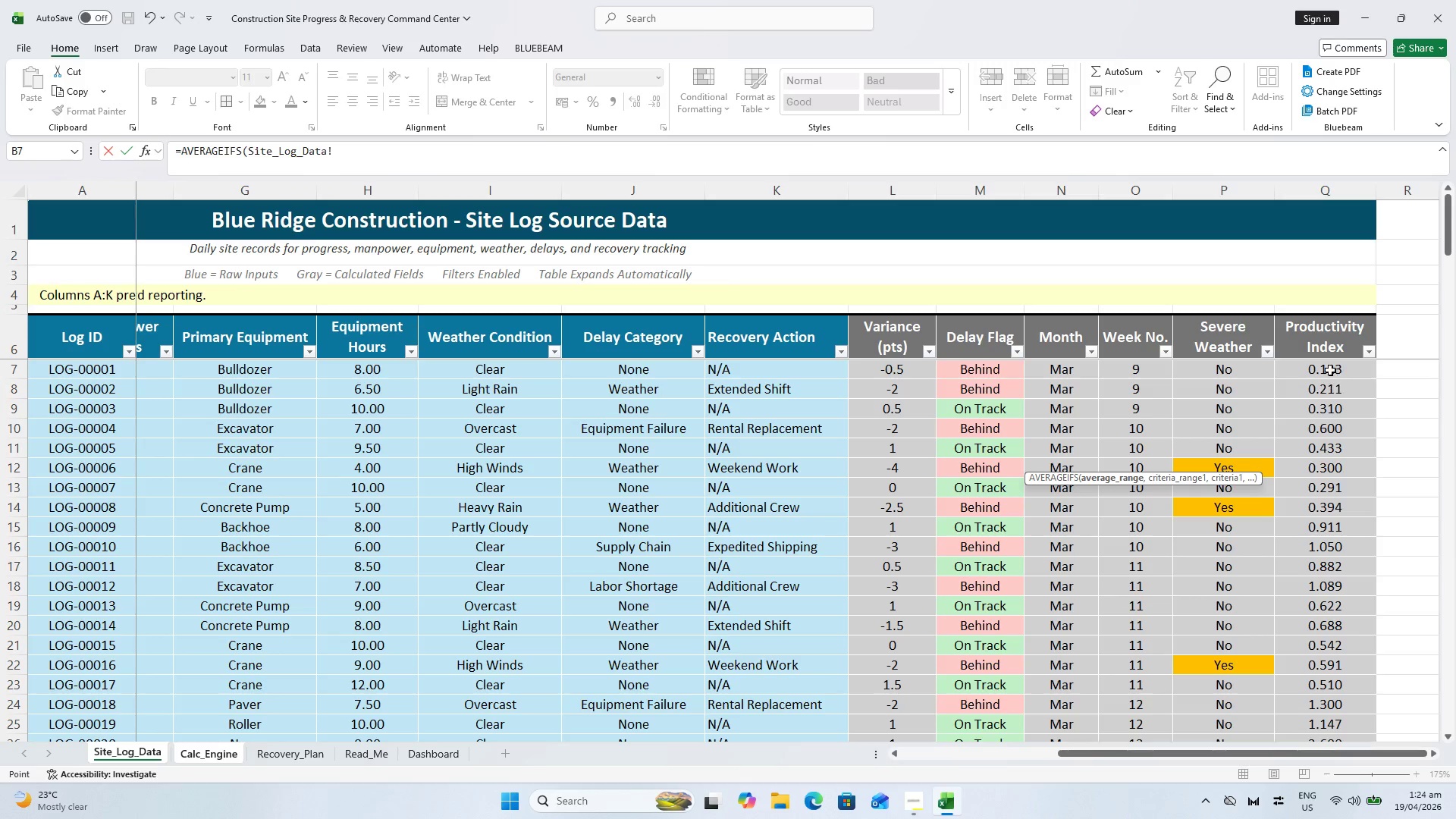 
left_click([1330, 369])
 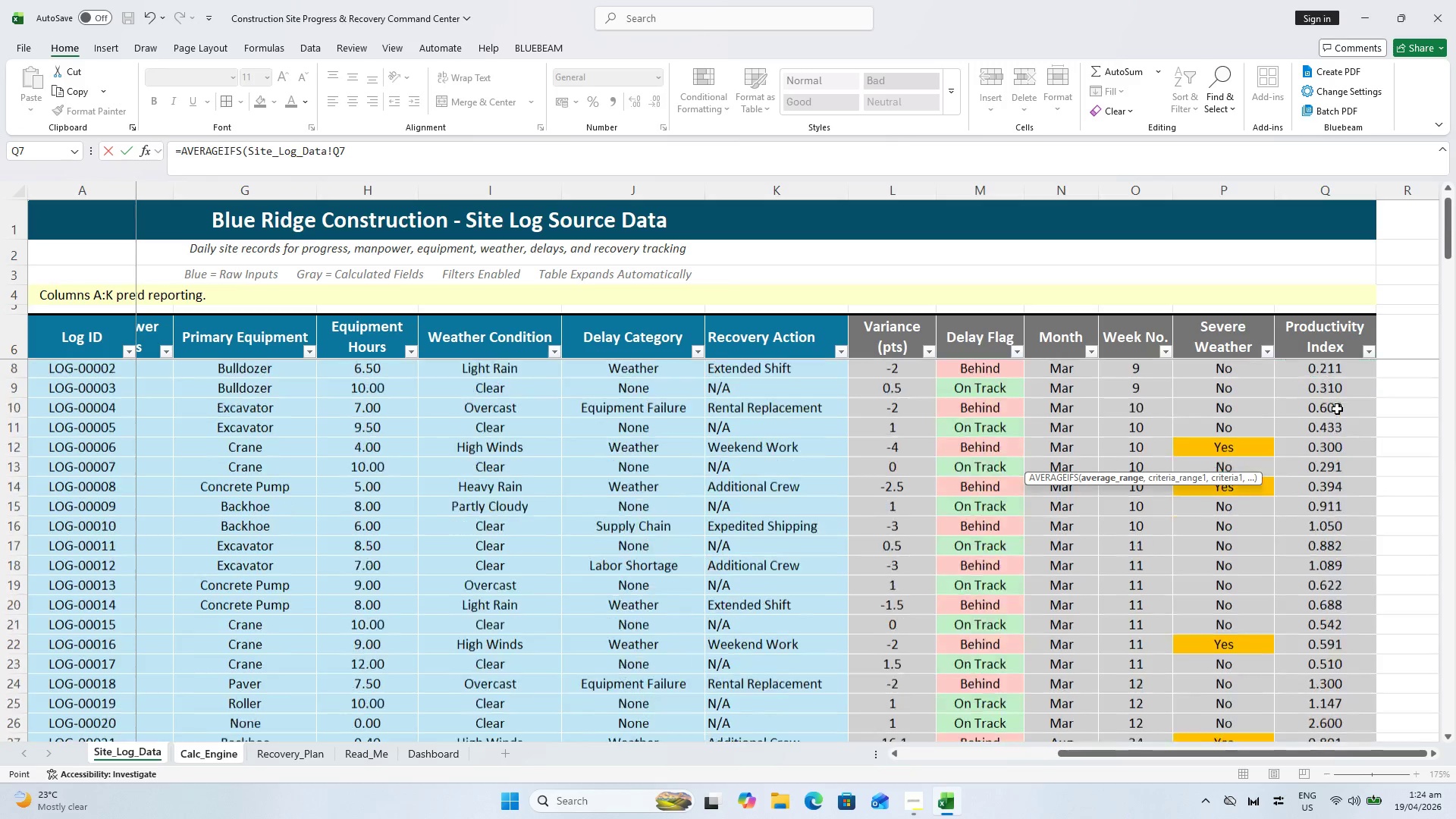 
hold_key(key=ShiftLeft, duration=0.7)
 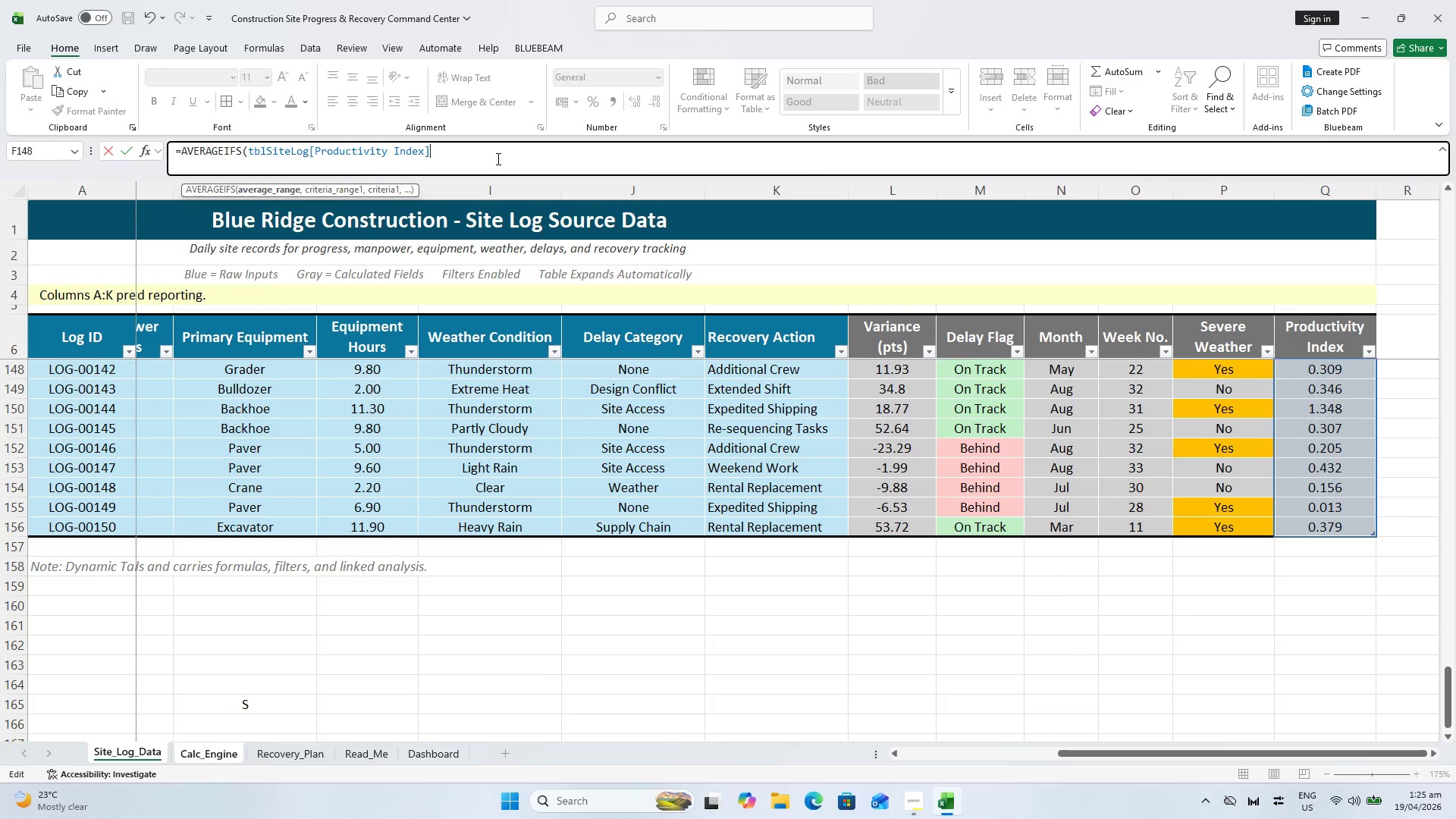 
scroll: coordinate [1340, 413], scroll_direction: down, amount: 47.0
 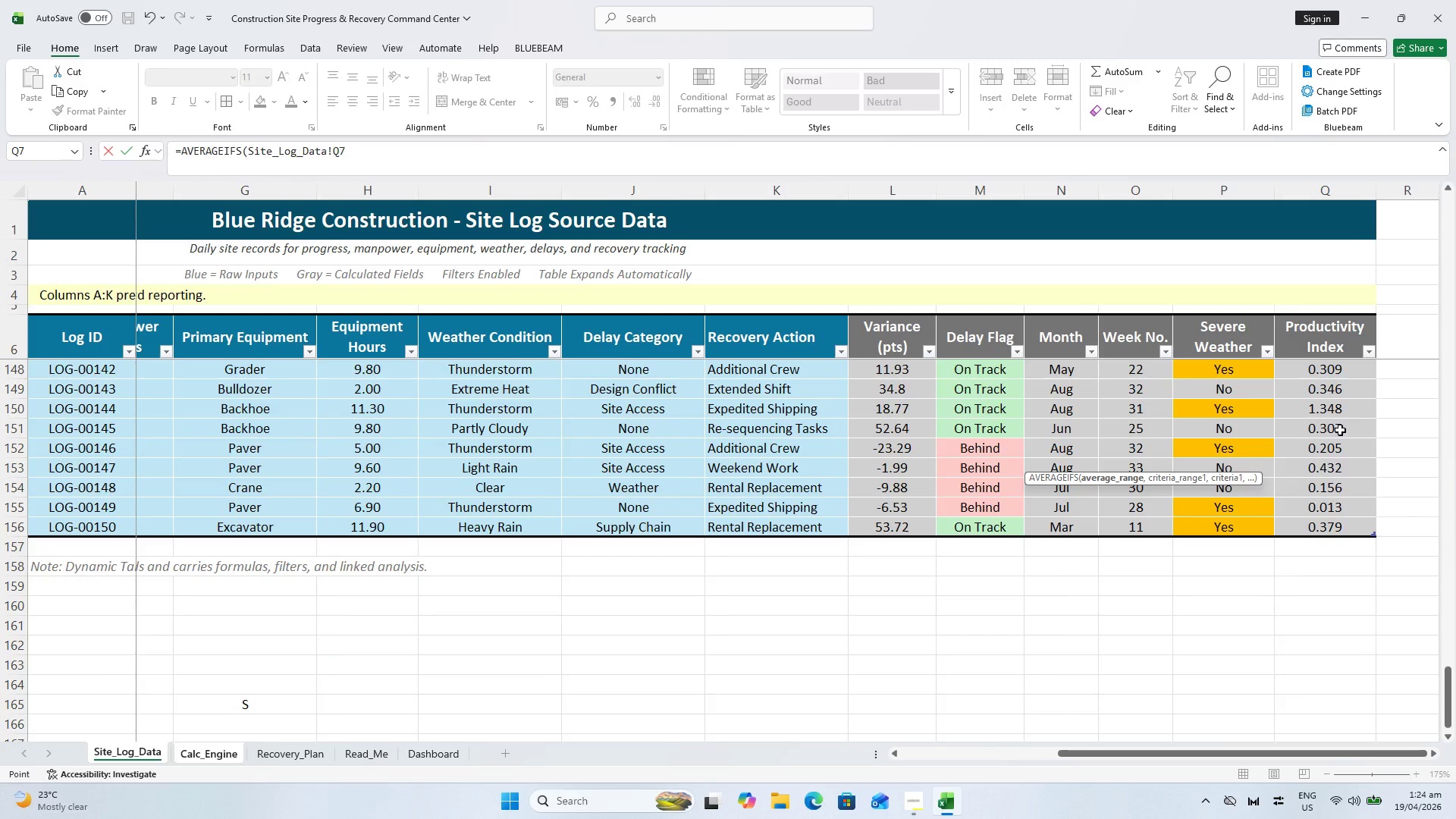 
key(Comma)
 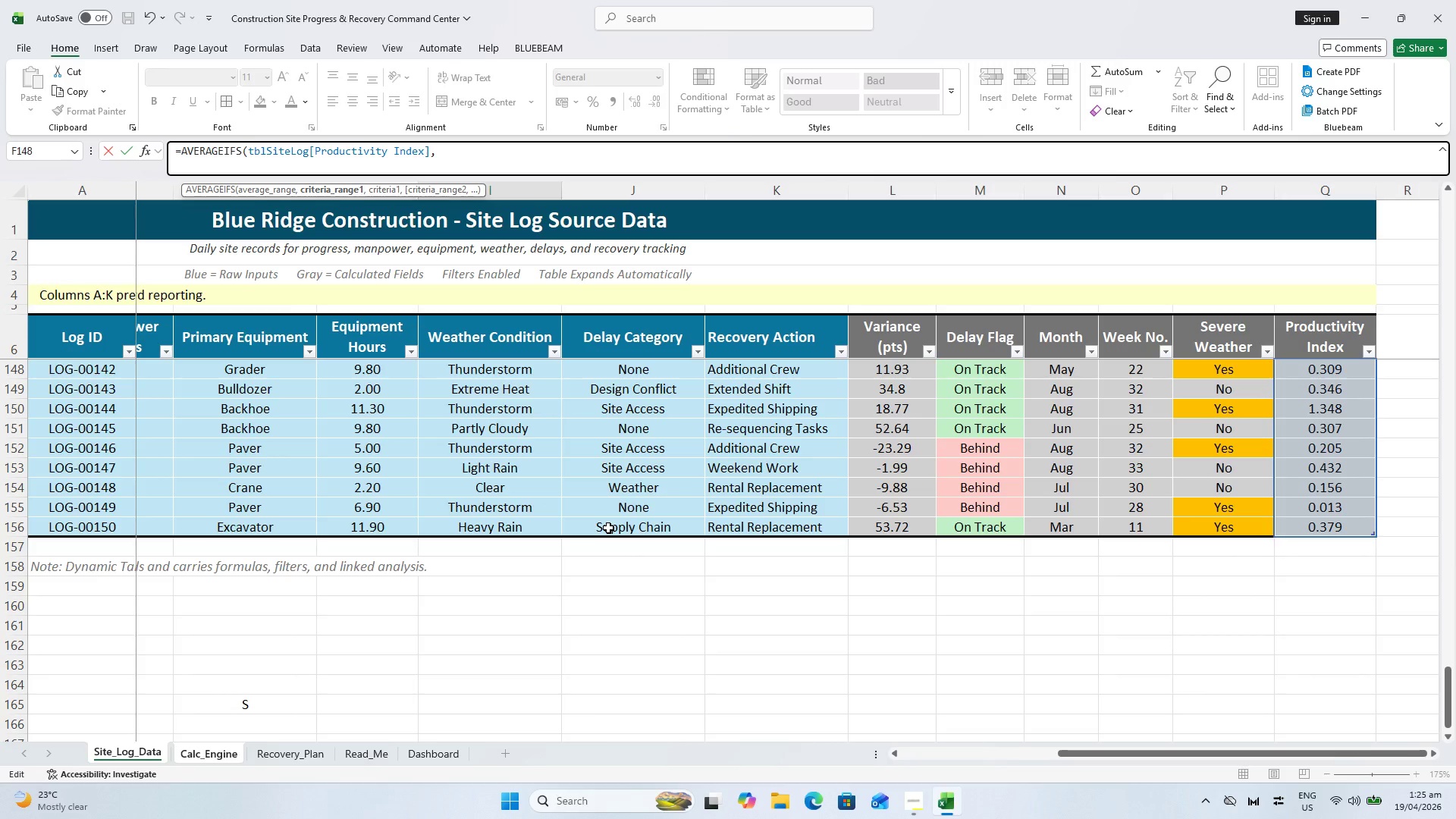 
left_click([497, 526])
 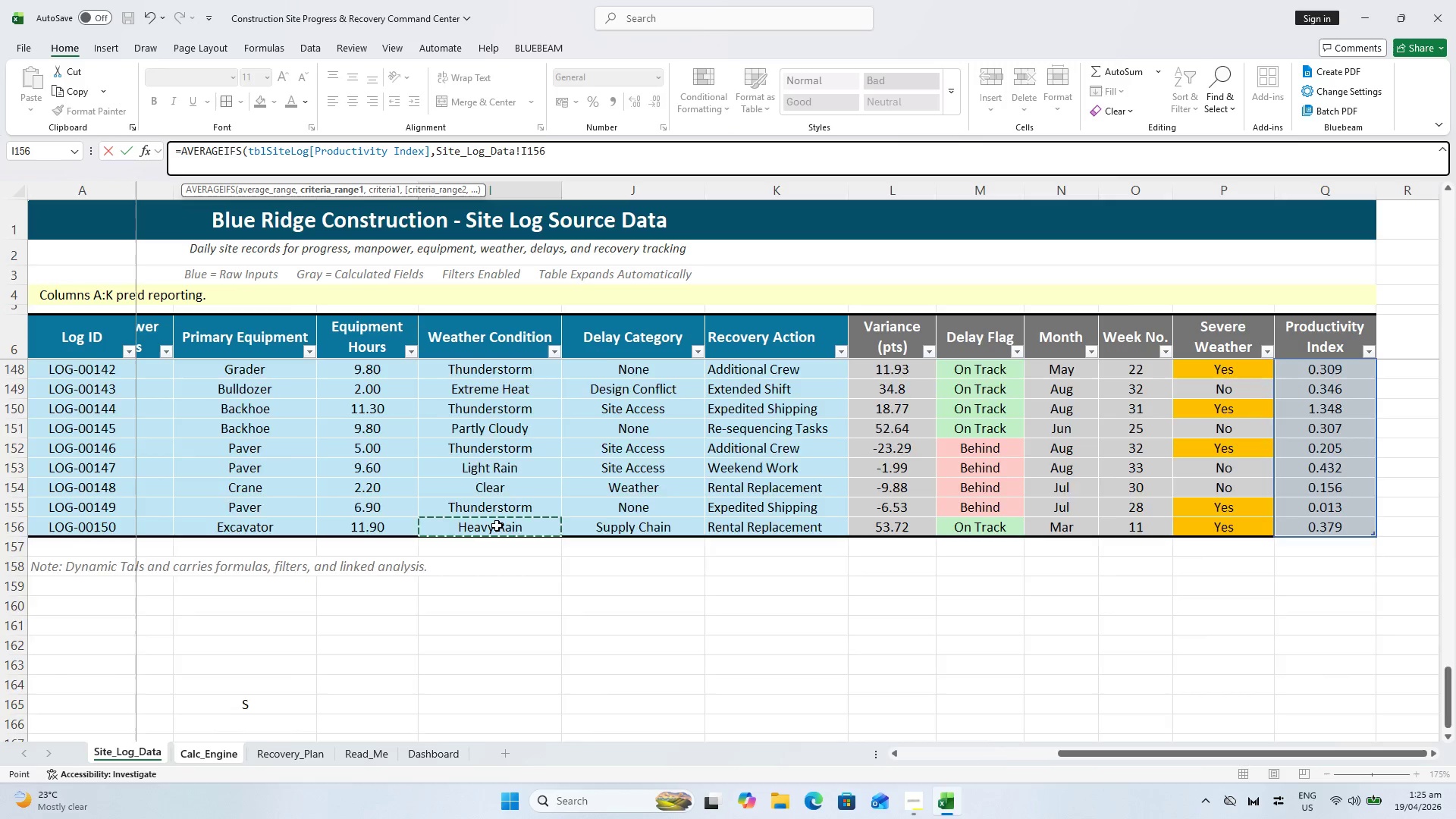 
hold_key(key=ShiftLeft, duration=0.75)
 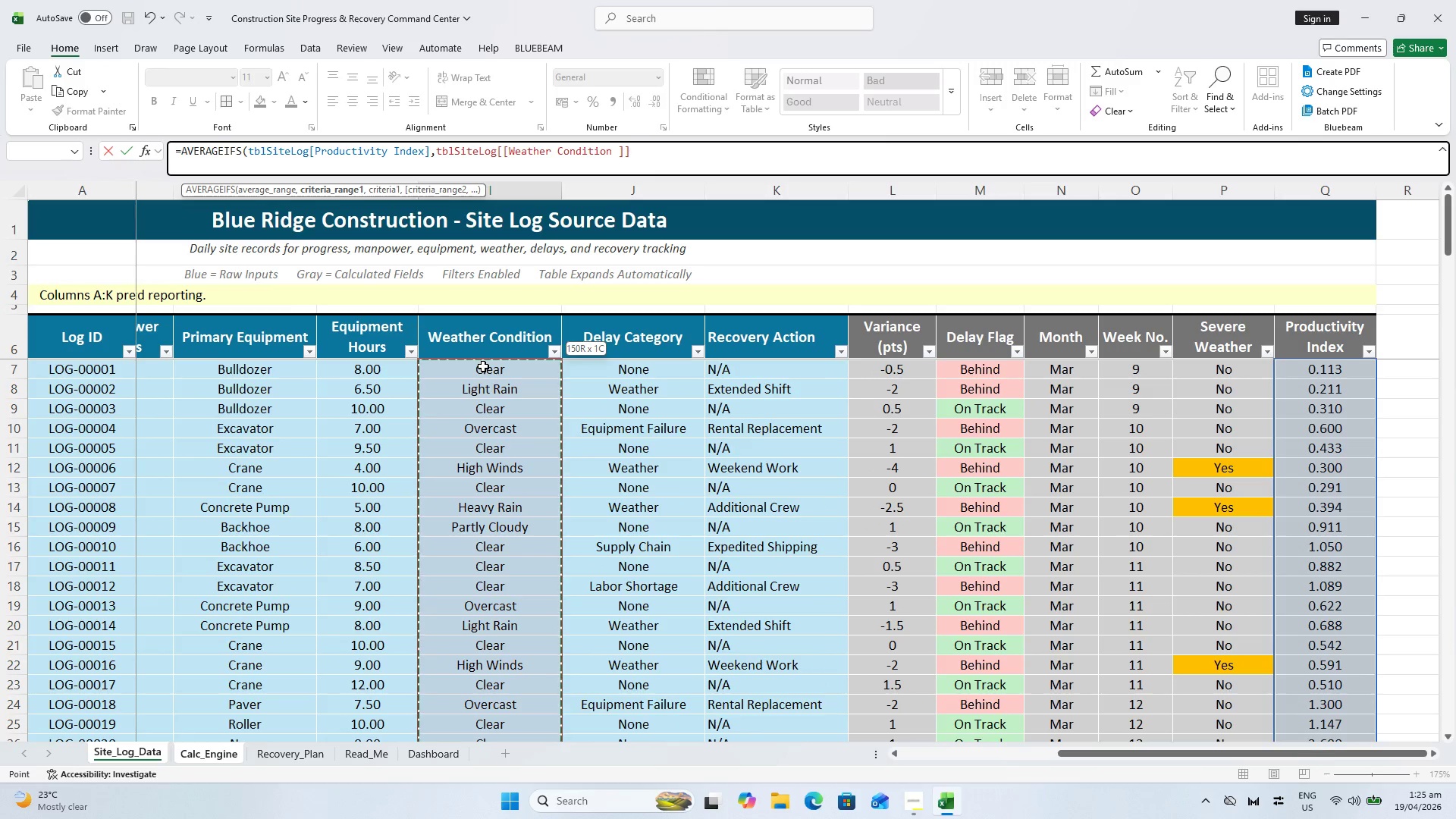 
scroll: coordinate [497, 528], scroll_direction: up, amount: 58.0
 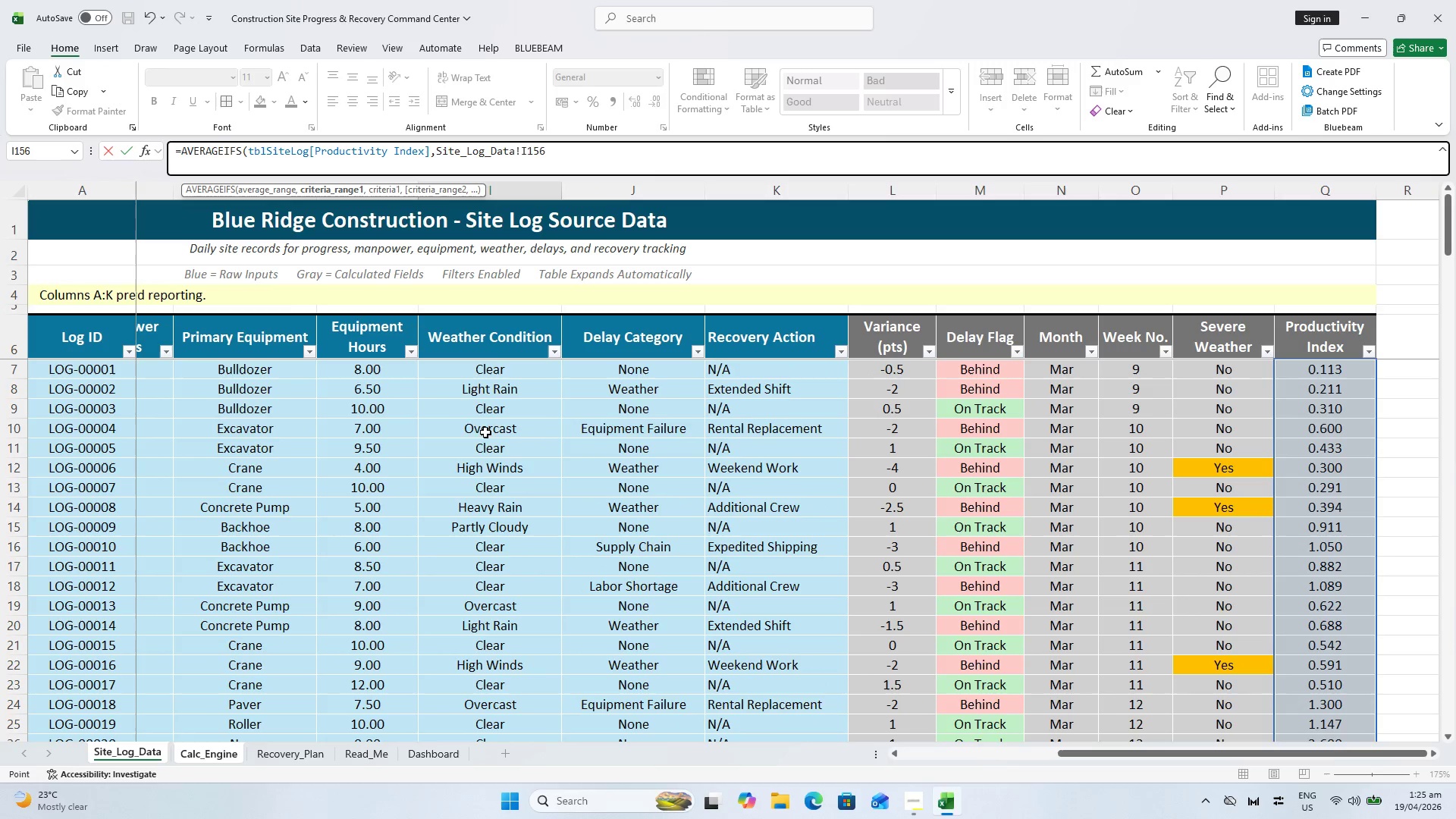 
left_click([485, 366])
 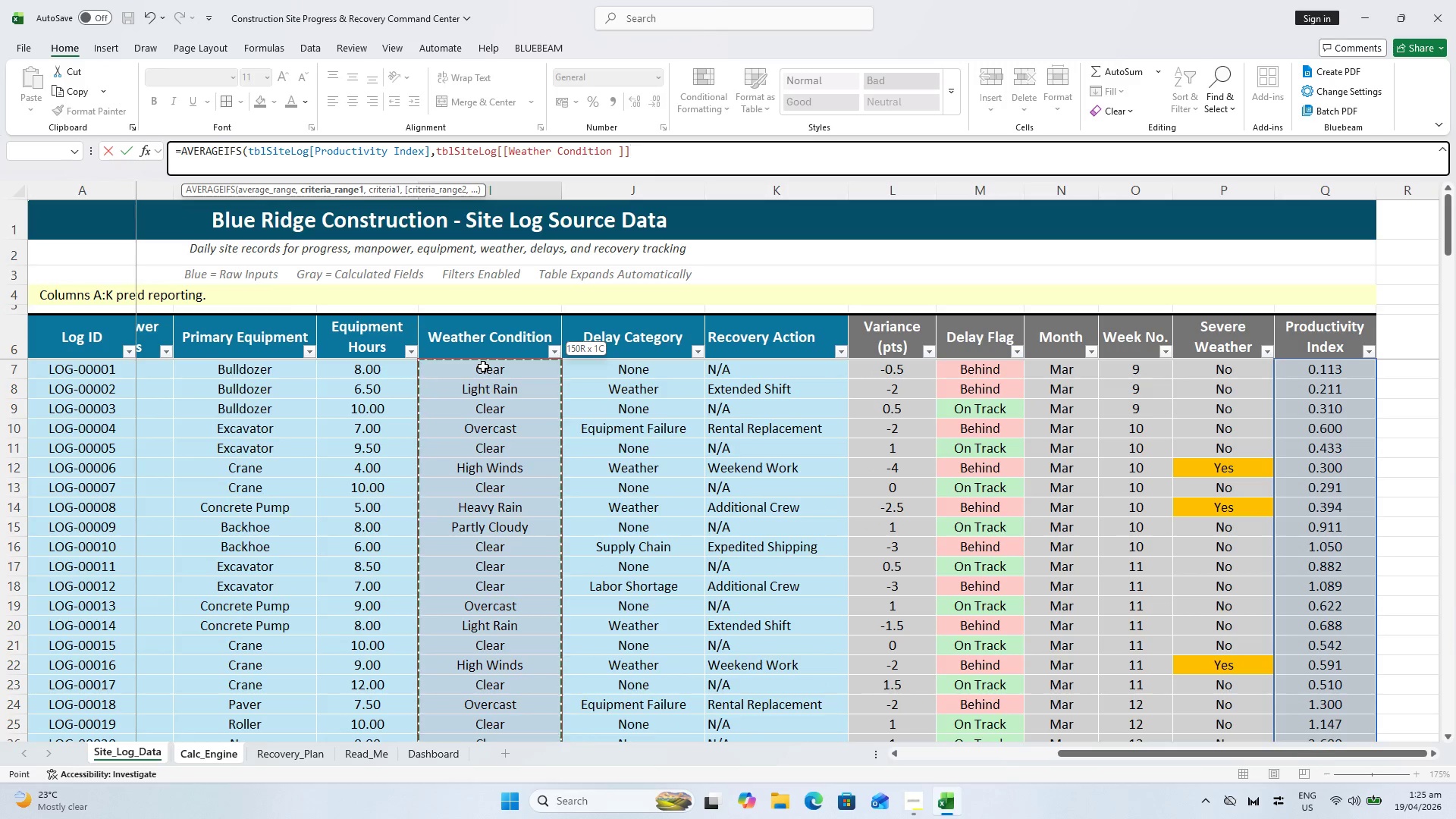 
type(,F38))
 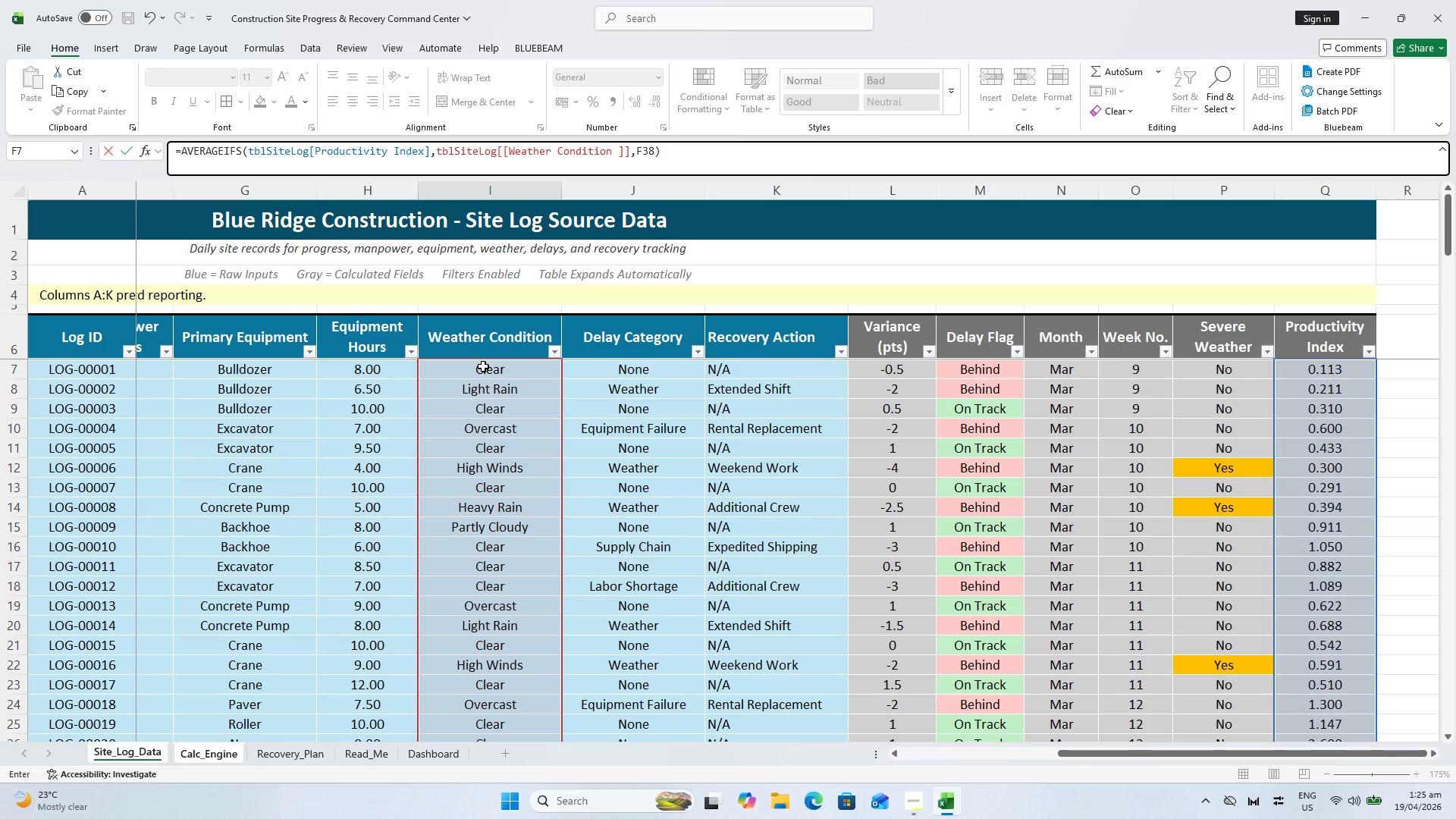 
key(Enter)
 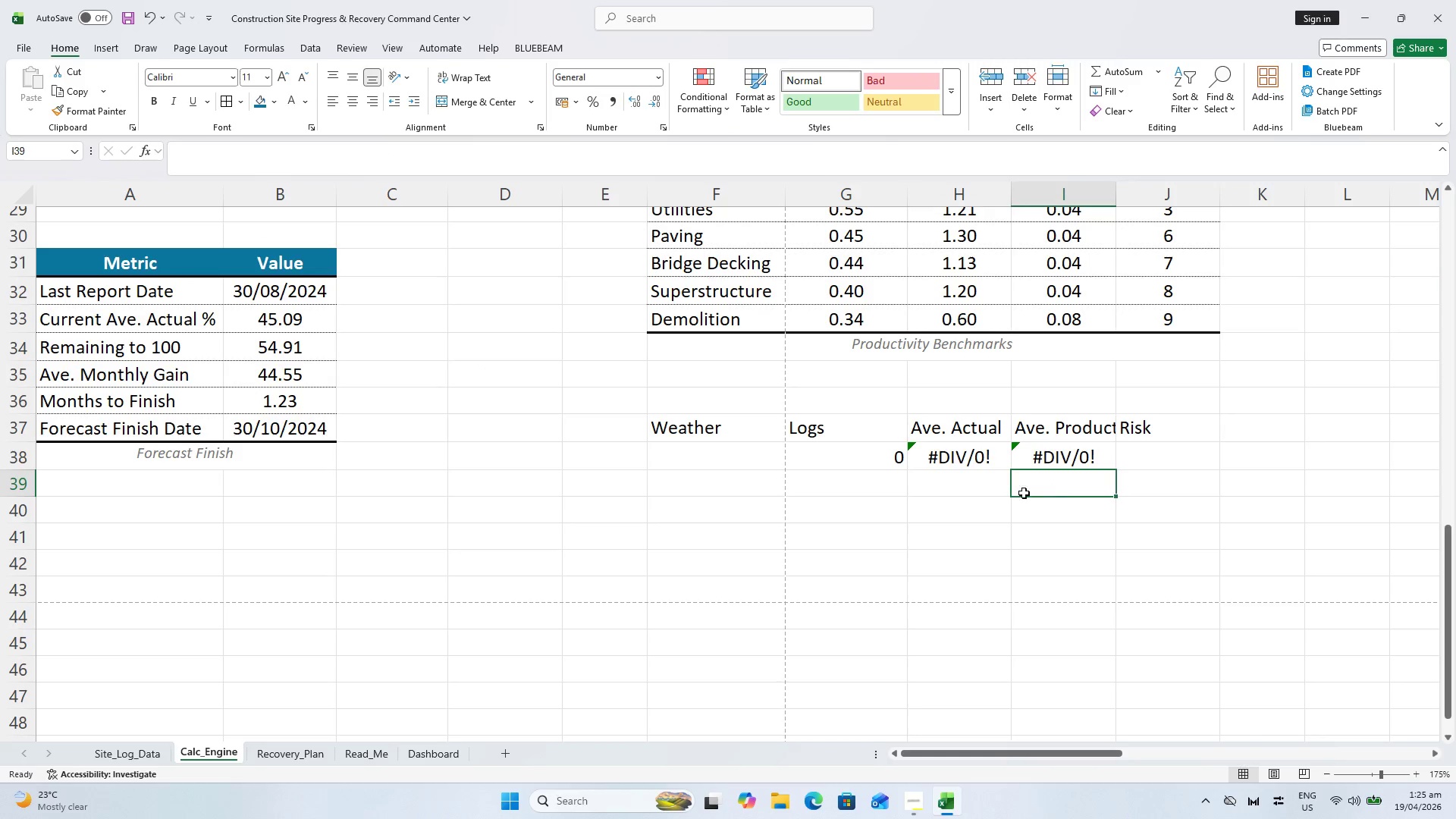 
left_click([977, 450])
 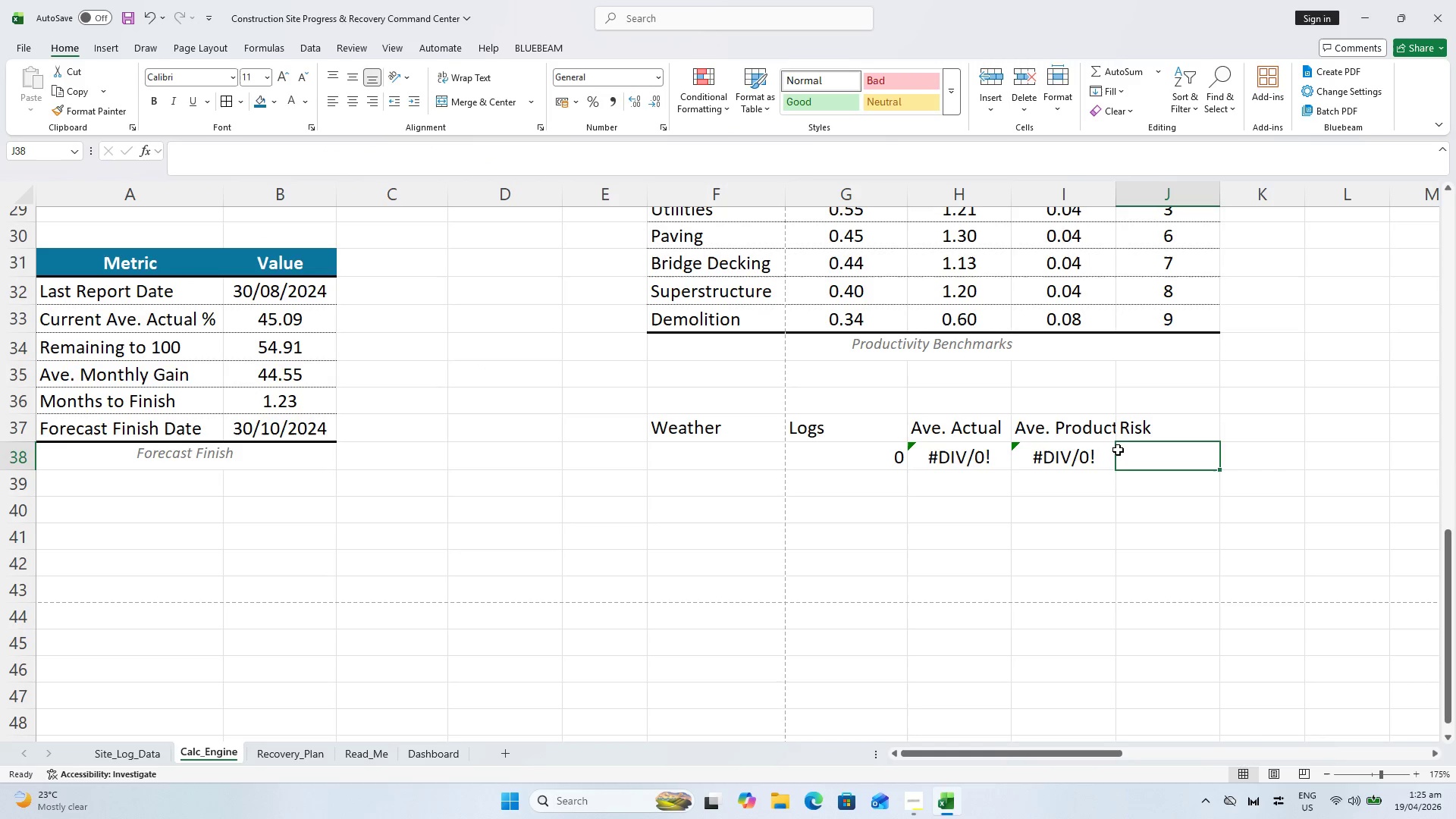 
type(=IF()
 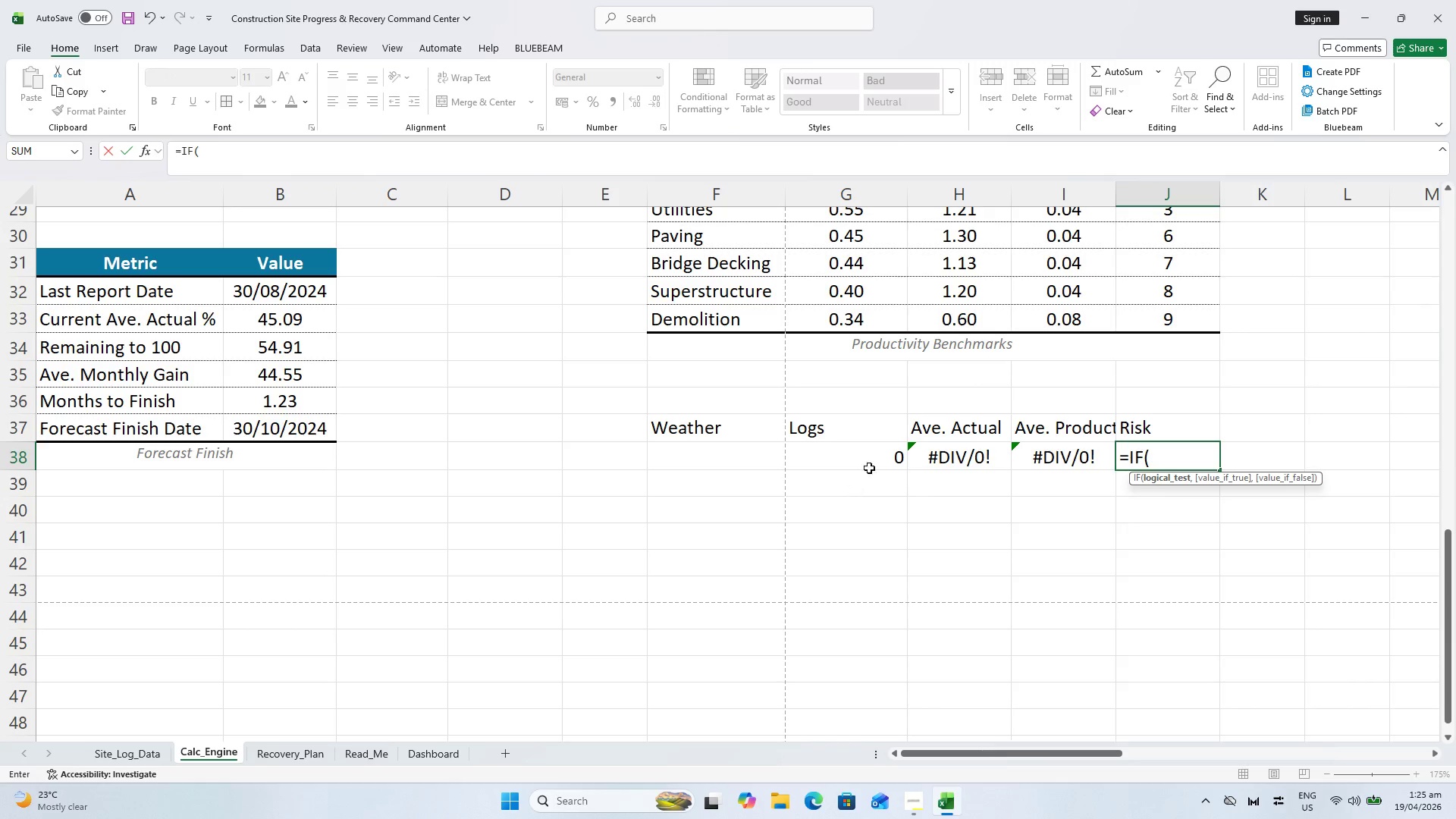 
left_click([962, 462])
 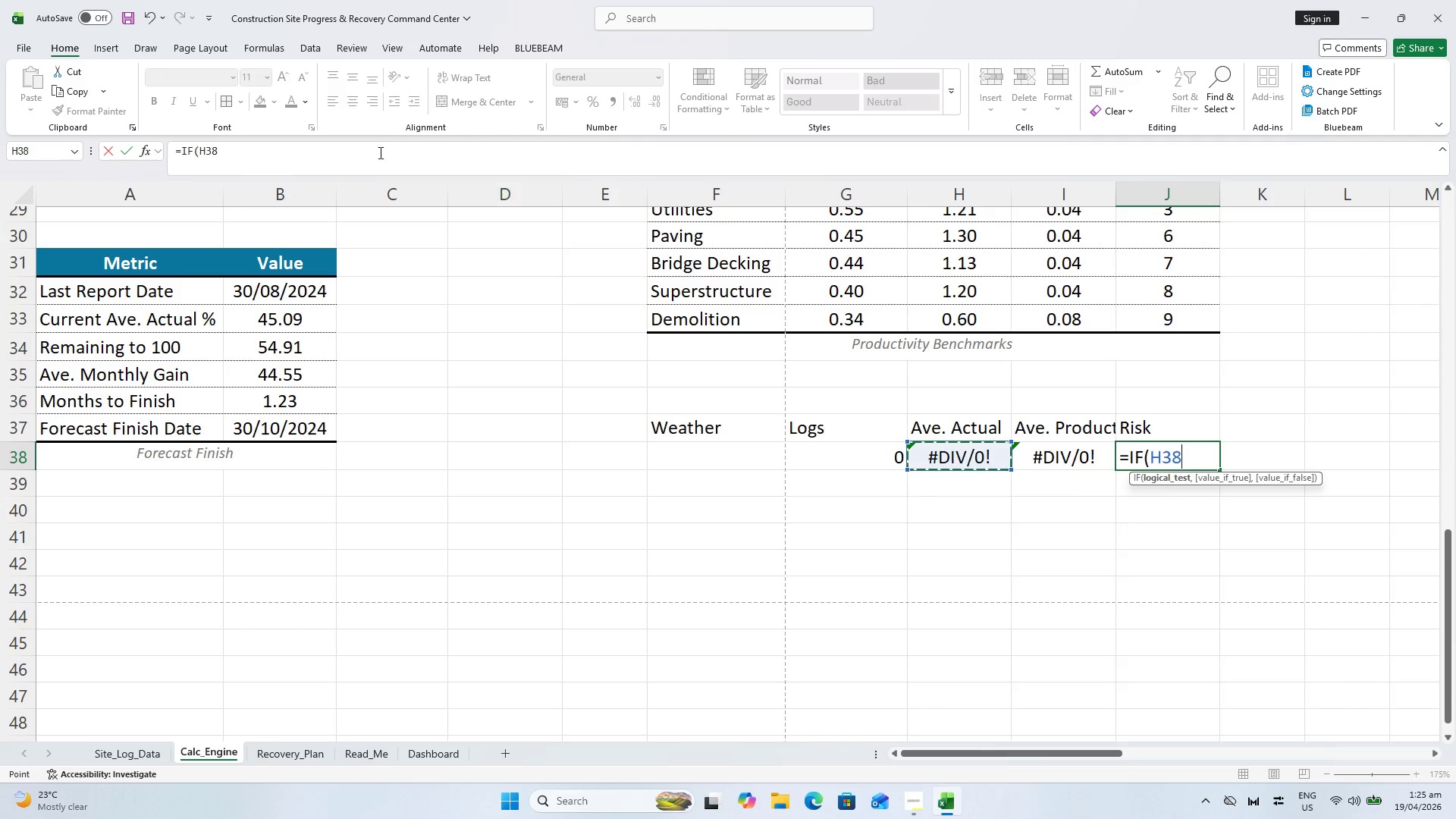 
left_click([365, 144])
 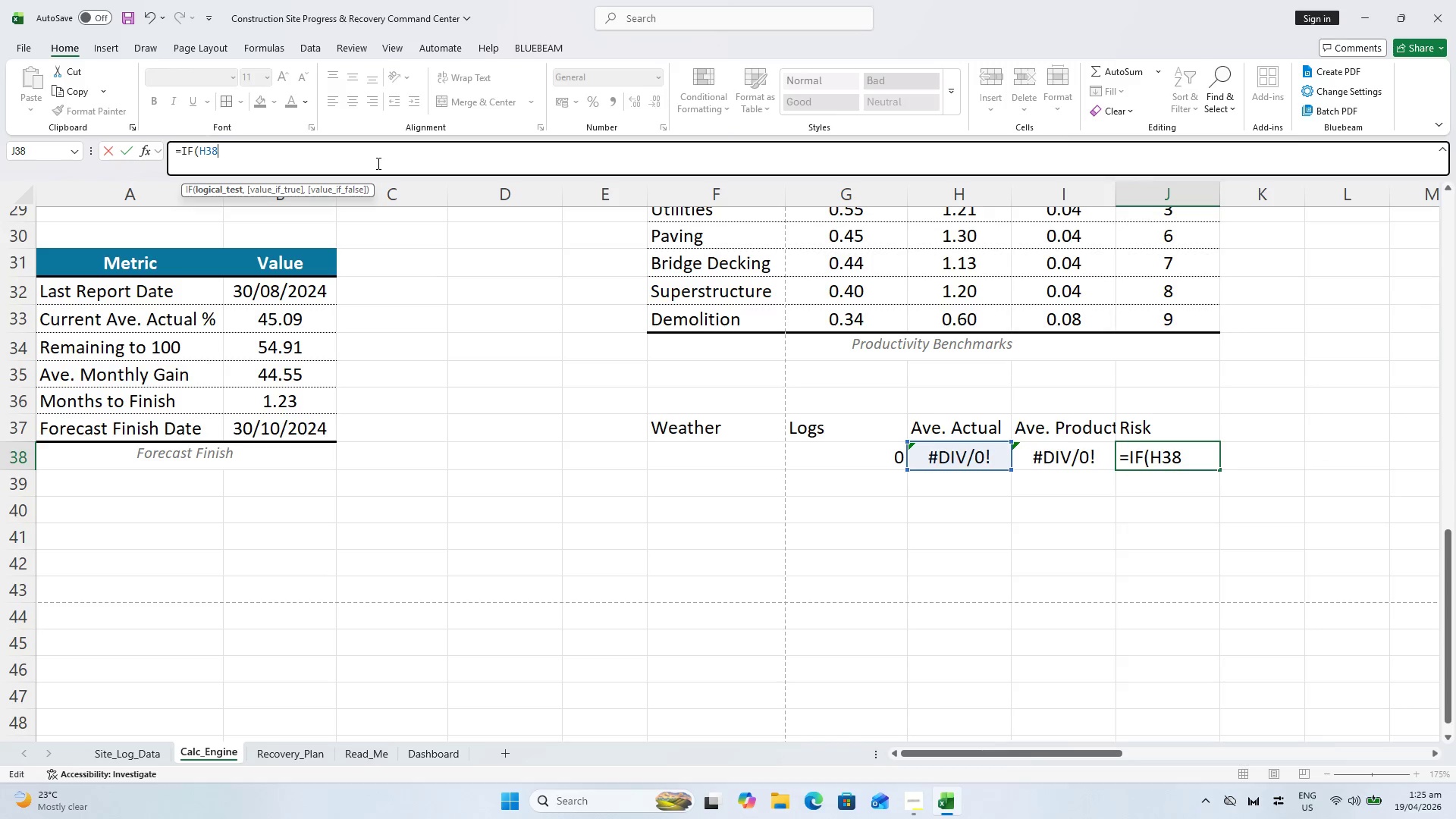 
type(<20, "hI)
key(Backspace)
key(Backspace)
type(High", "Normal"))
 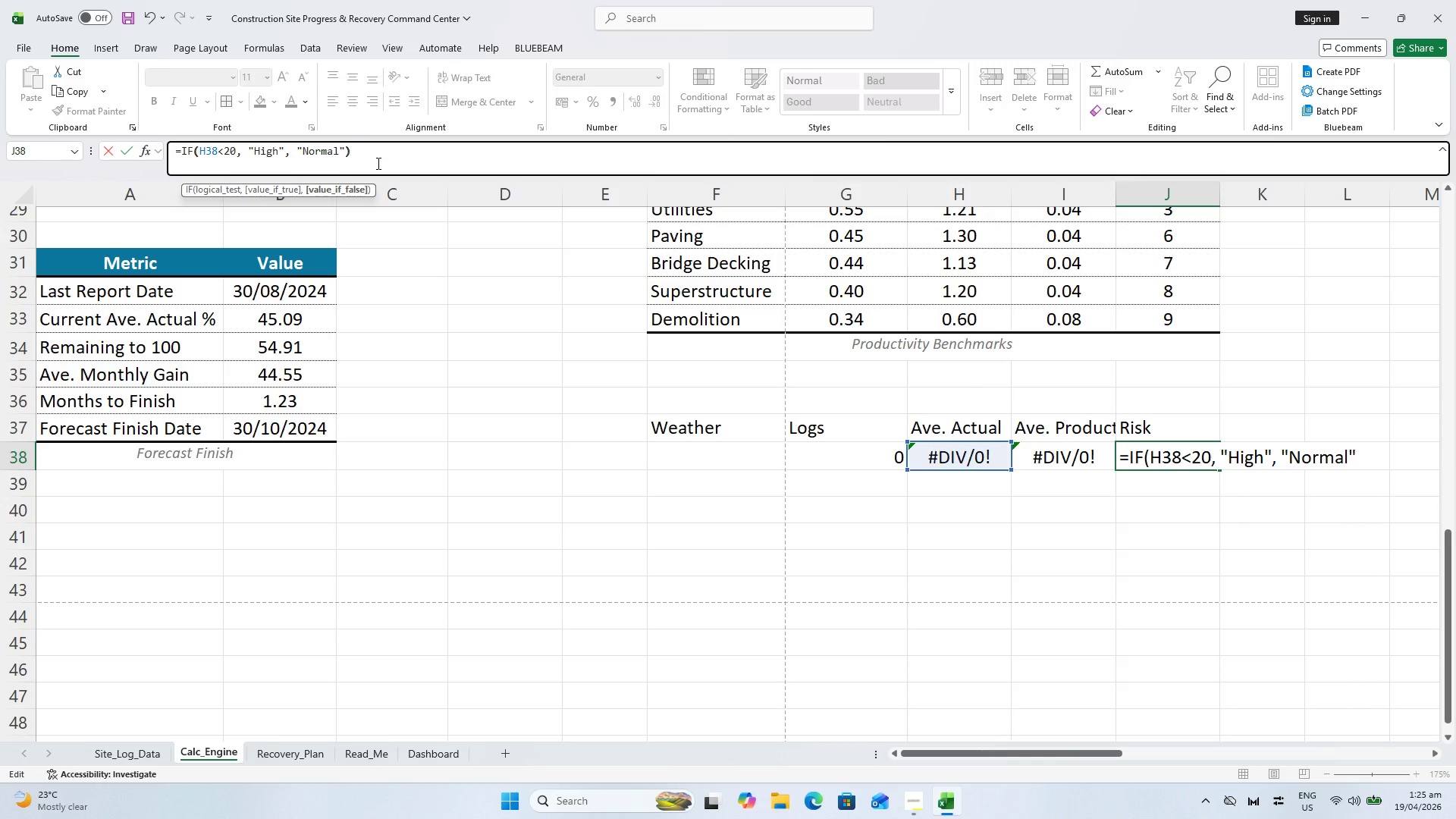 
key(Enter)
 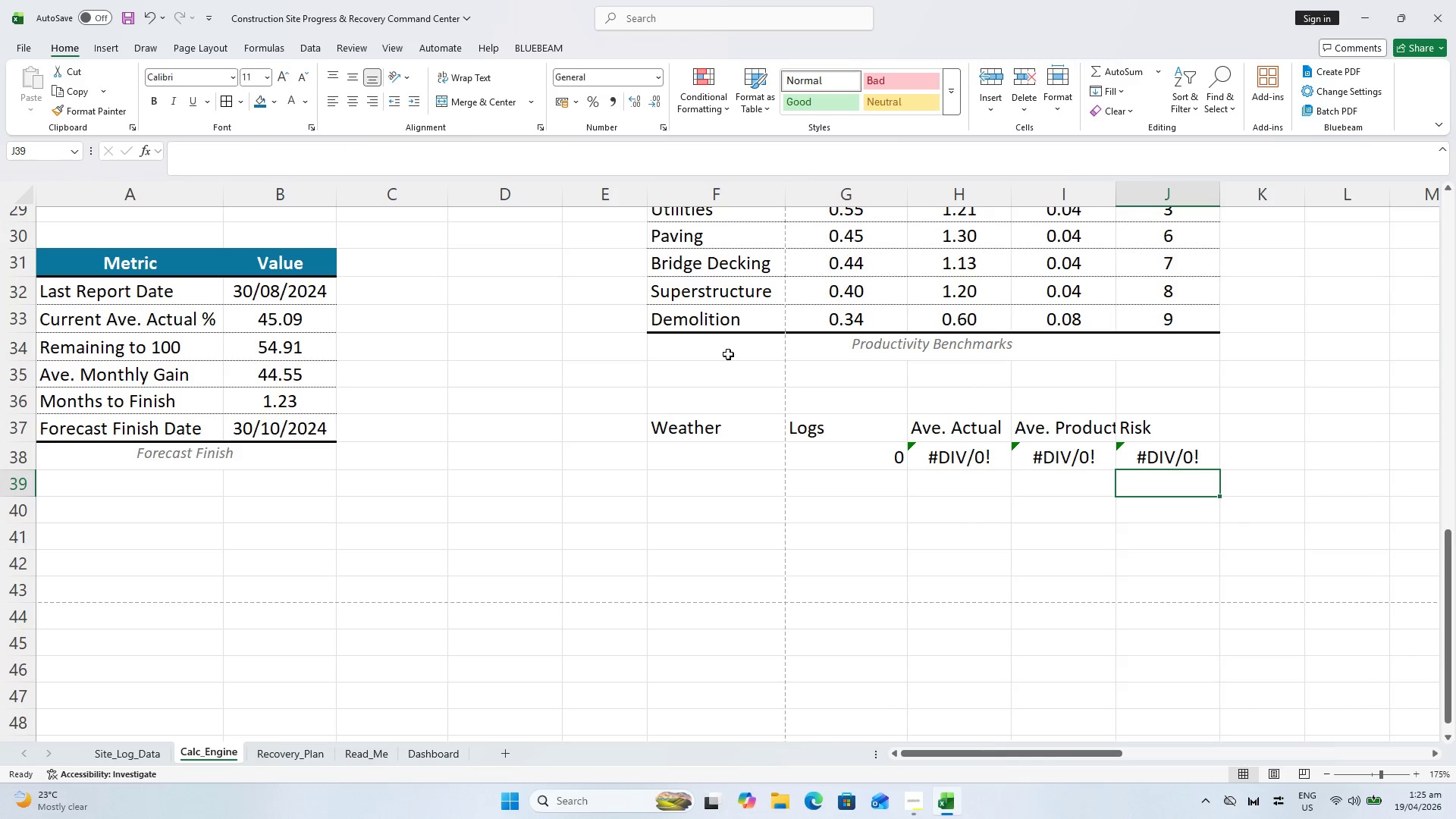 
left_click([722, 449])
 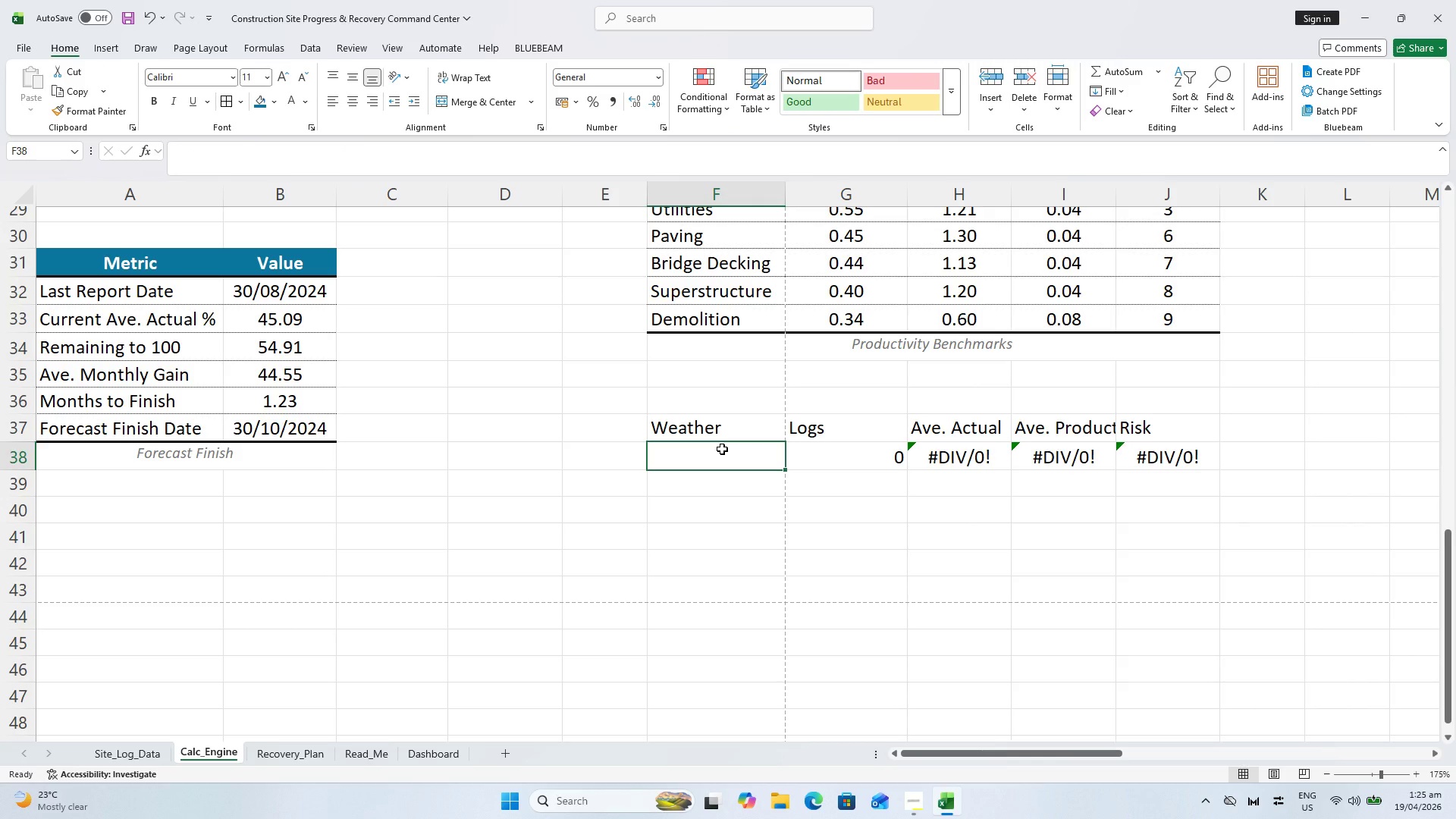 
key(Control+ControlLeft)
 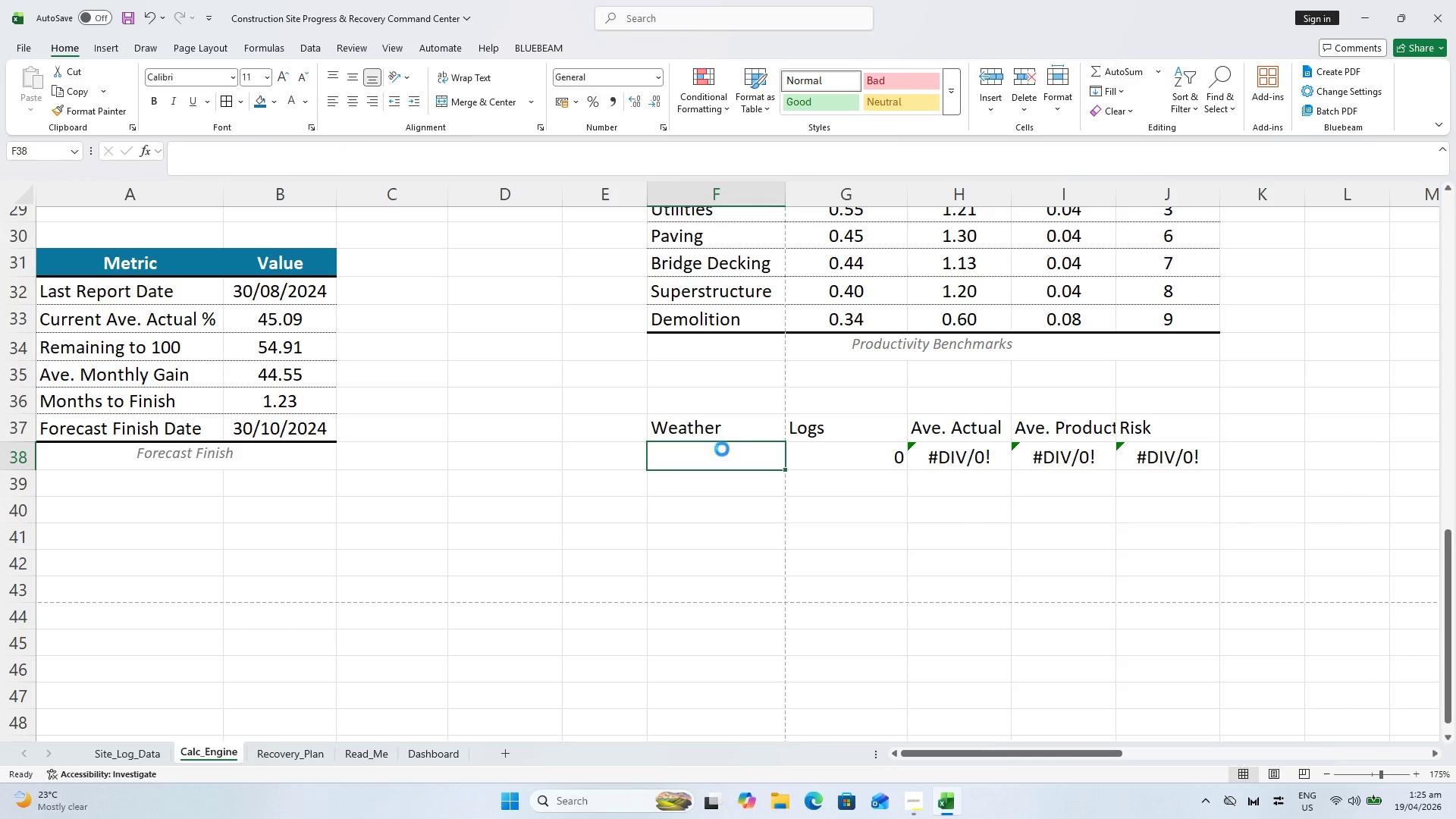 
key(Control+S)
 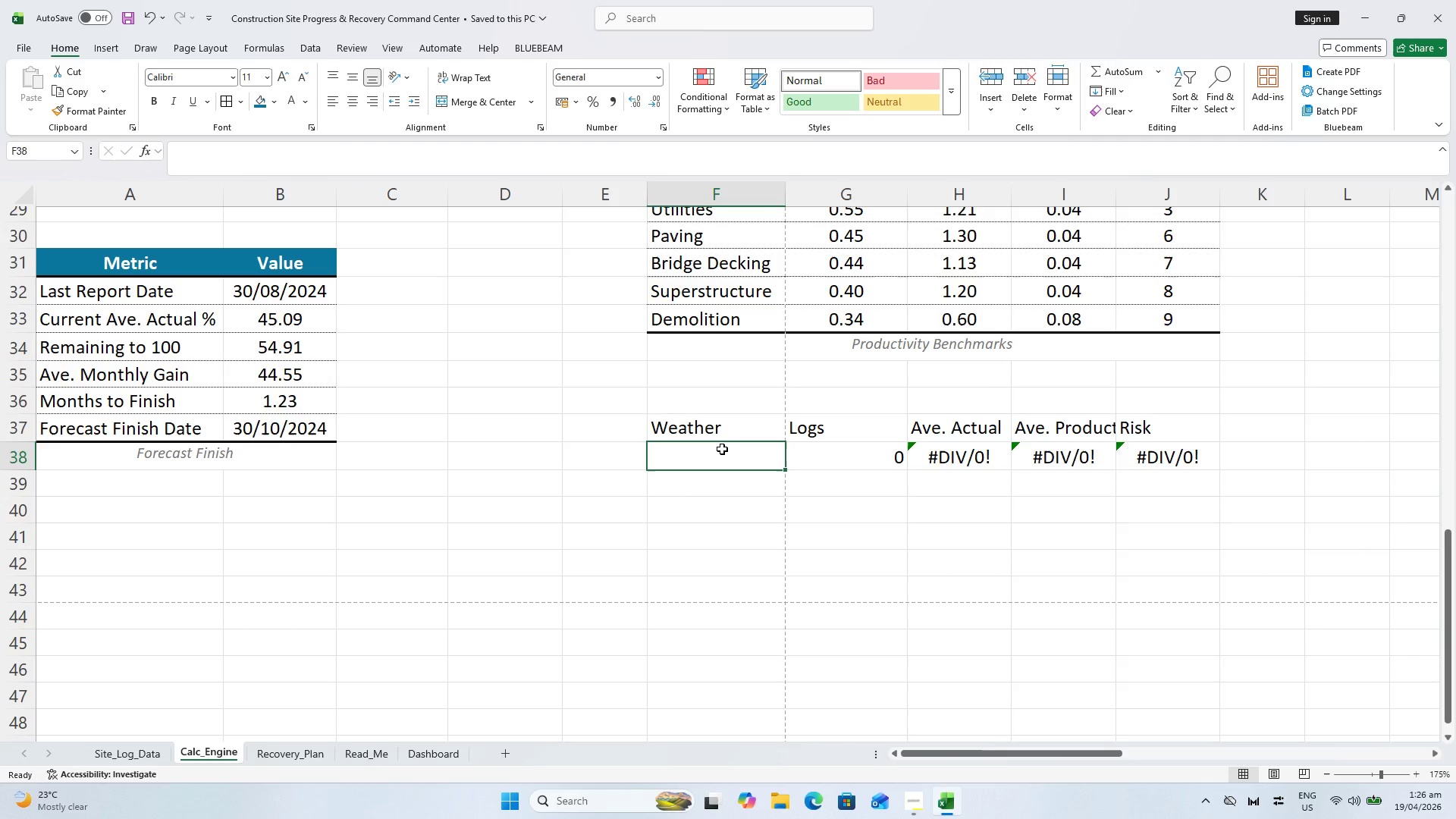 
wait(6.3)
 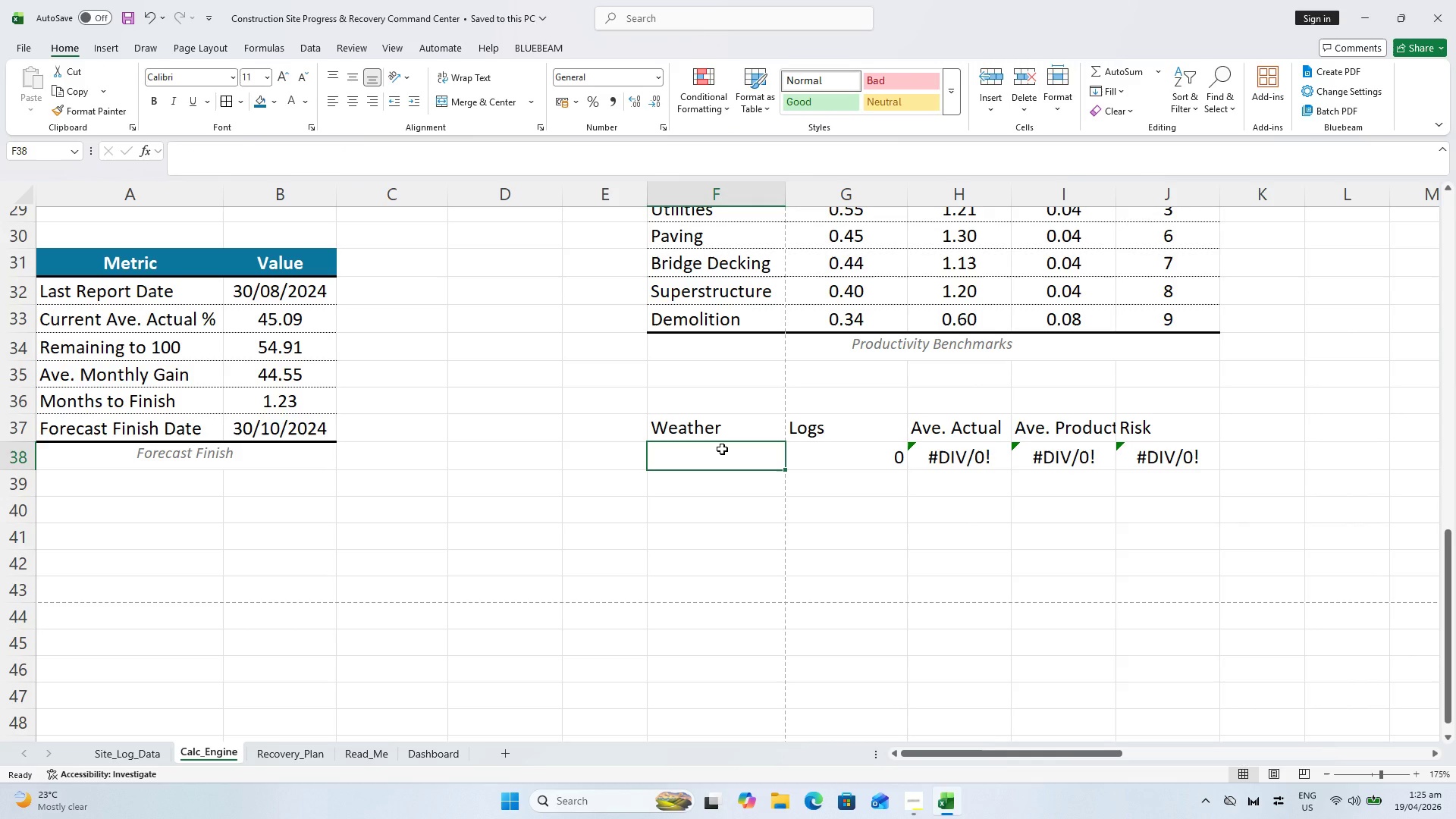 
key(Control+S)
 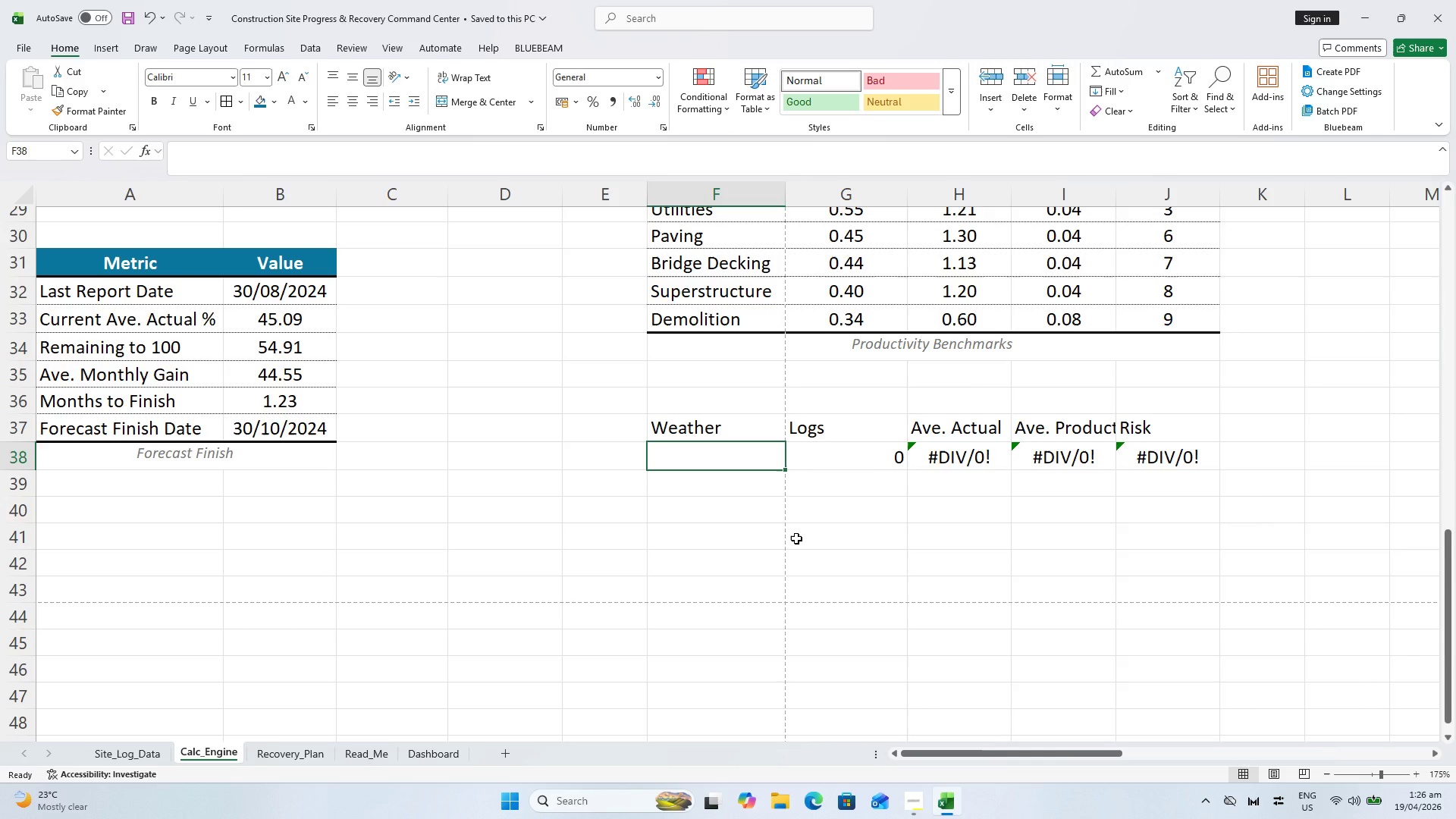 
wait(26.86)
 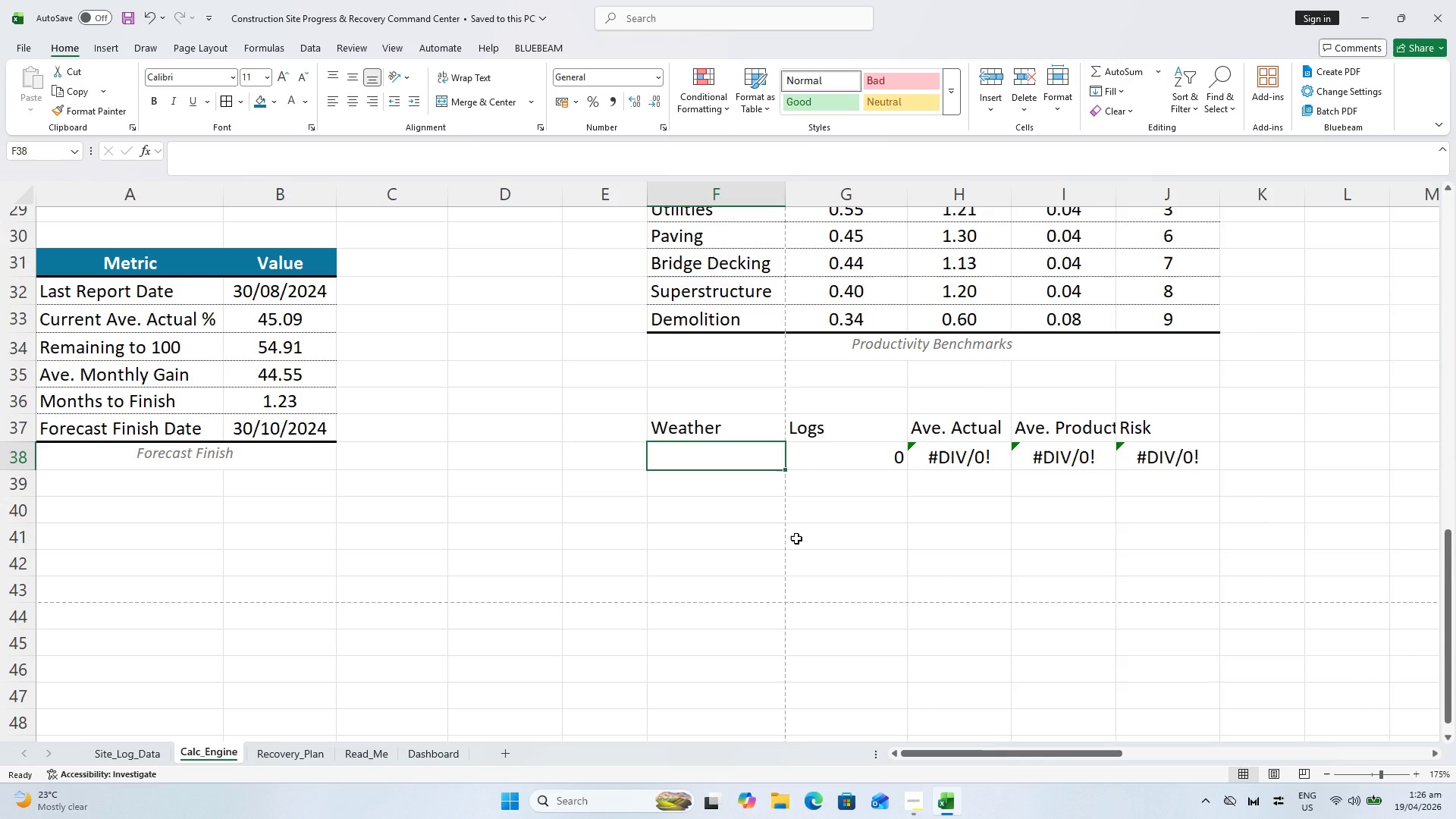 
scroll: coordinate [838, 538], scroll_direction: up, amount: 2.0
 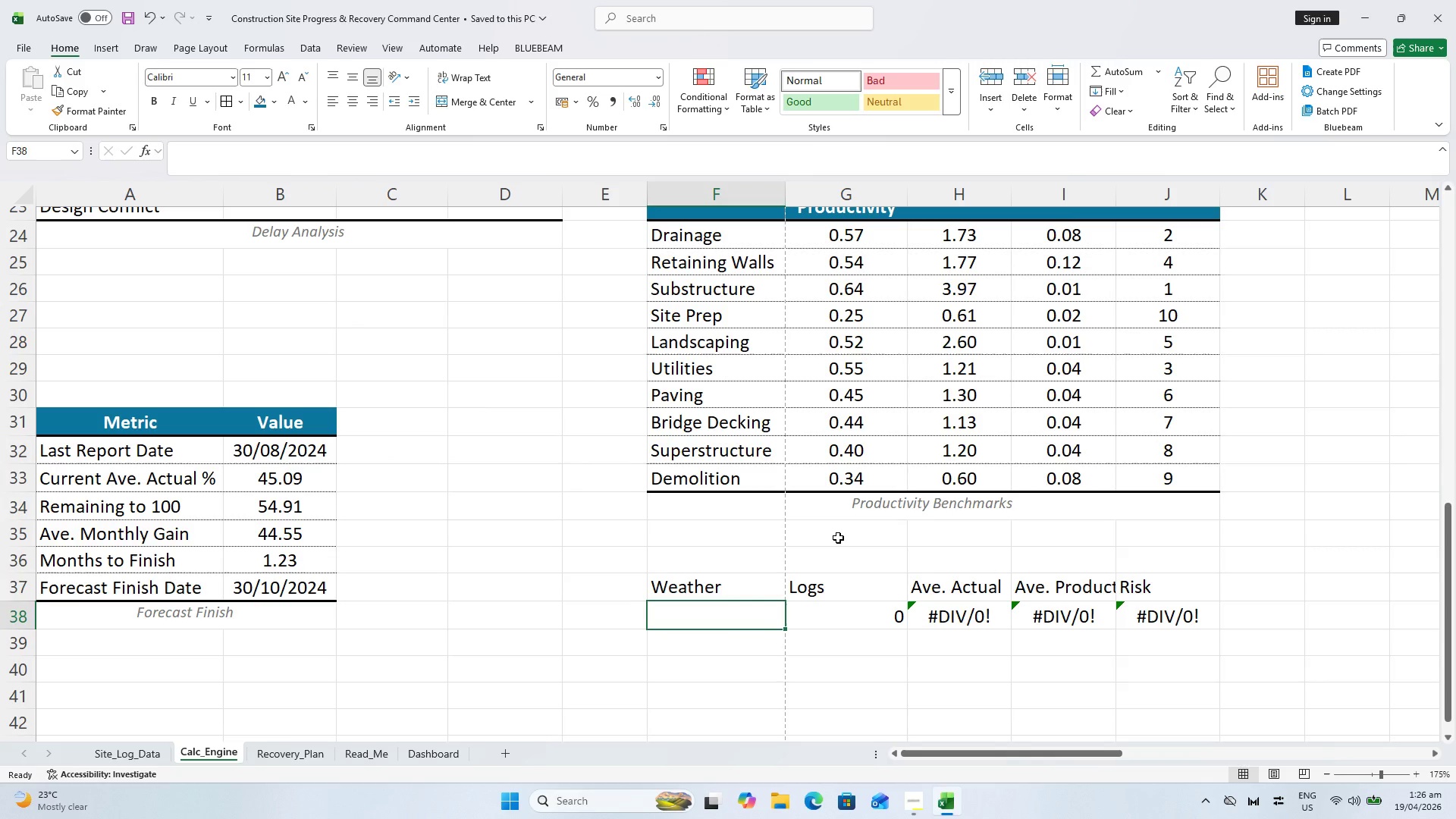 
wait(31.63)
 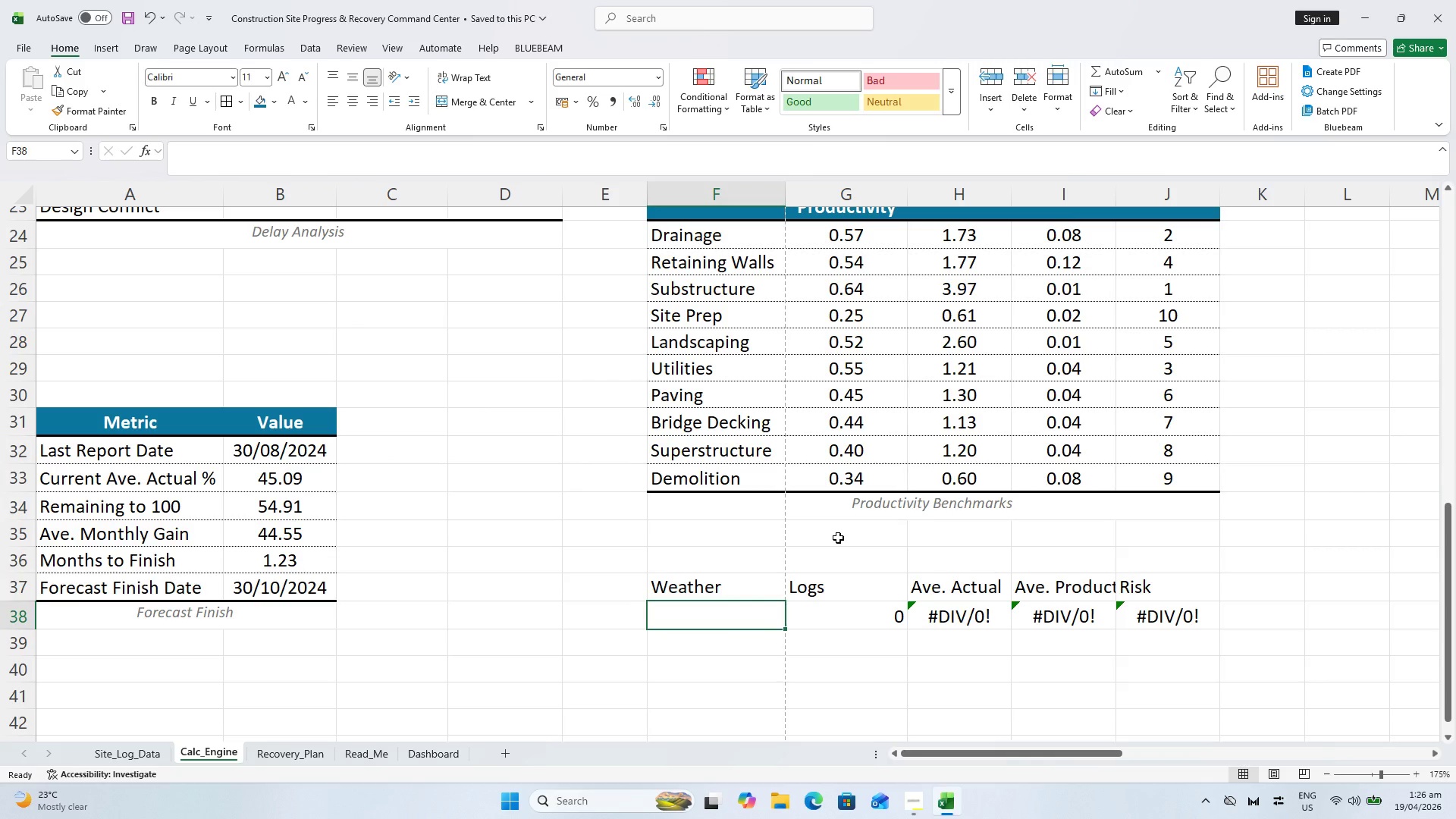 
type(High Winds)
 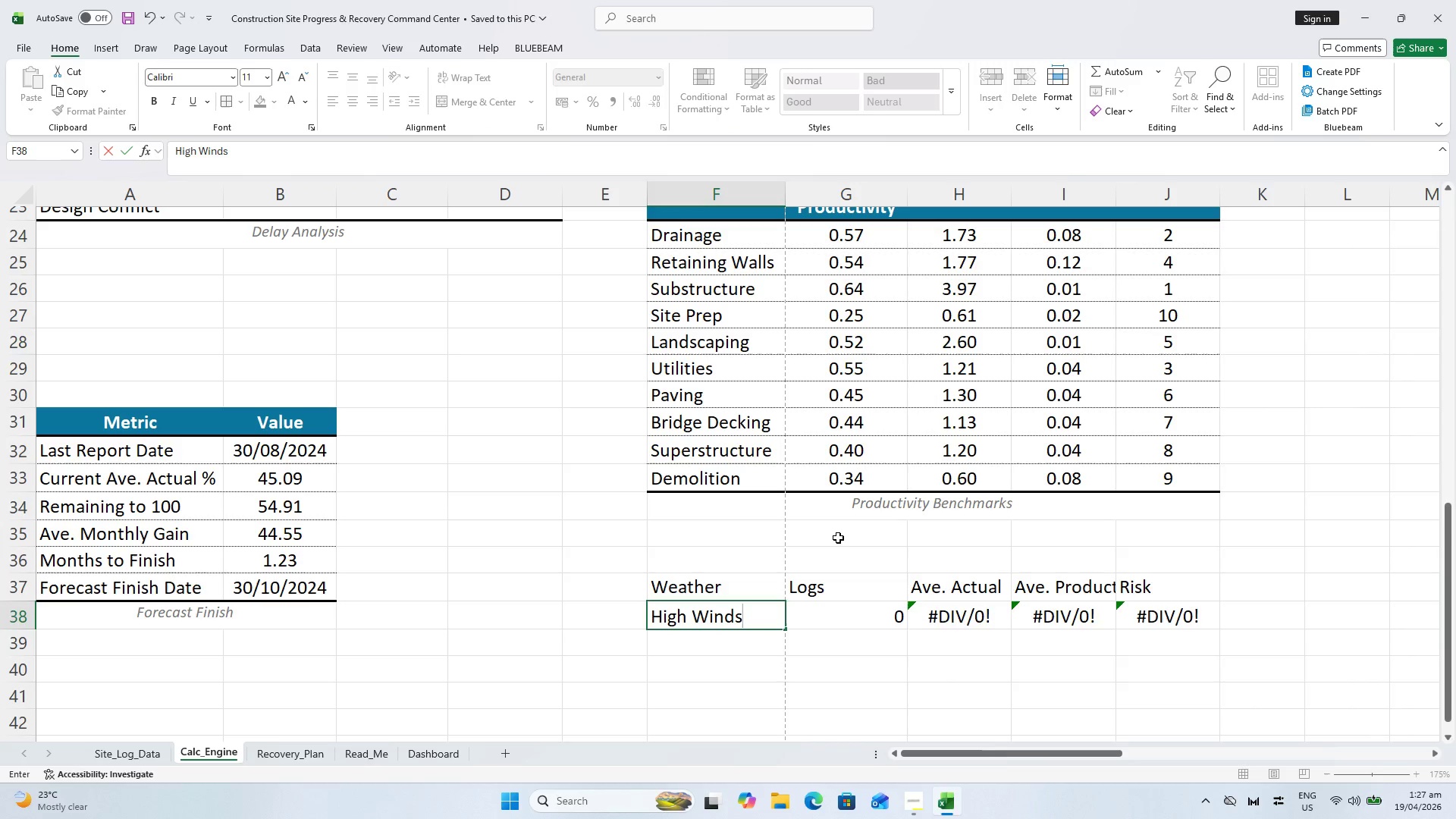 
key(Enter)
 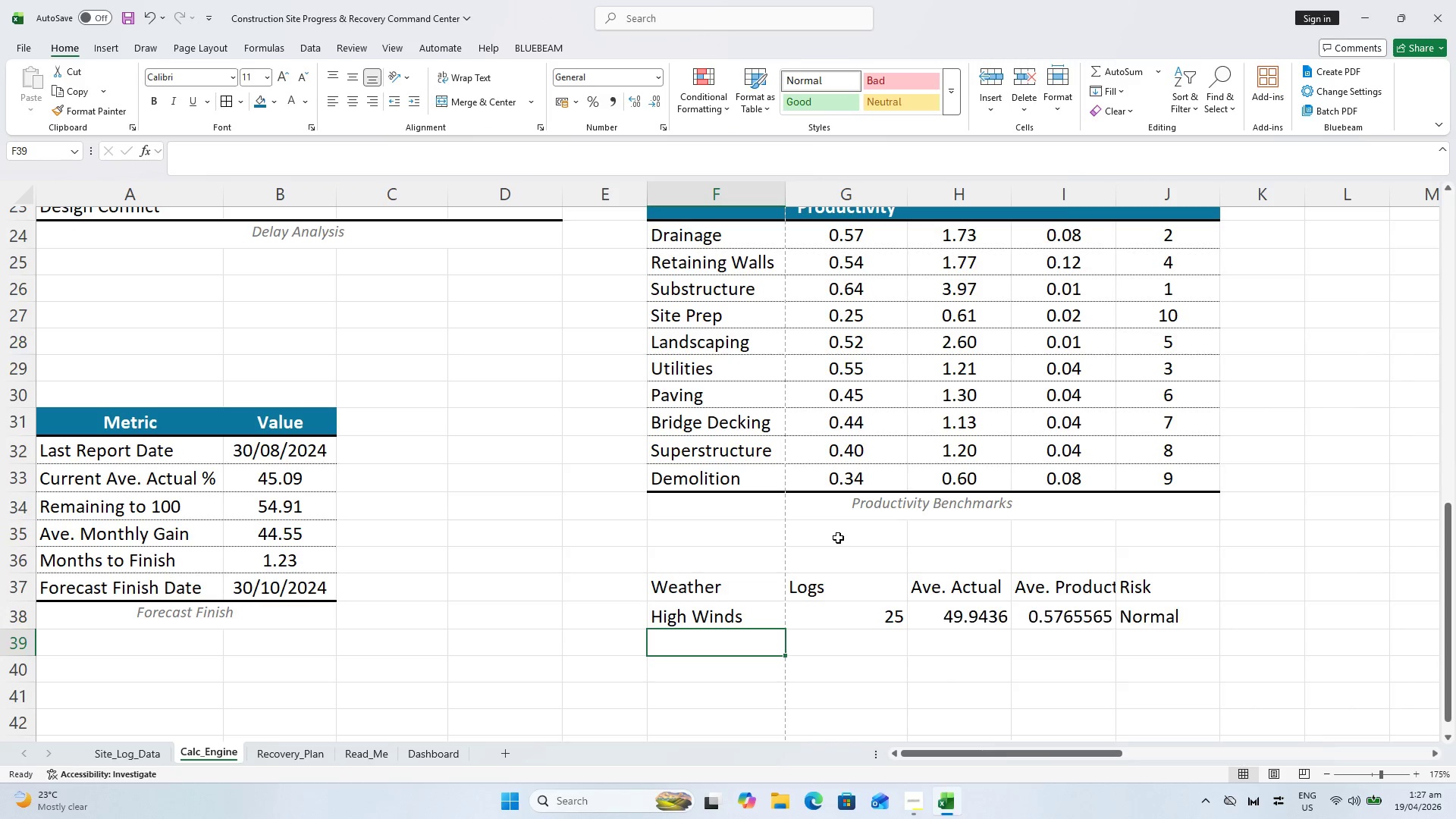 
type(Clear)
 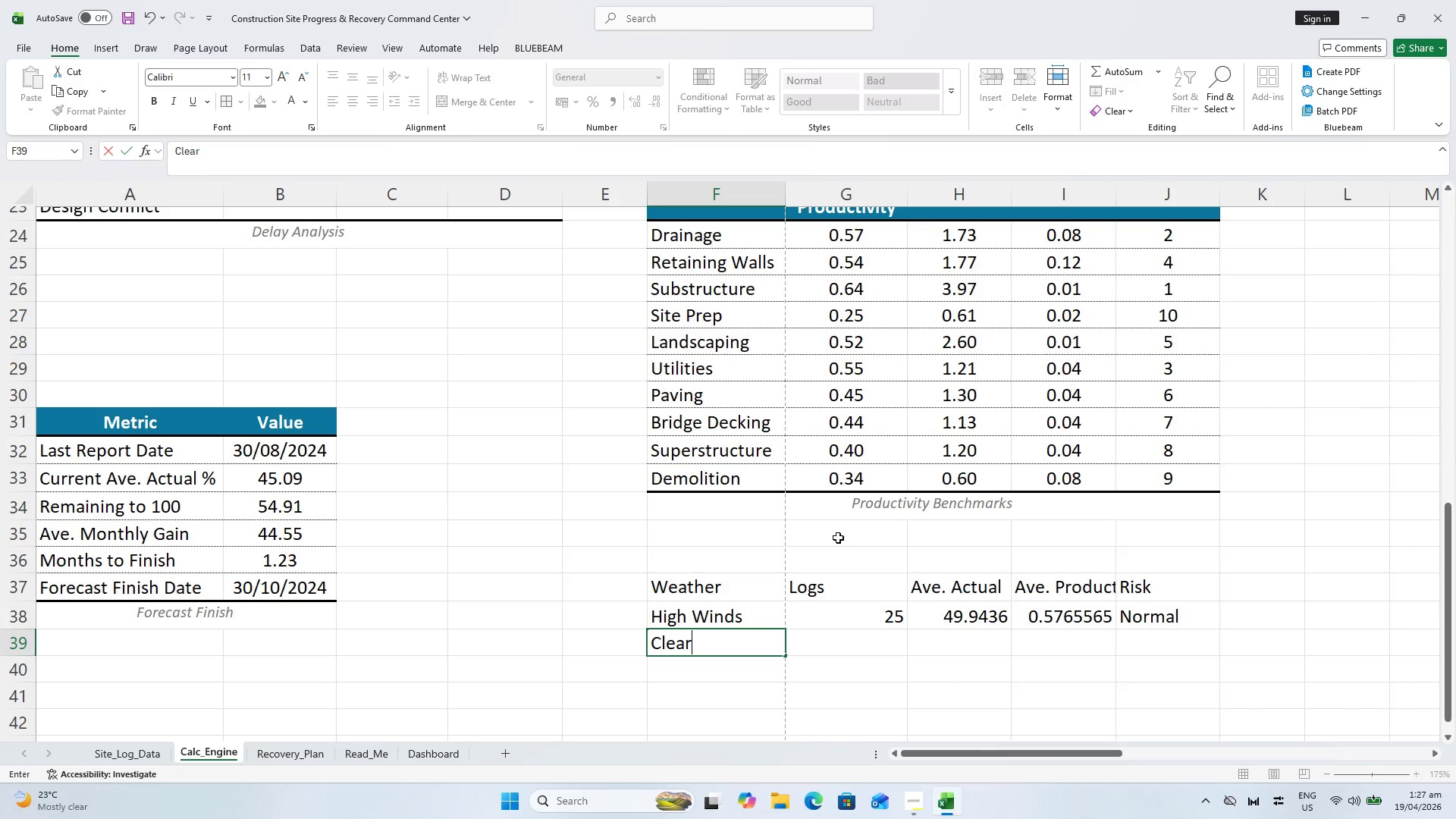 
key(Enter)
 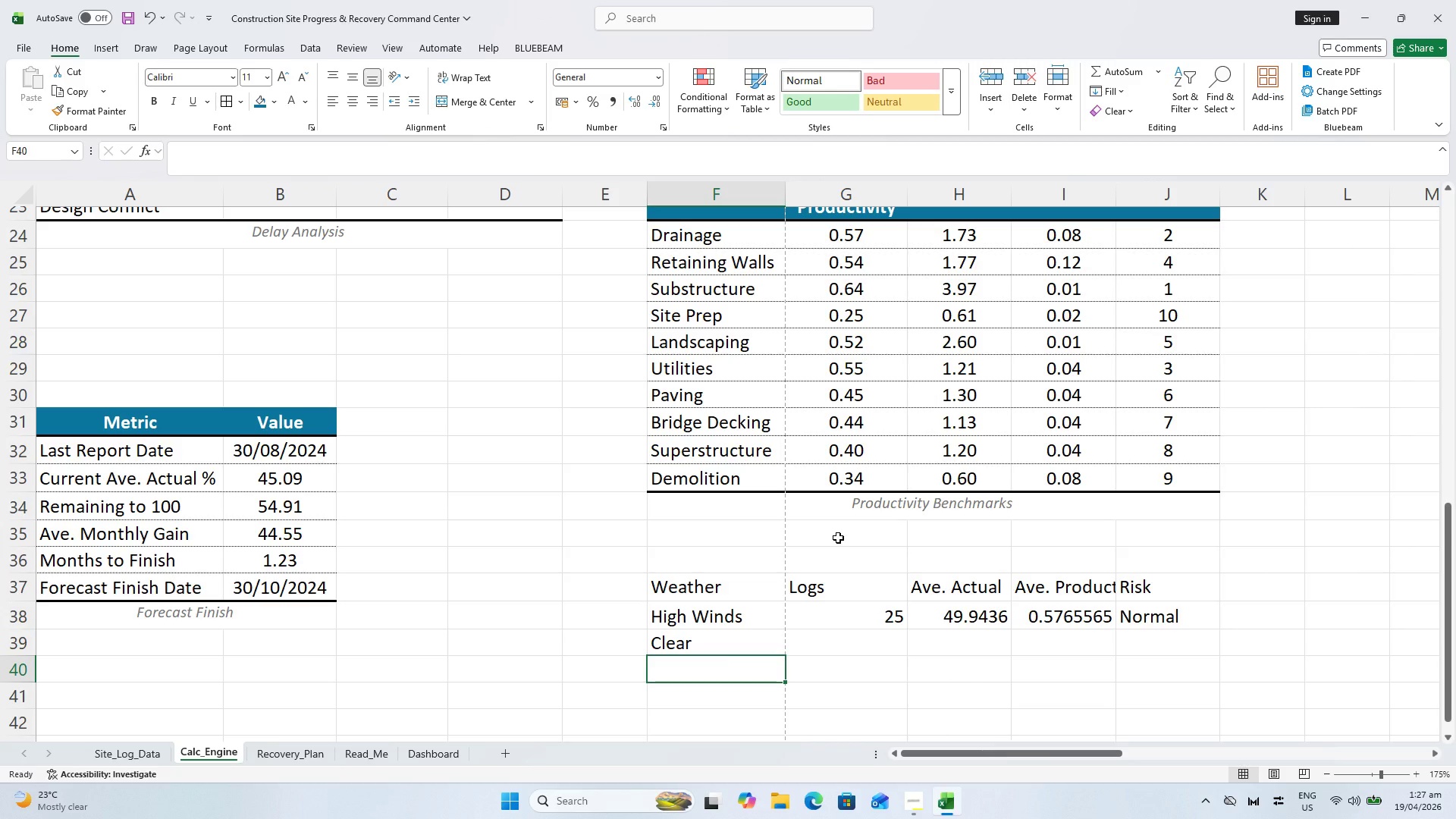 
type(Light Rain)
 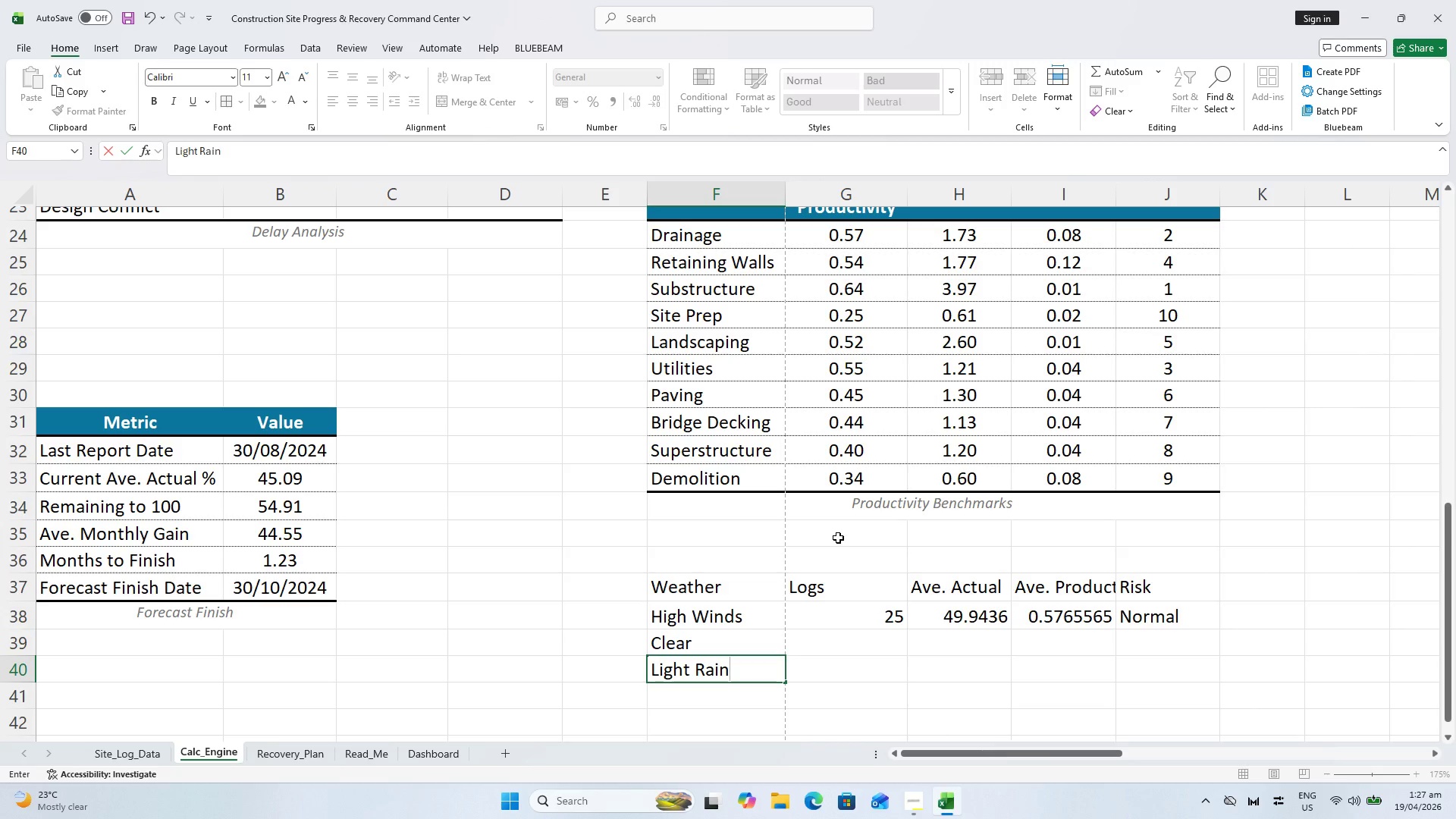 
key(Enter)
 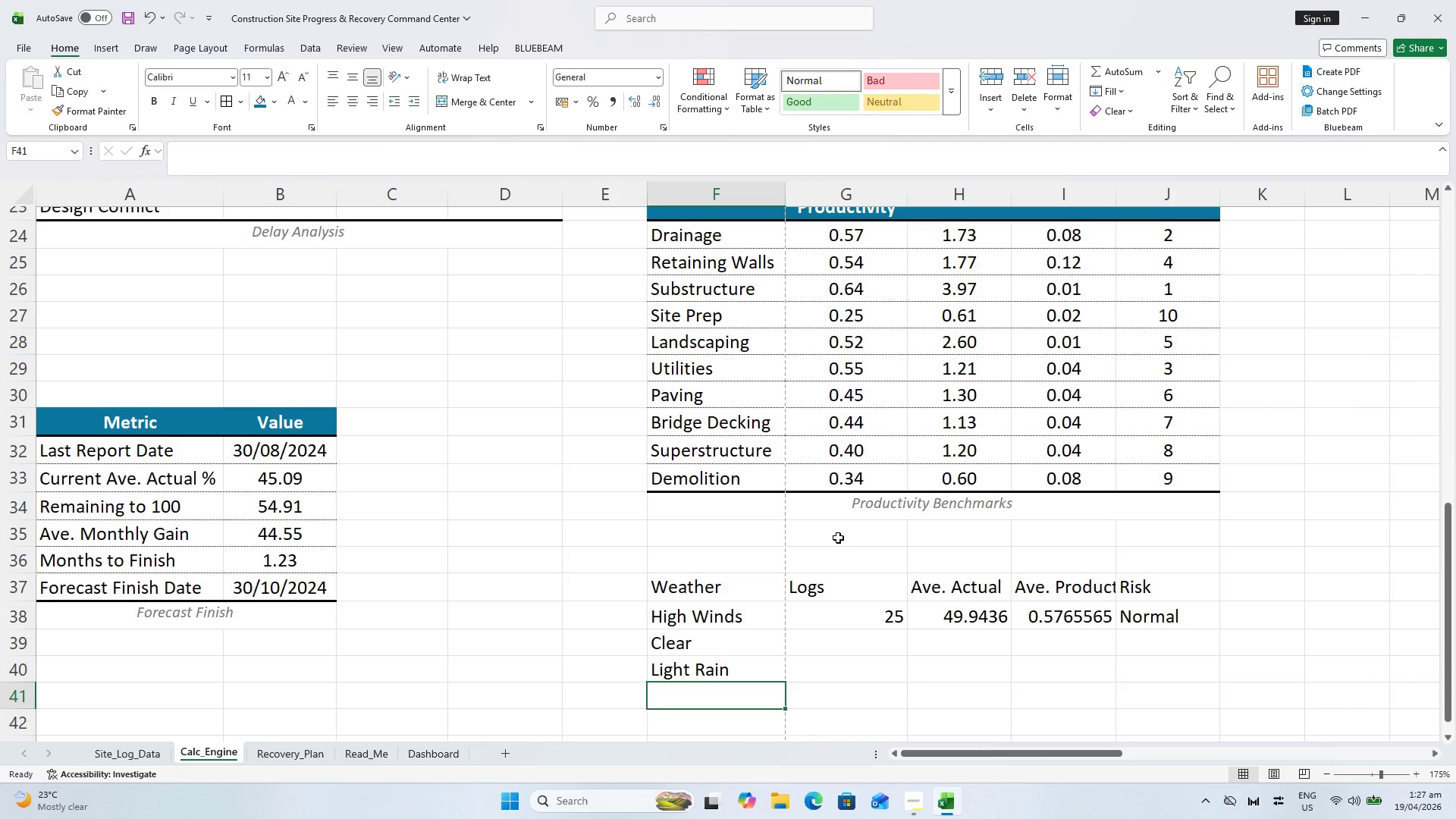 
wait(28.72)
 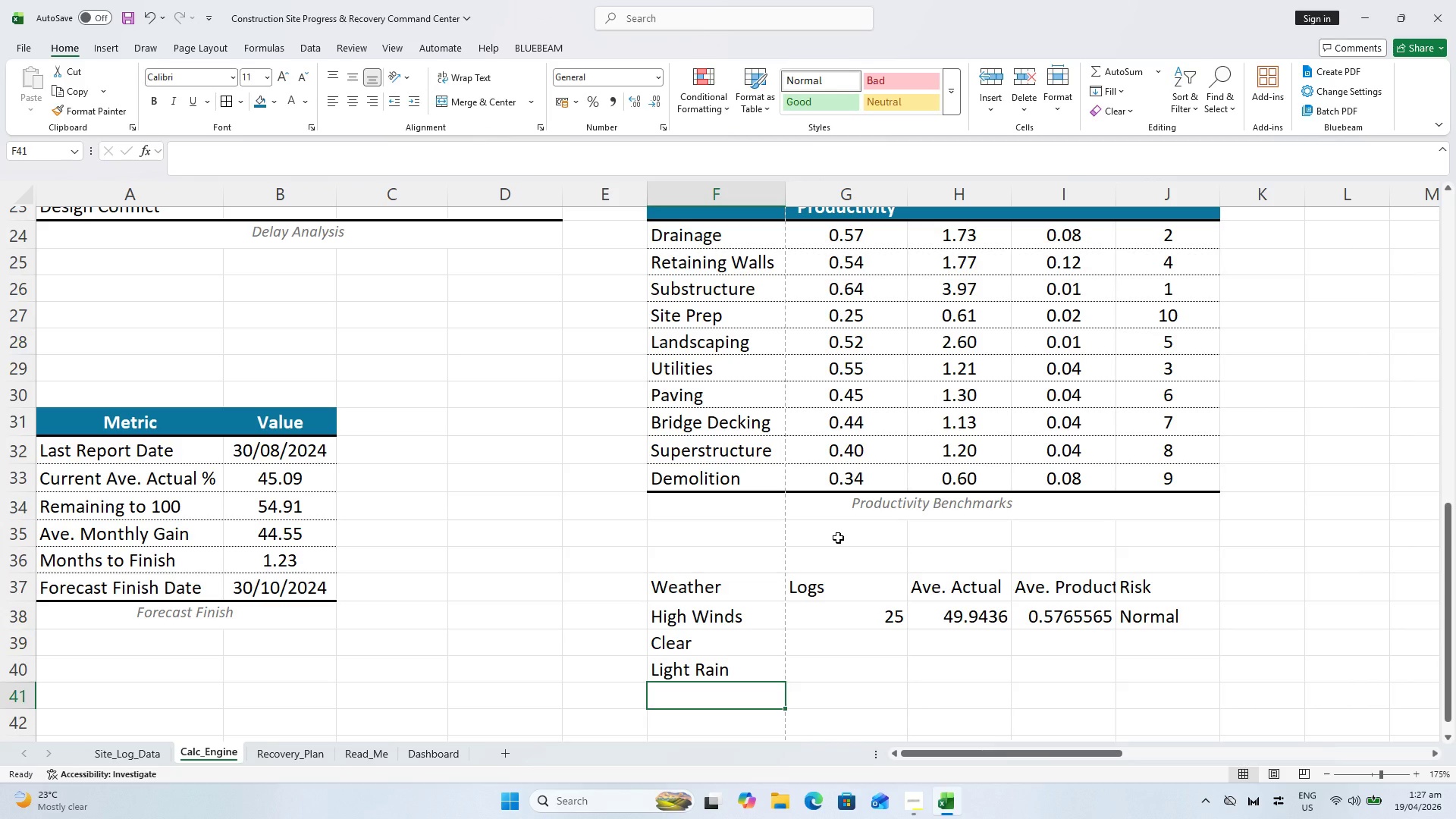 
type(Partly Clod)
key(Backspace)
type(udy)
 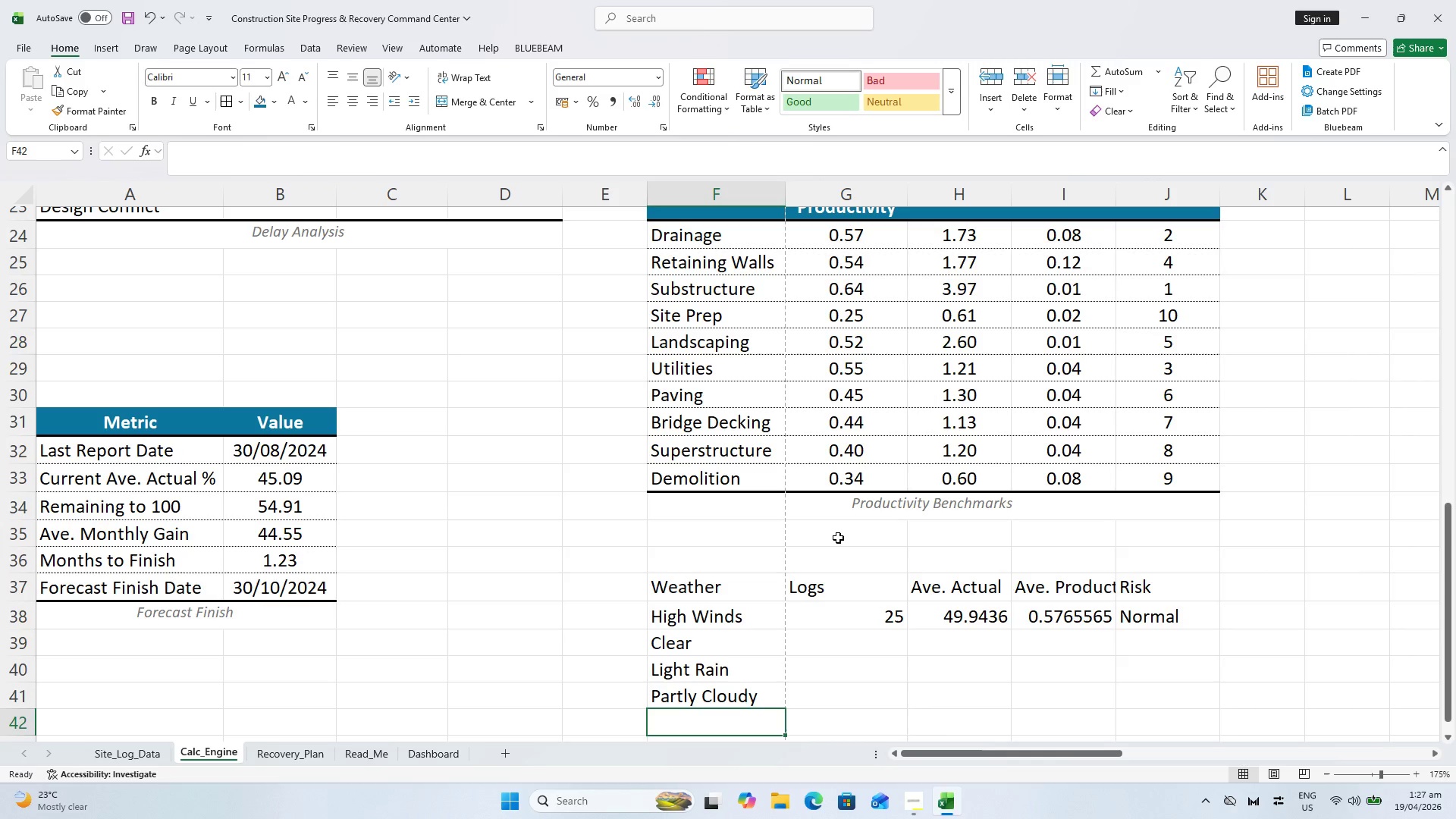 
 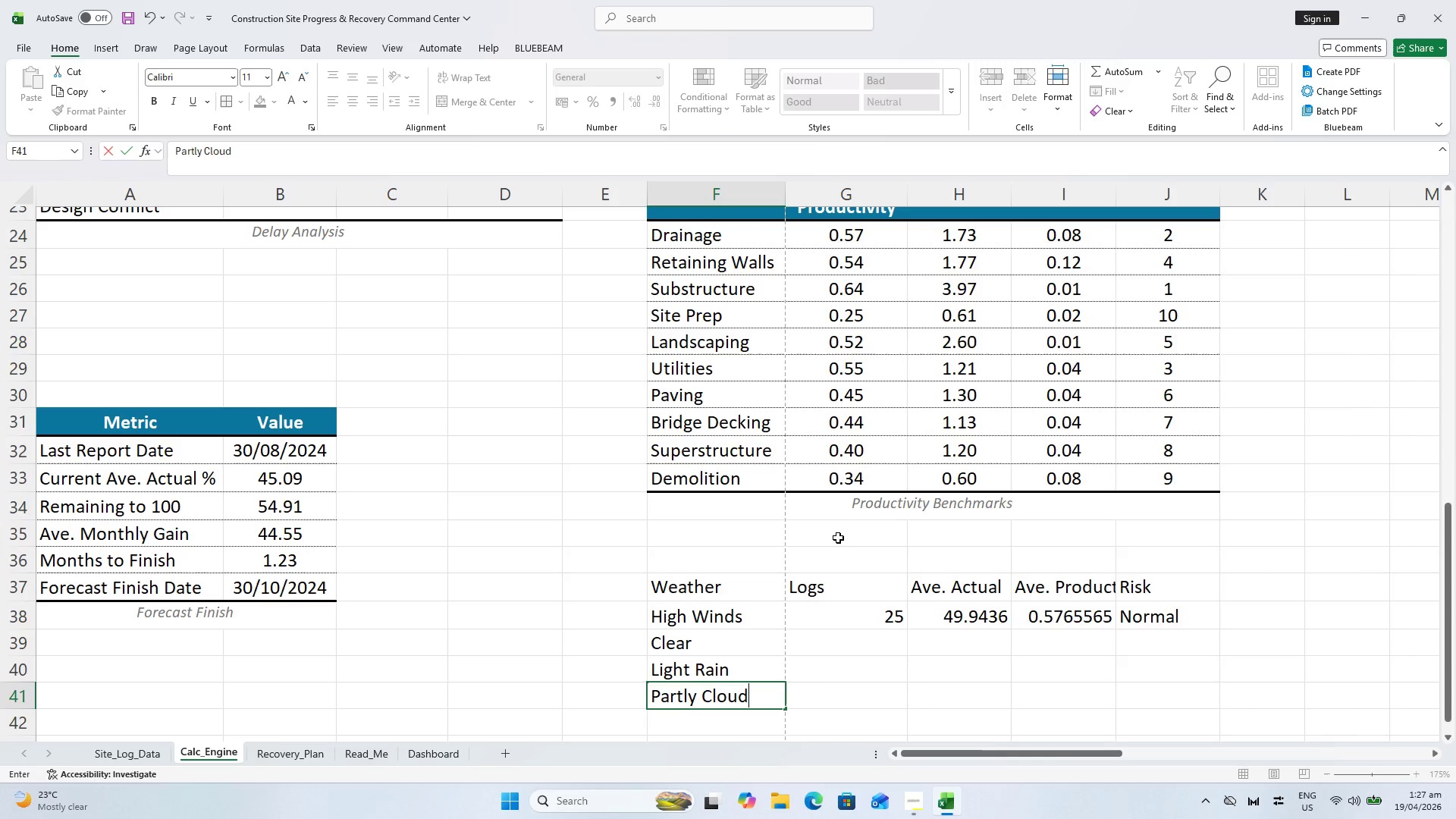 
key(Enter)
 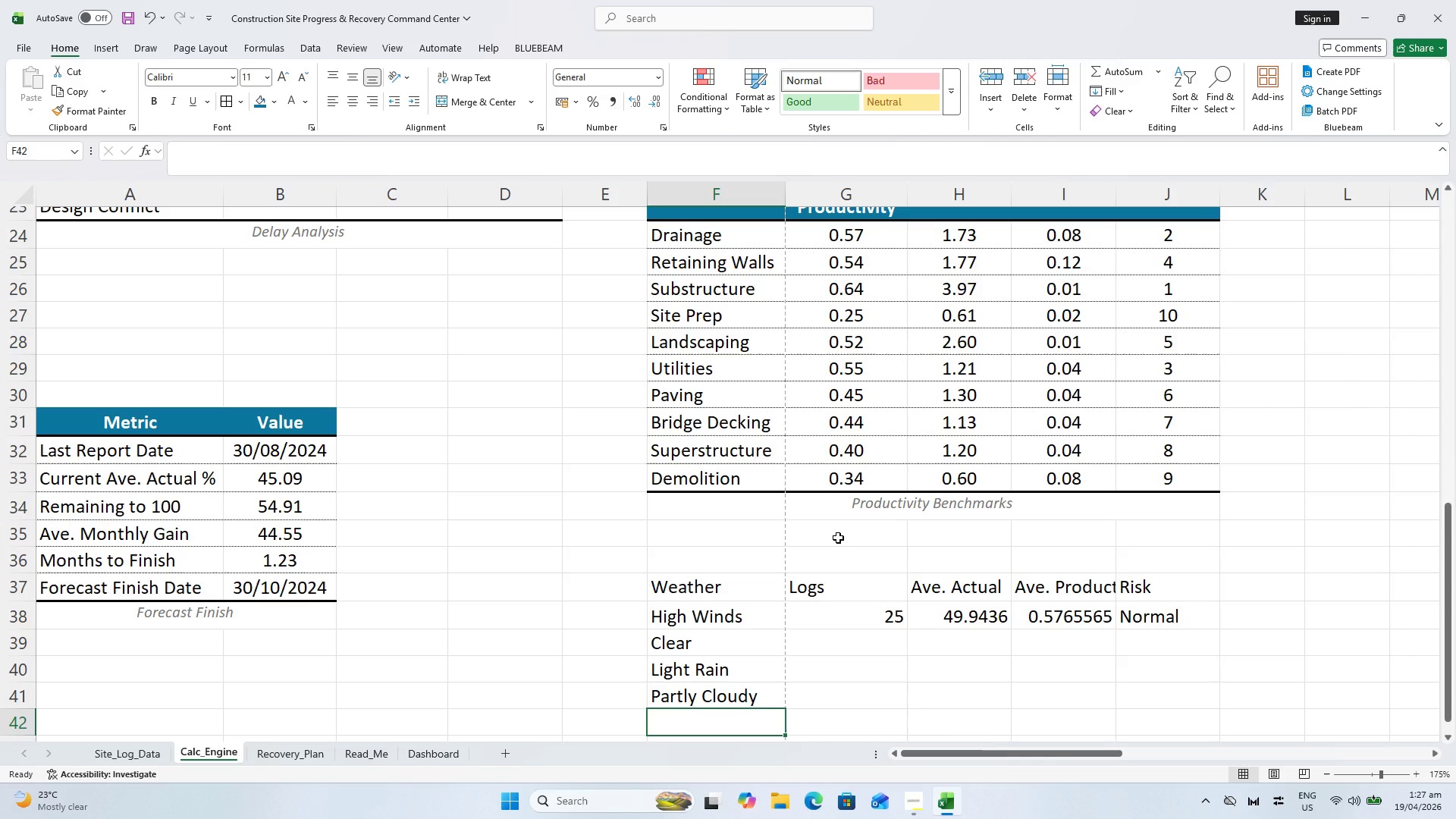 
type(He)
key(Backspace)
type(A)
key(Backspace)
type(rea)
key(Backspace)
key(Backspace)
type(e)
key(Backspace)
key(Backspace)
type(eavy Rain)
 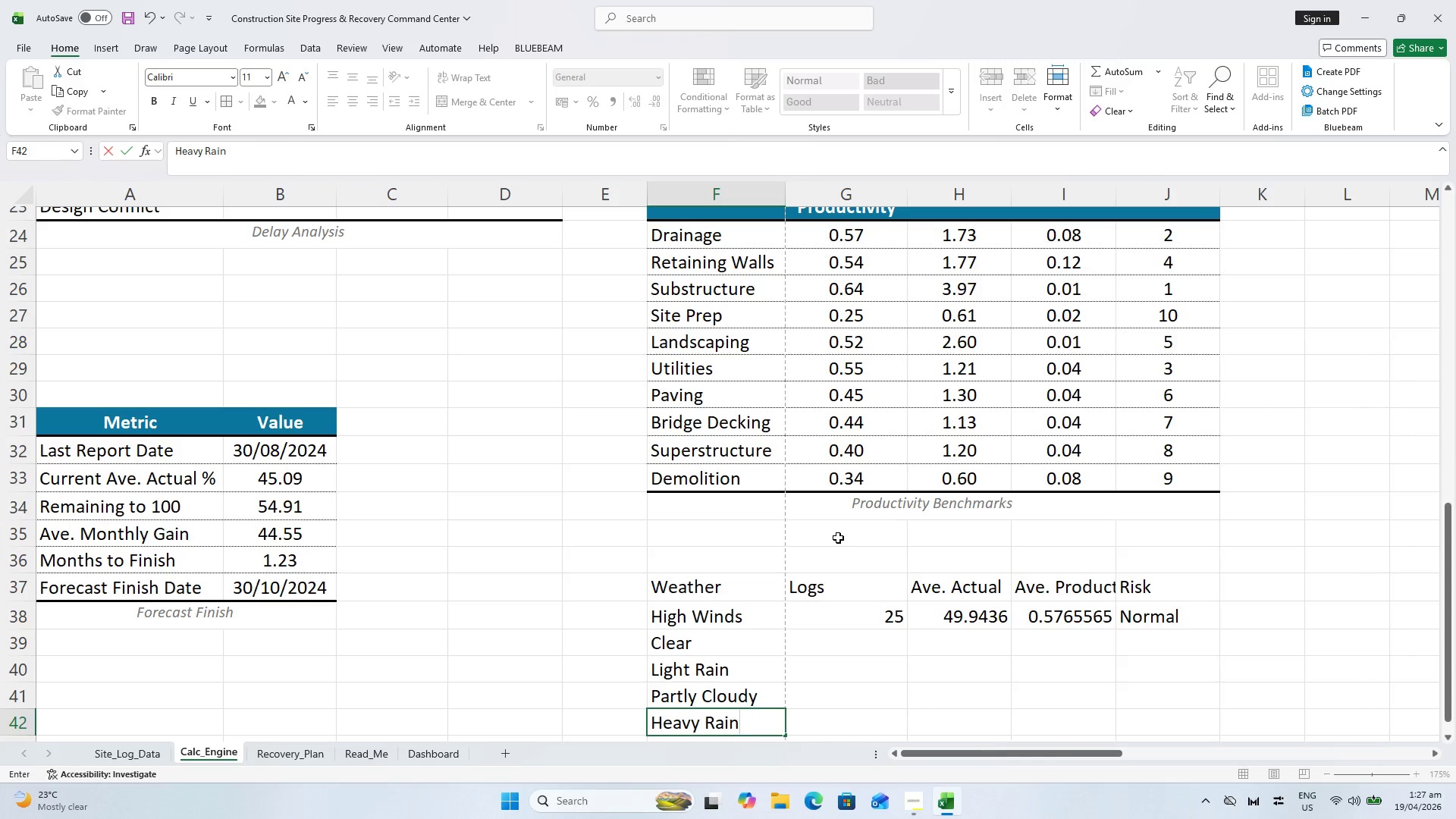 
key(Enter)
 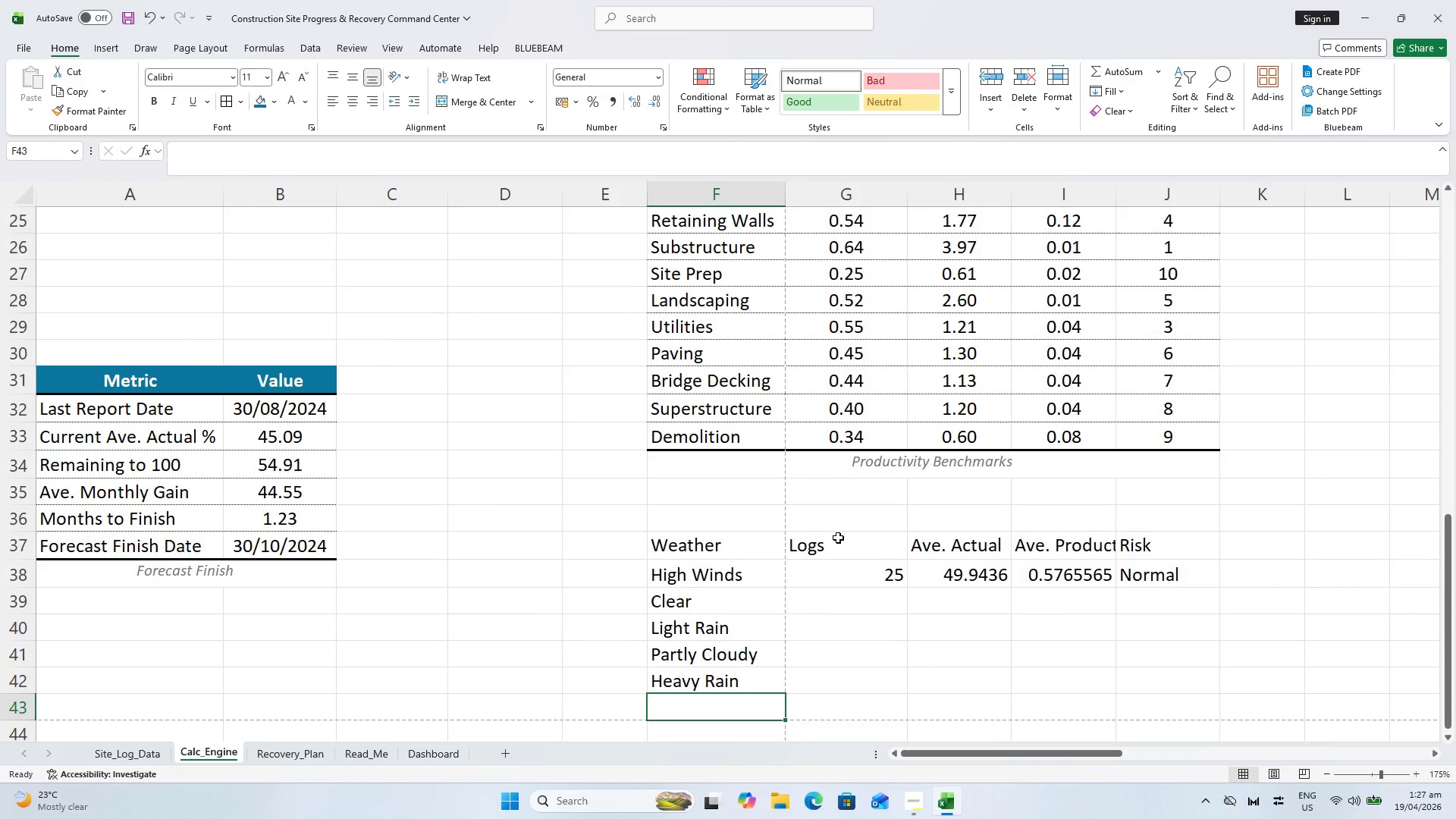 
type(Overcast)
 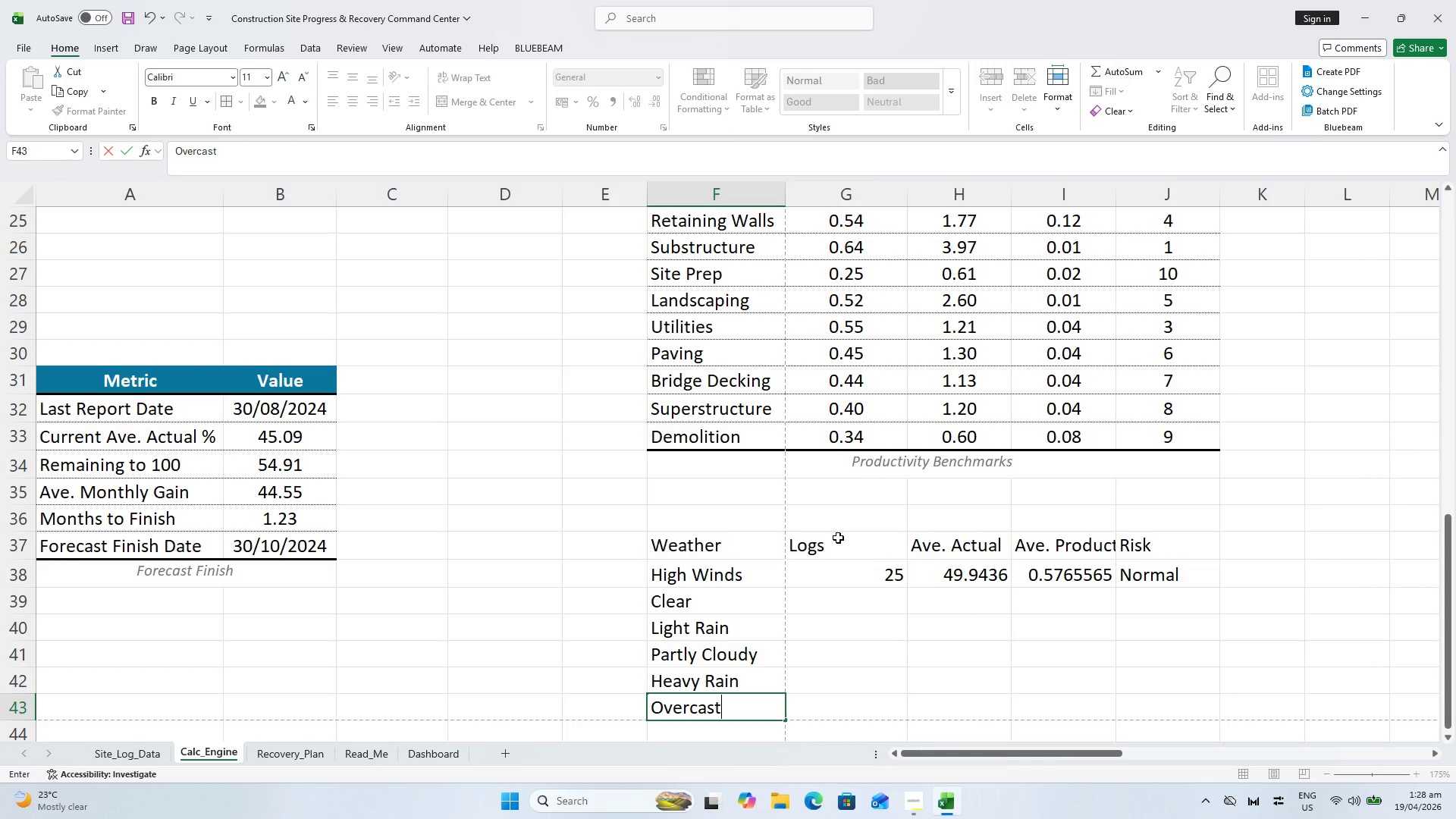 
key(Enter)
 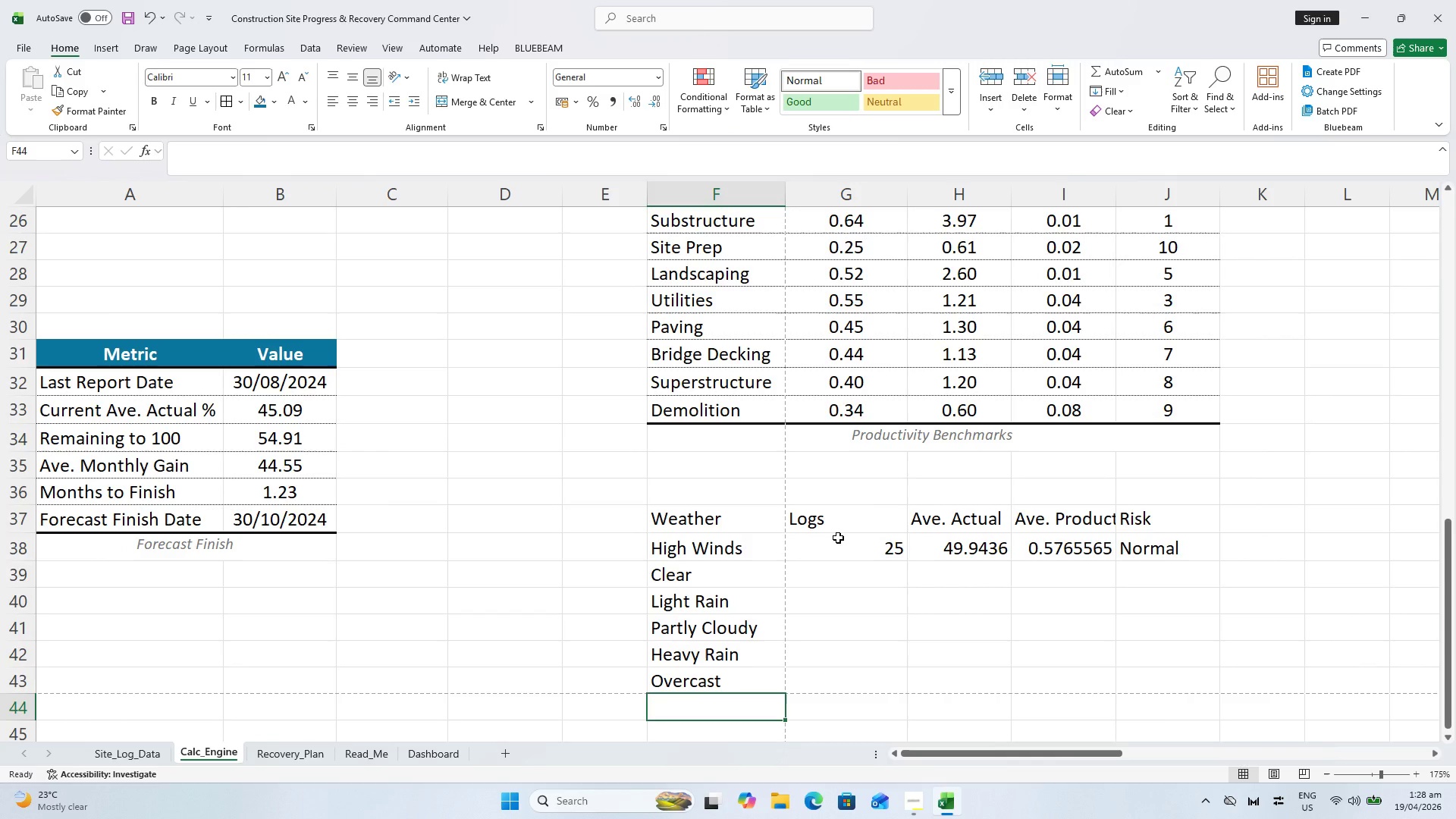 
type(Thunderstro)
key(Backspace)
key(Backspace)
key(Backspace)
type(torm)
 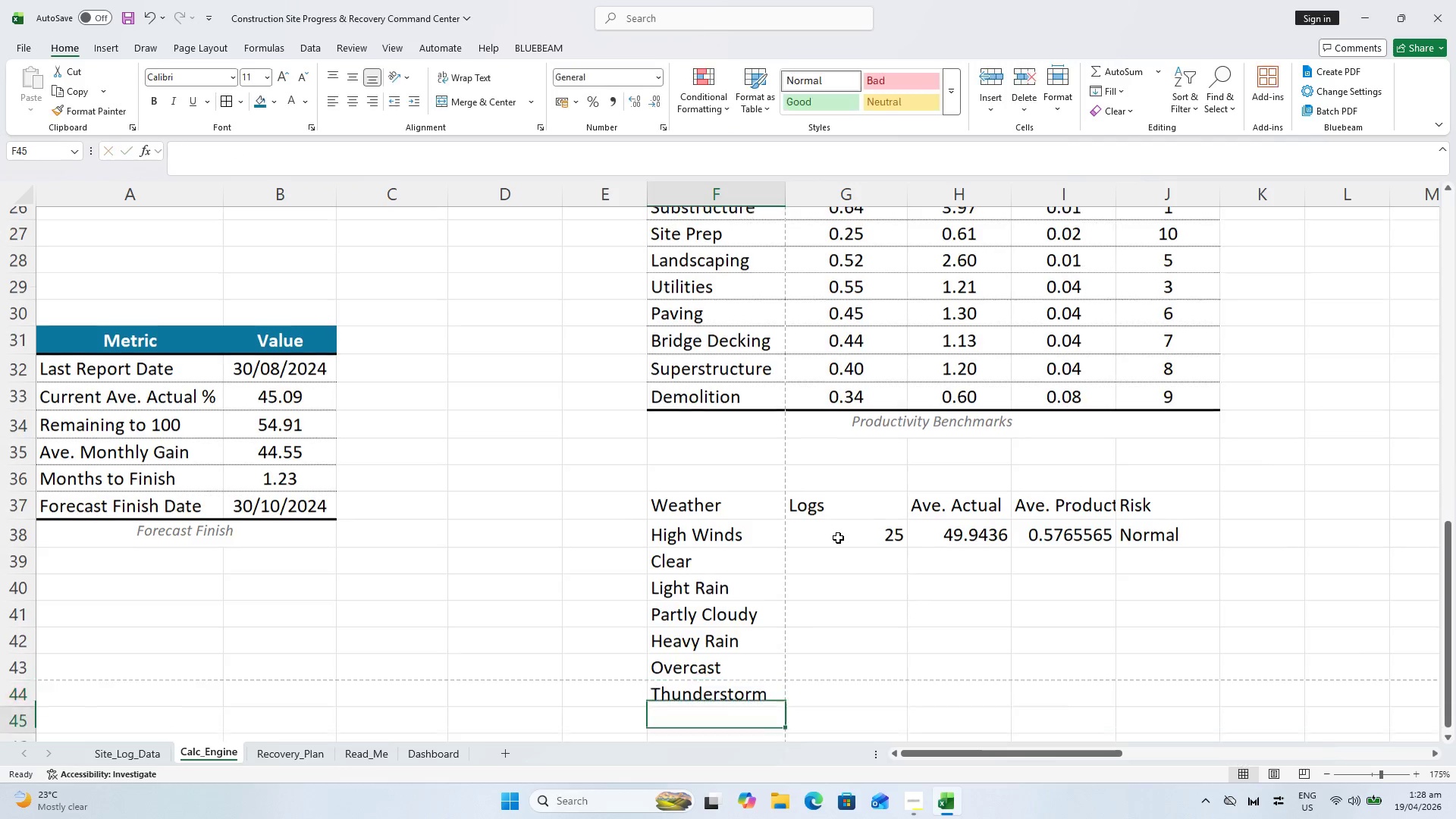 
key(Enter)
 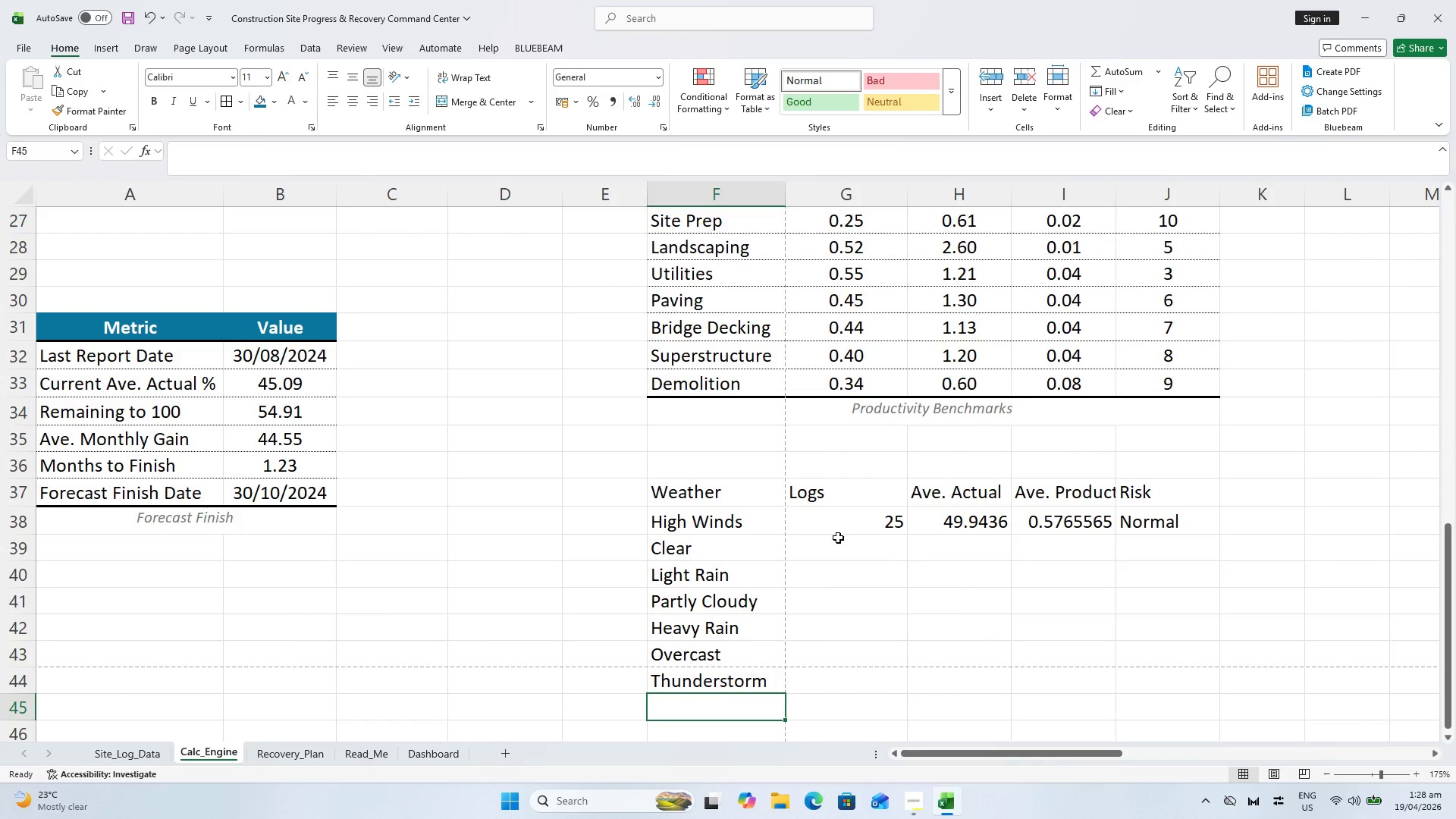 
type(Extreme Heas)
key(Backspace)
type(t)
 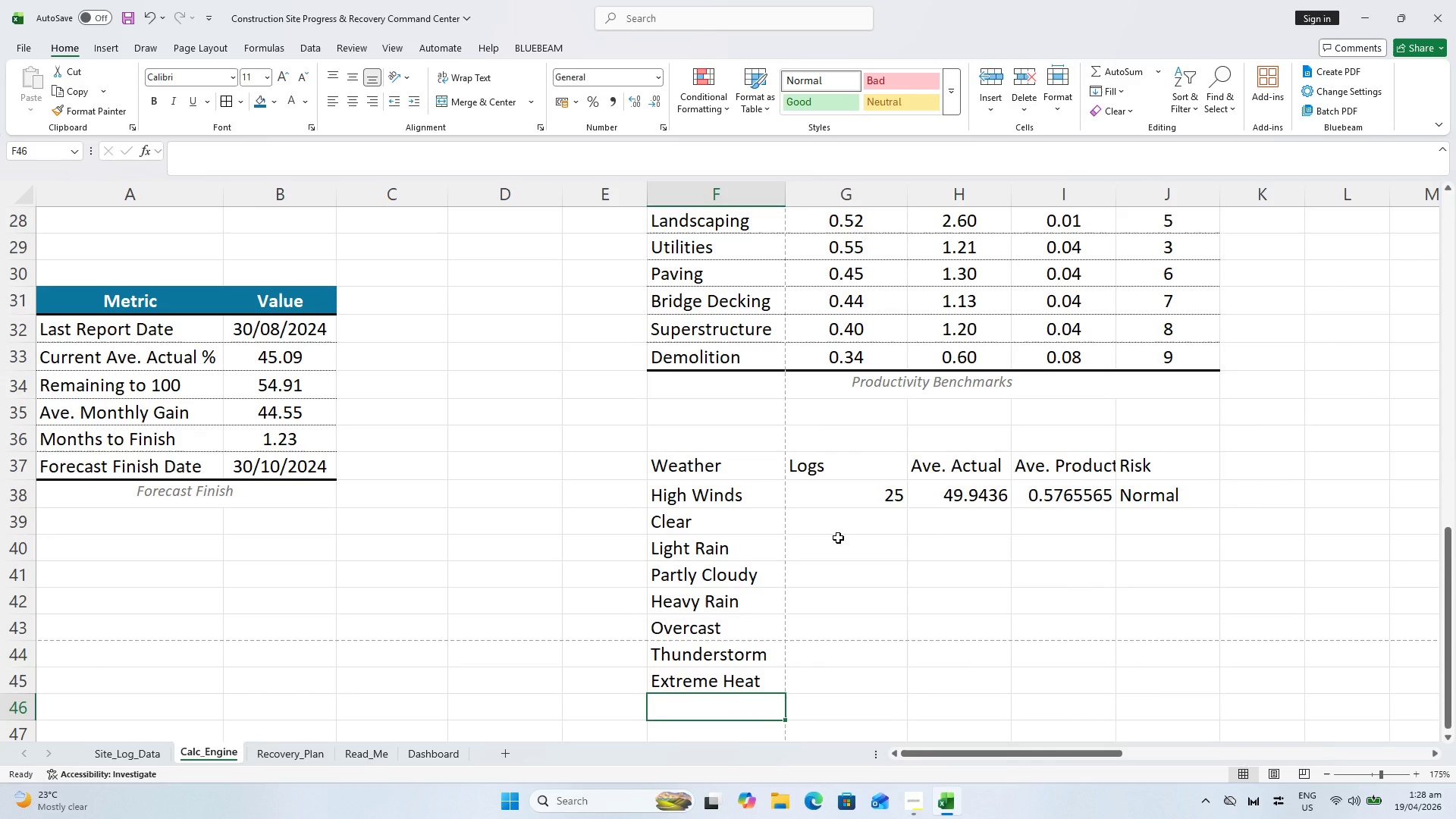 
 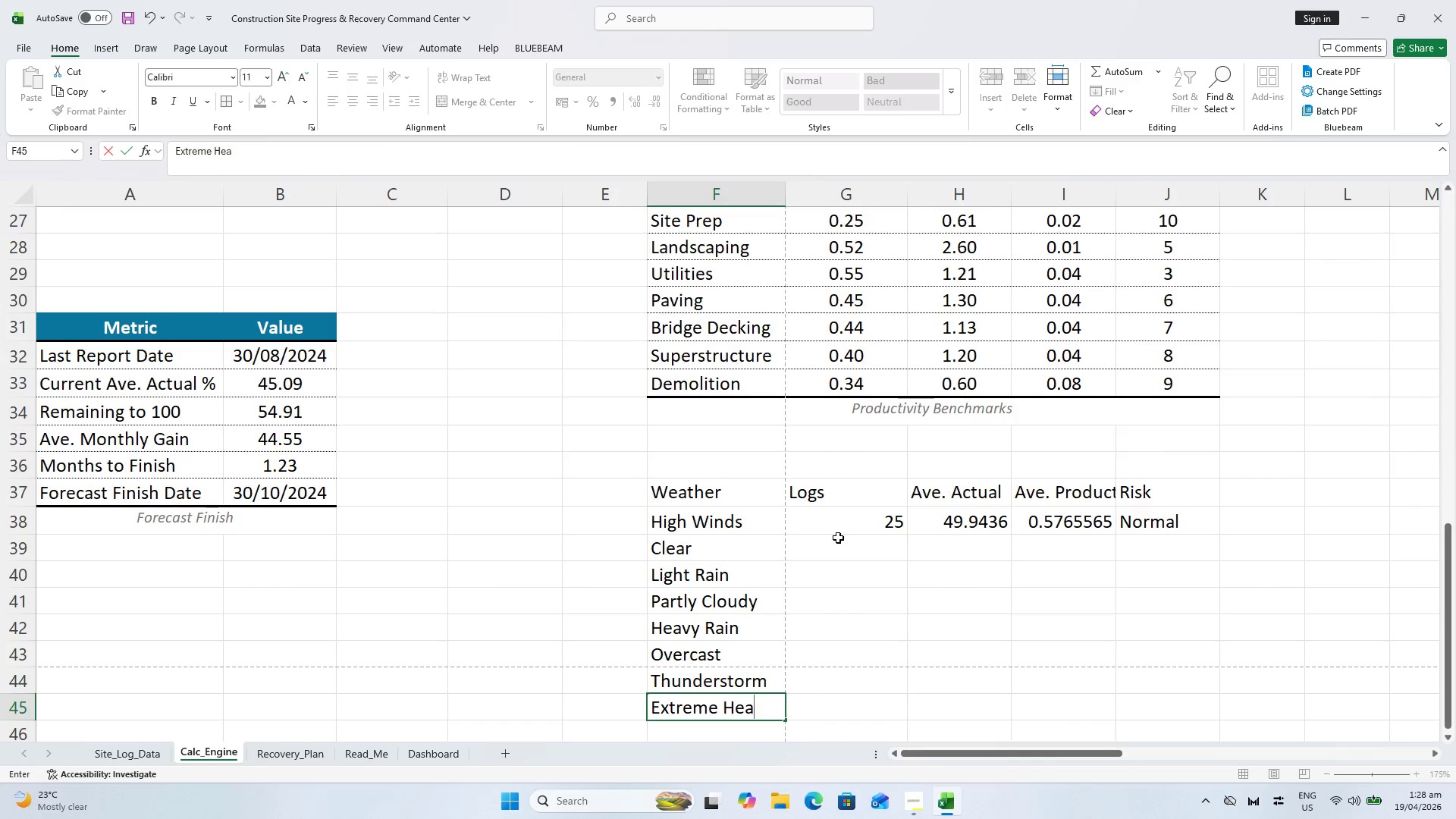 
key(Enter)
 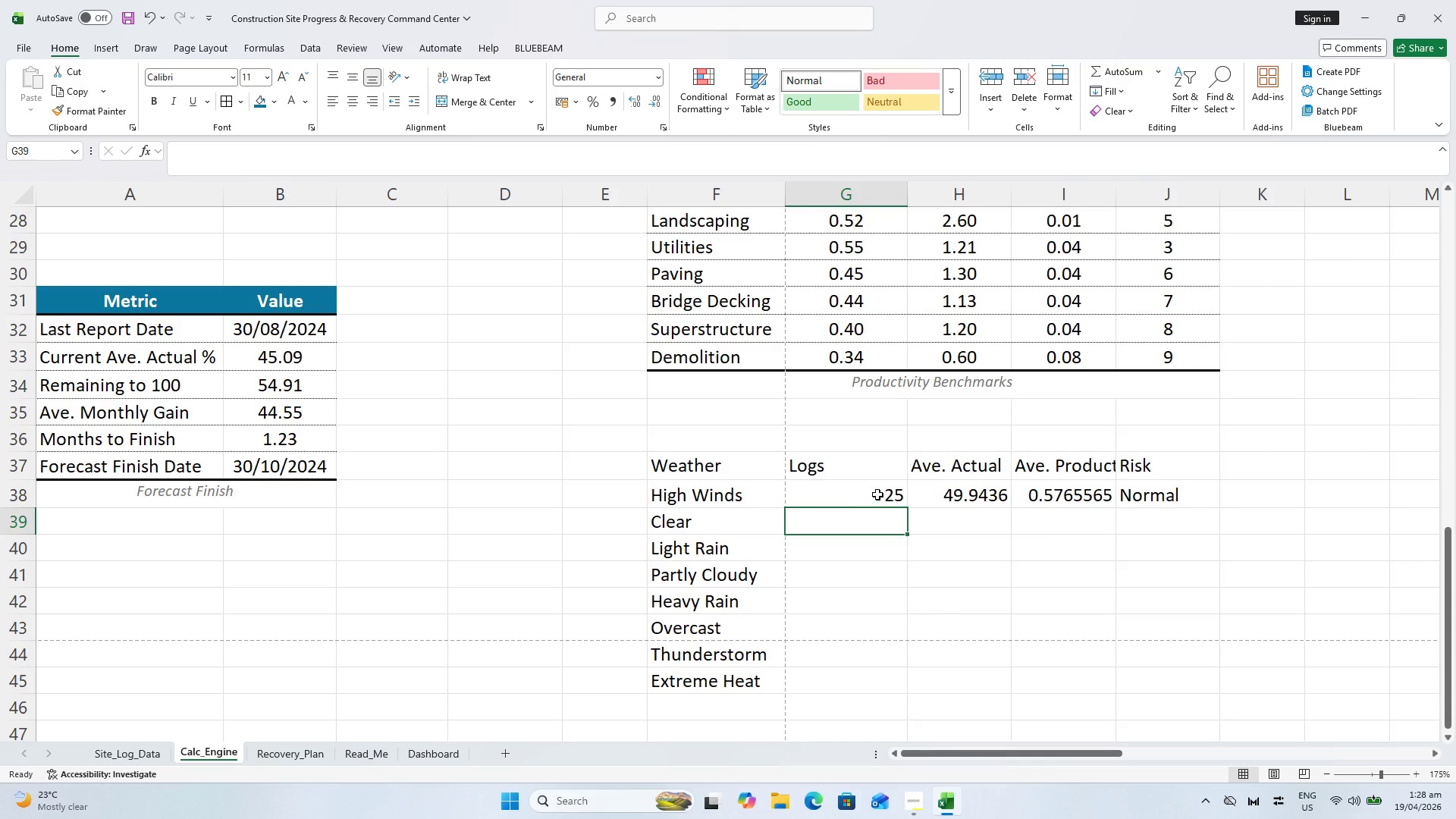 
wait(5.03)
 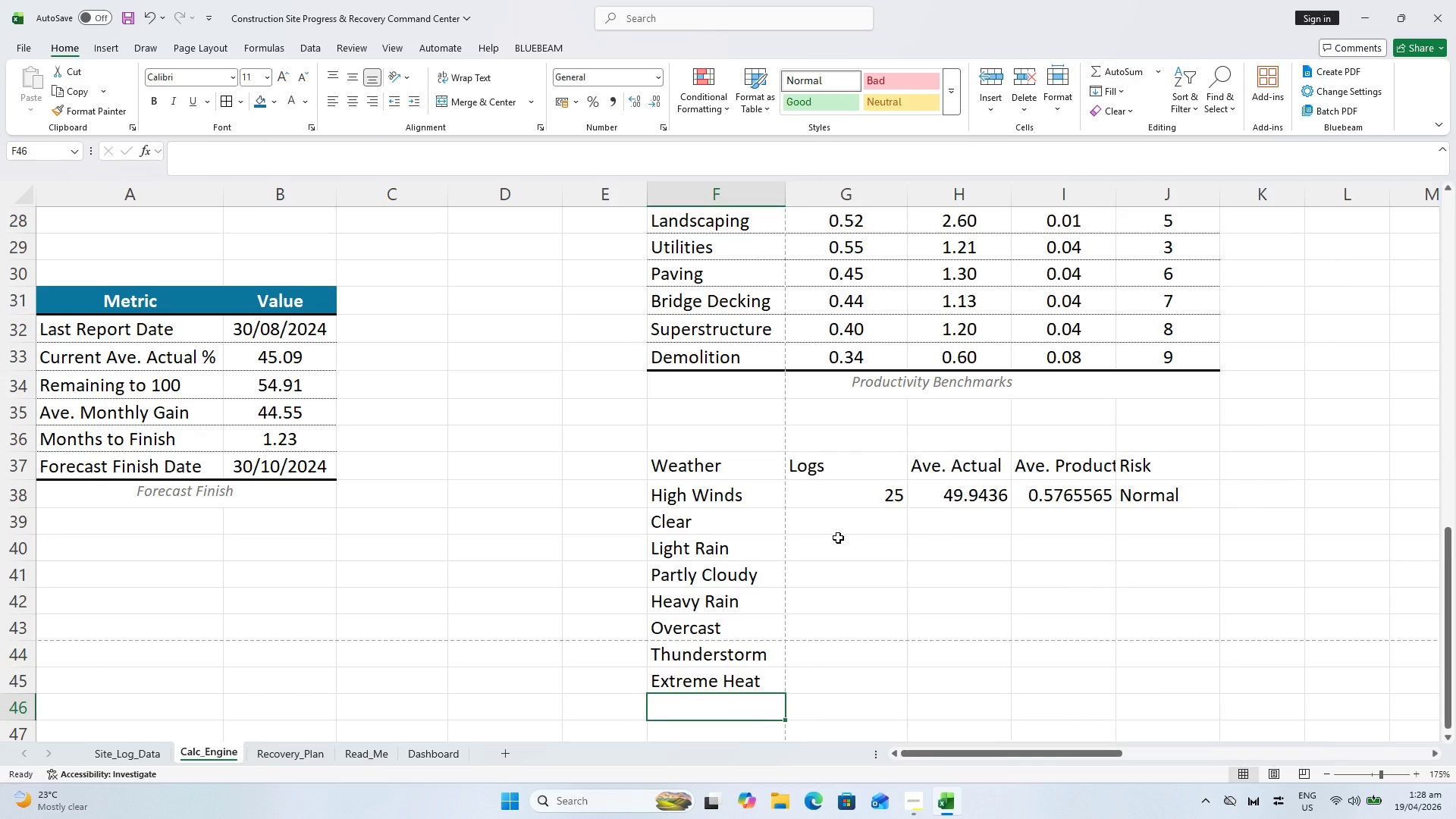 
left_click([866, 494])
 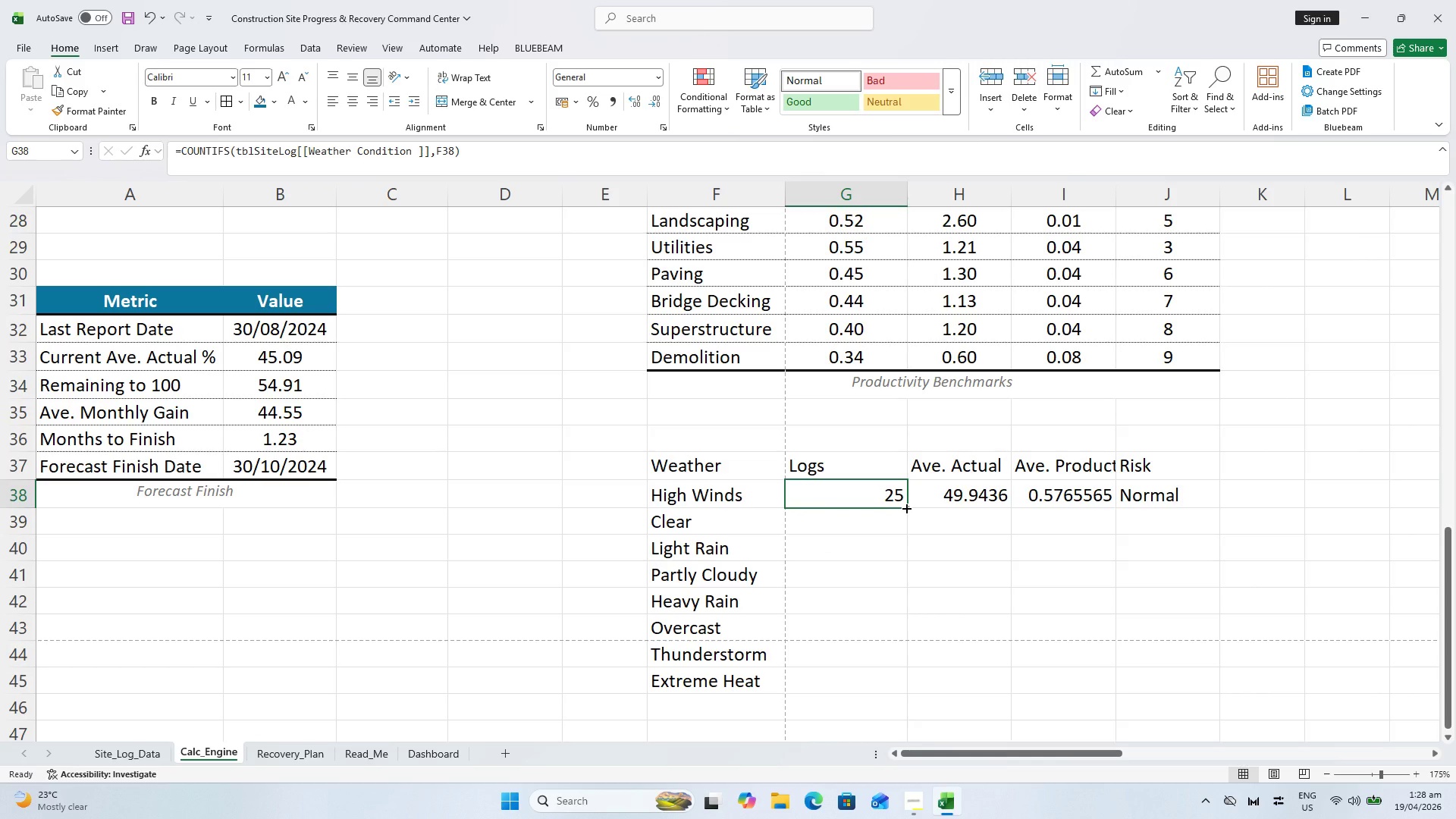 
left_click_drag(start_coordinate=[905, 507], to_coordinate=[870, 686])
 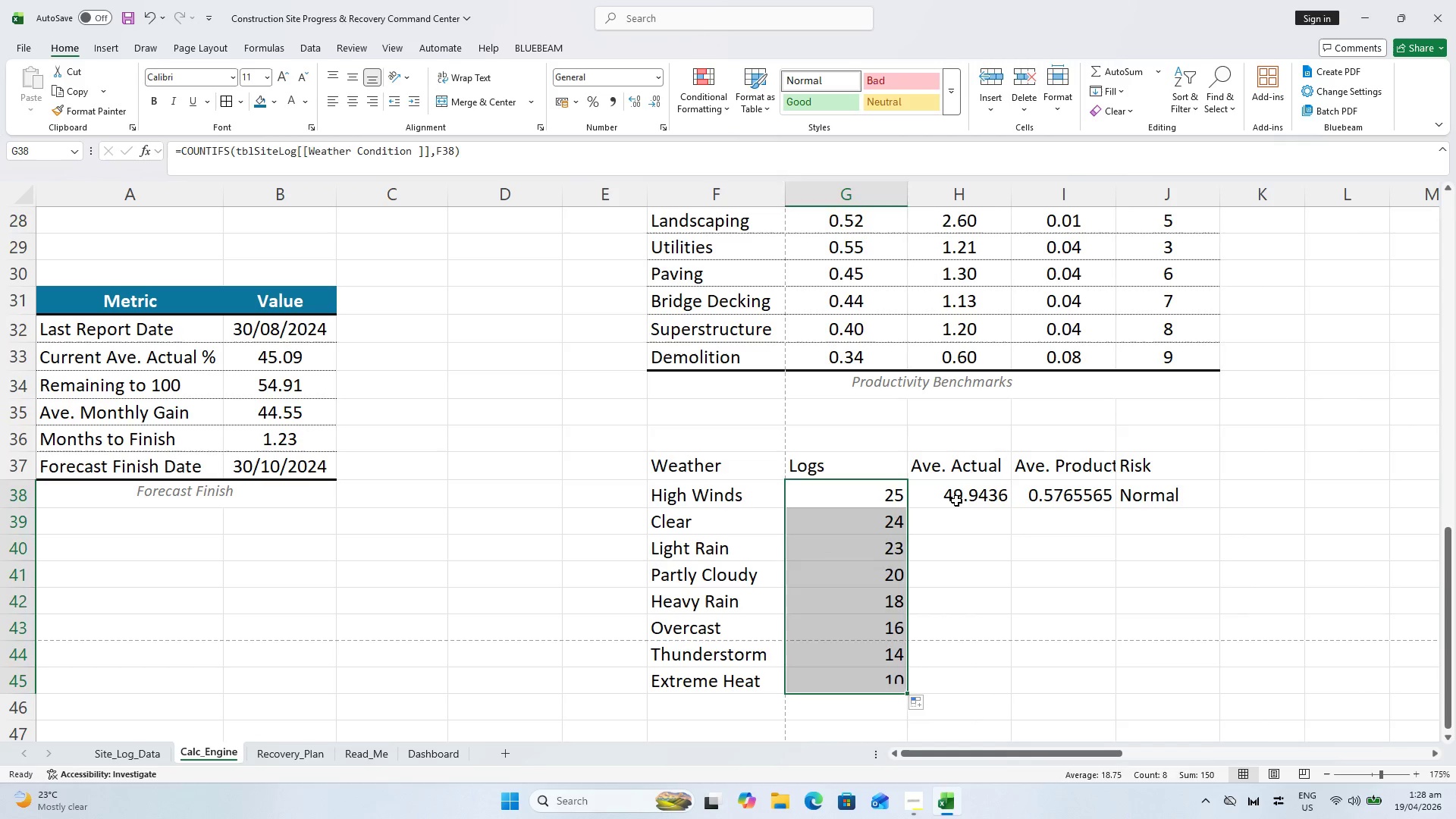 
left_click([956, 500])
 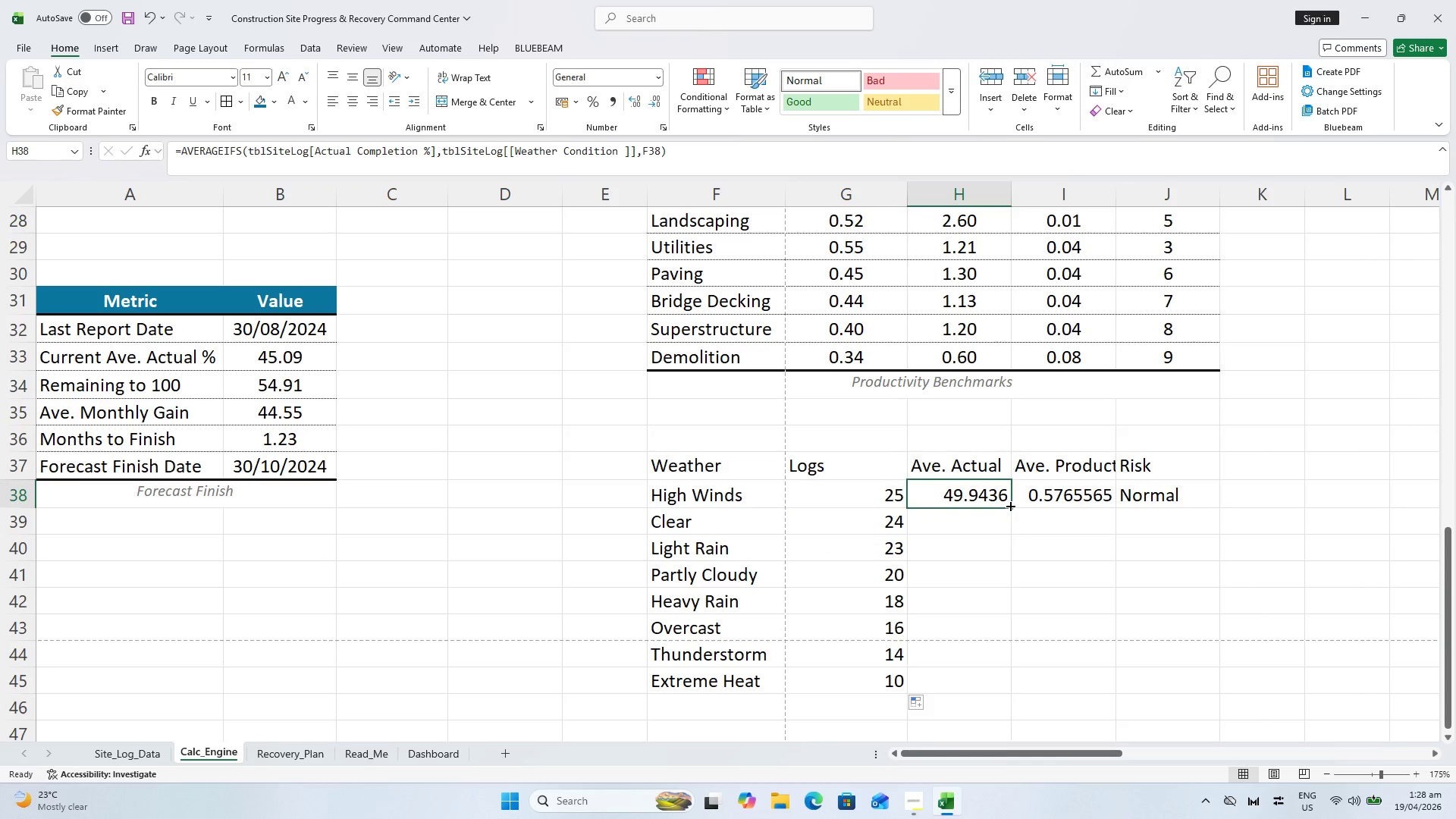 
left_click([1009, 505])
 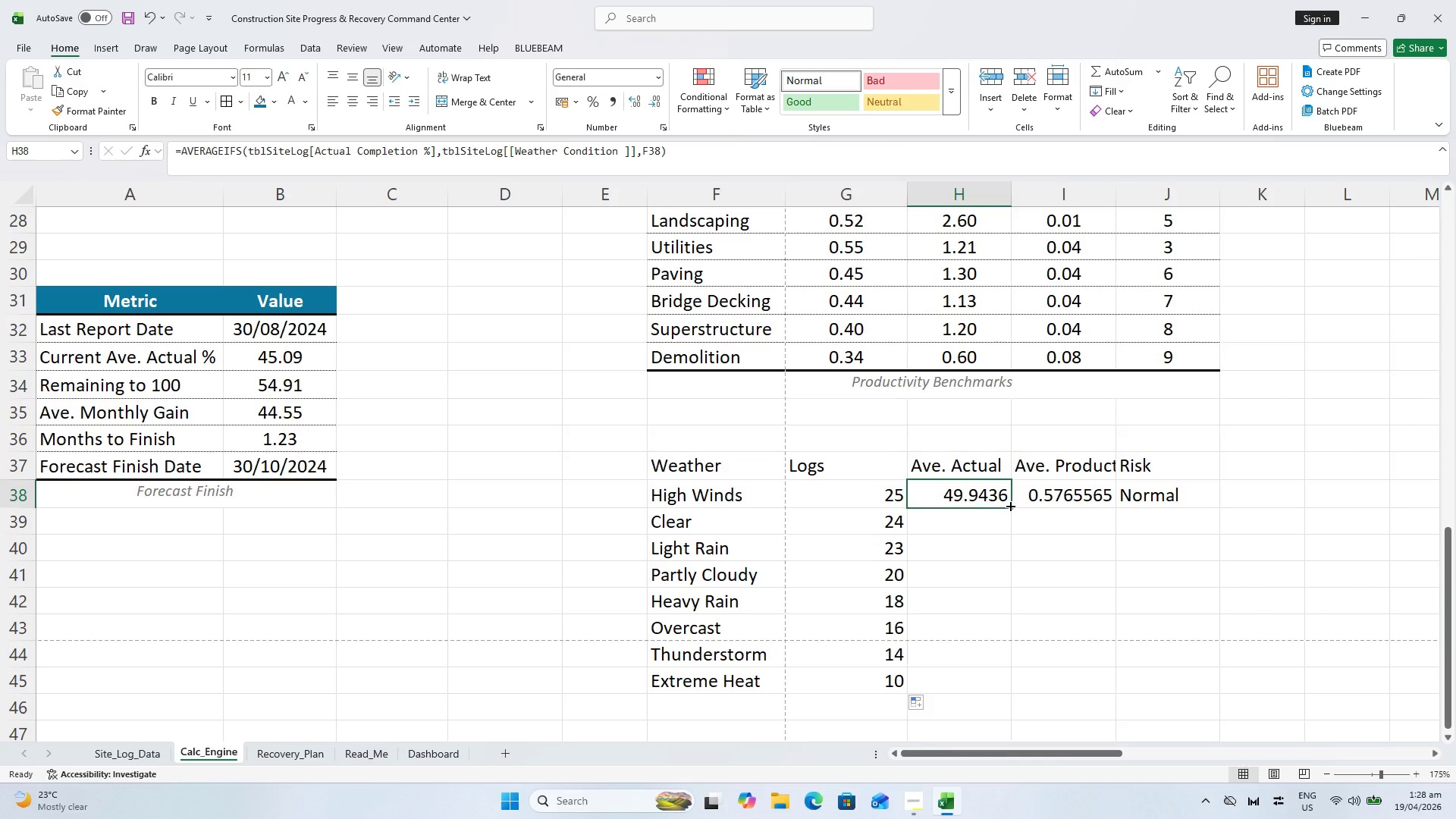 
left_click_drag(start_coordinate=[1009, 505], to_coordinate=[986, 689])
 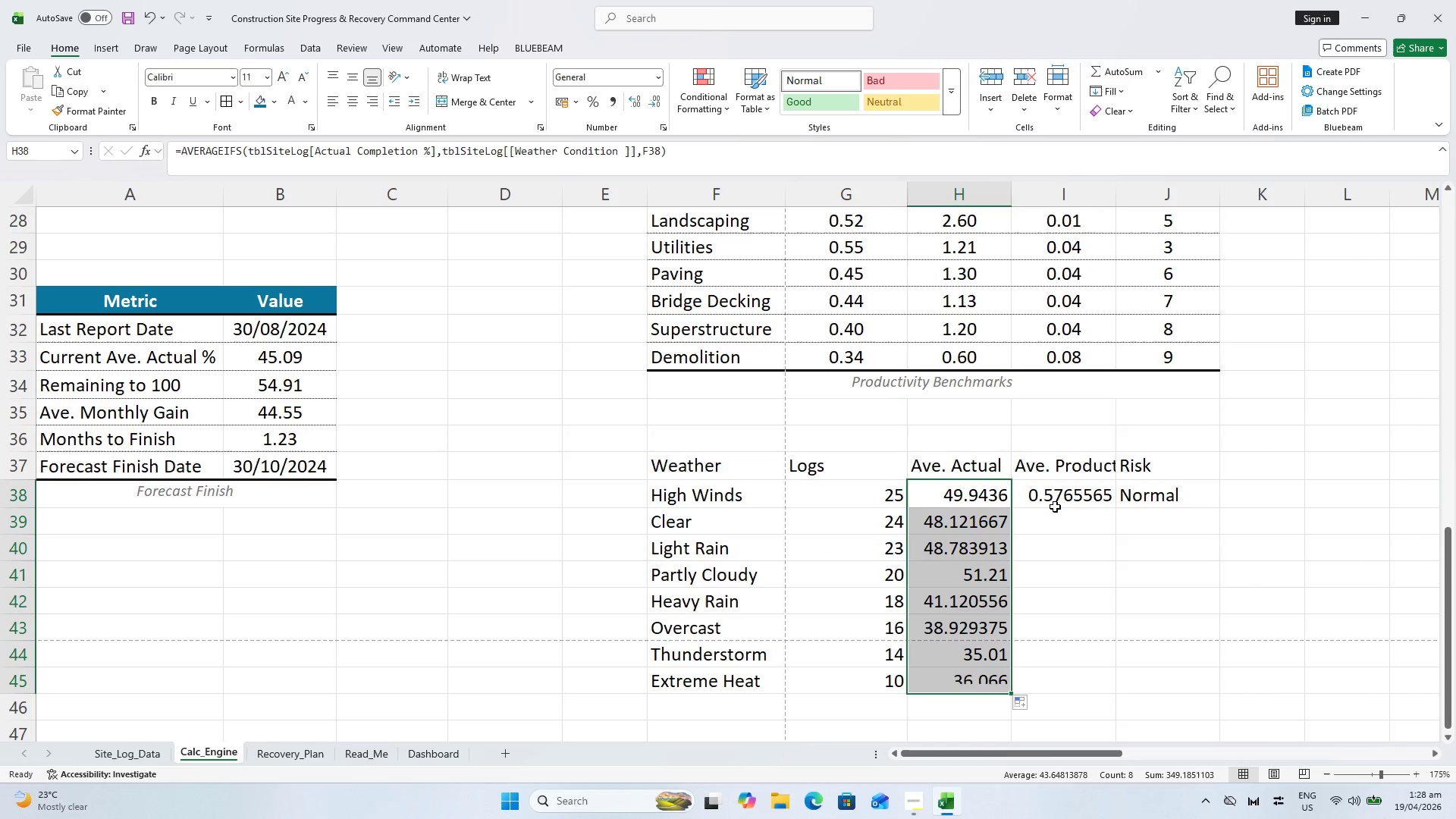 
left_click_drag(start_coordinate=[1059, 500], to_coordinate=[1084, 500])
 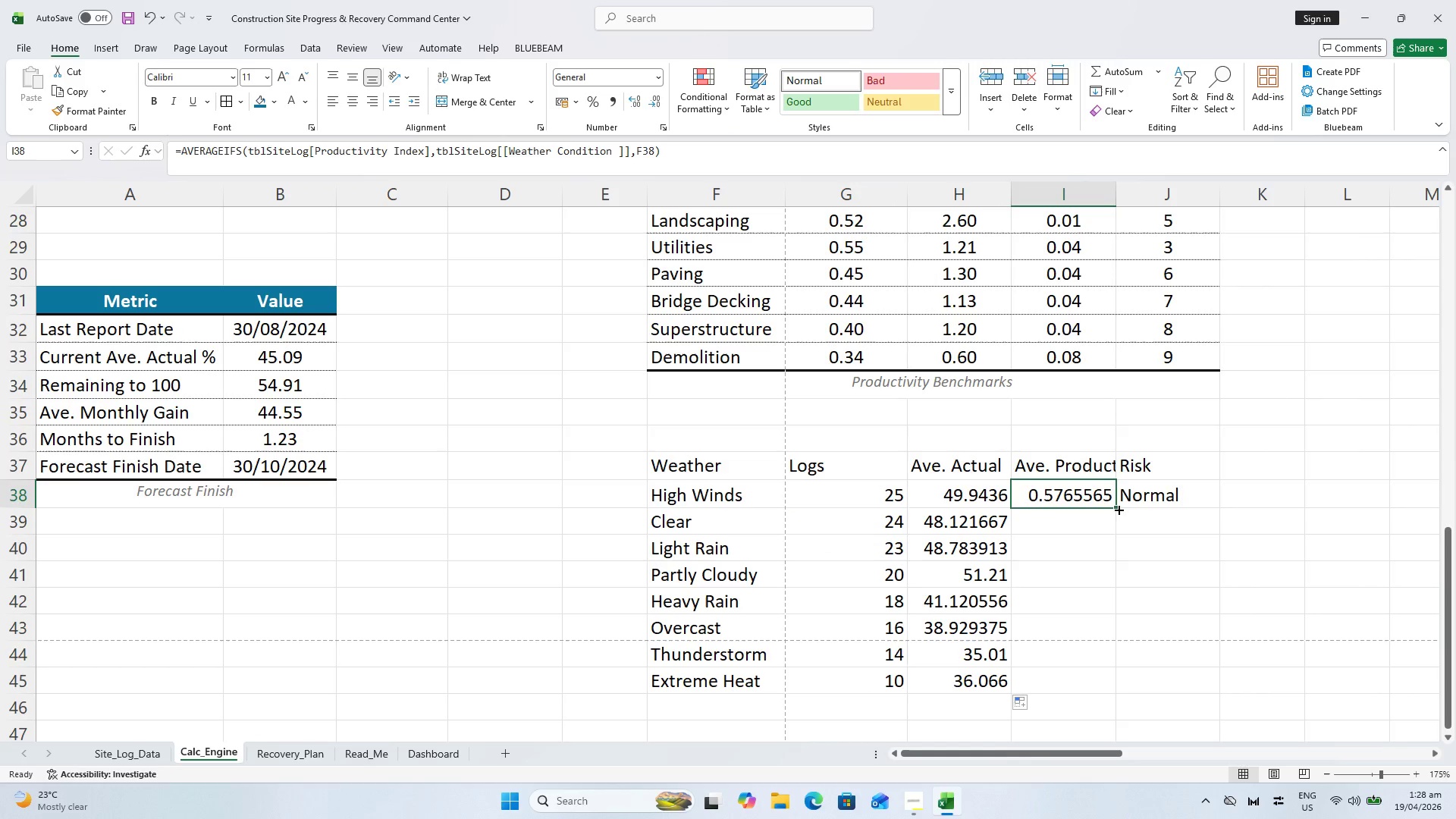 
left_click_drag(start_coordinate=[1118, 509], to_coordinate=[1103, 698])
 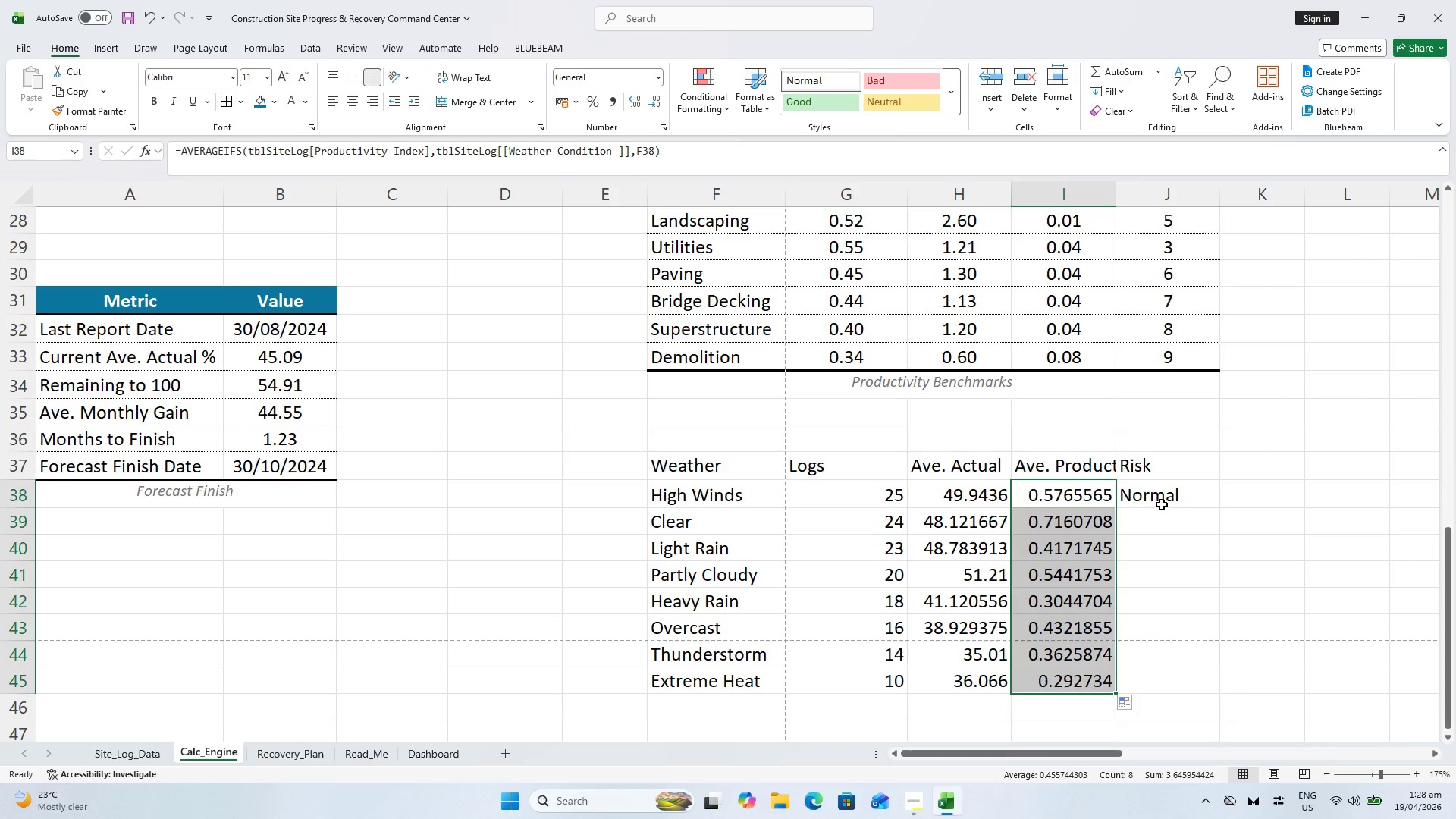 
left_click([1162, 504])
 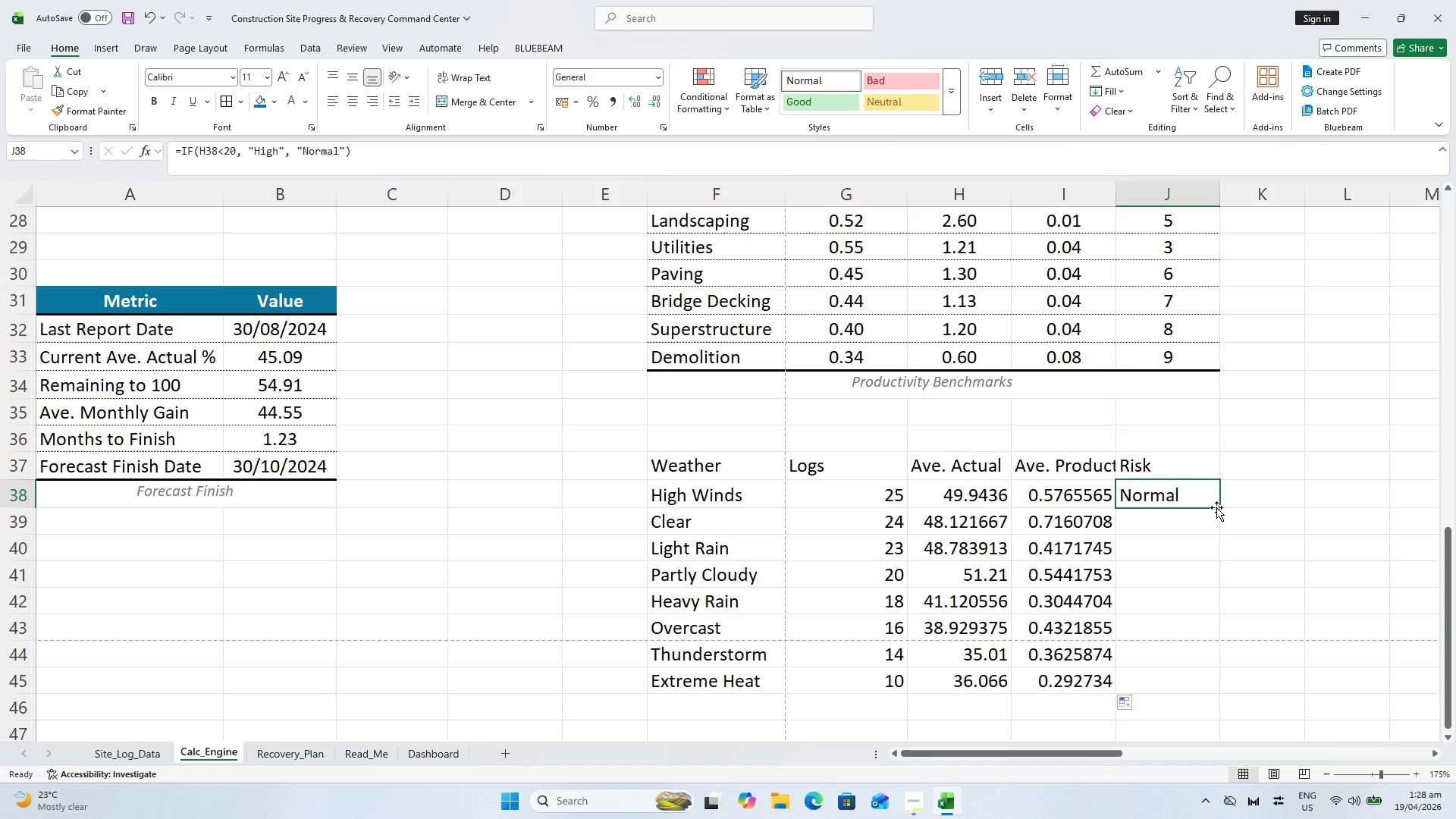 
left_click_drag(start_coordinate=[1221, 507], to_coordinate=[1208, 676])
 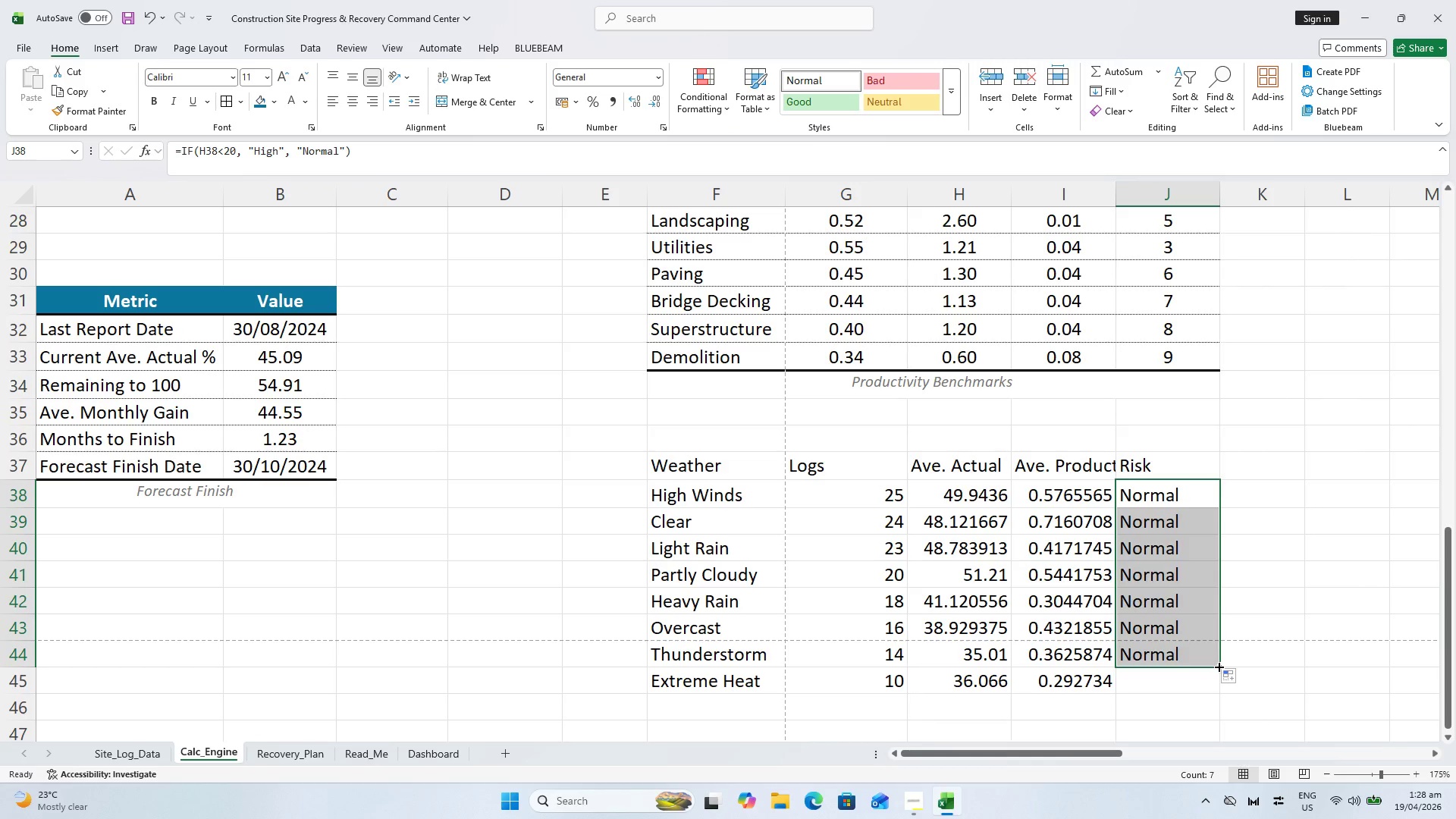 
left_click_drag(start_coordinate=[1218, 666], to_coordinate=[1217, 688])
 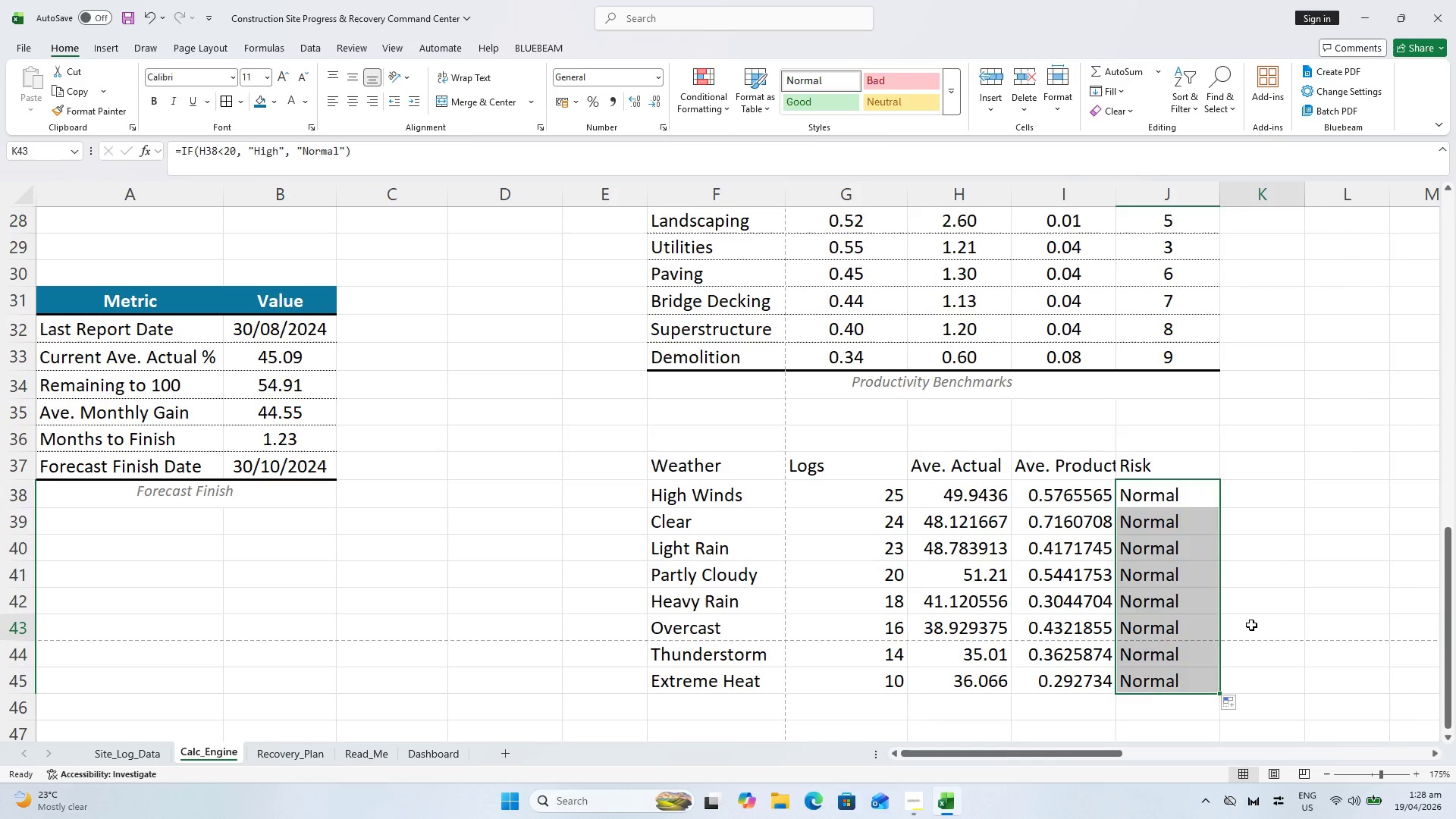 
left_click([1251, 625])
 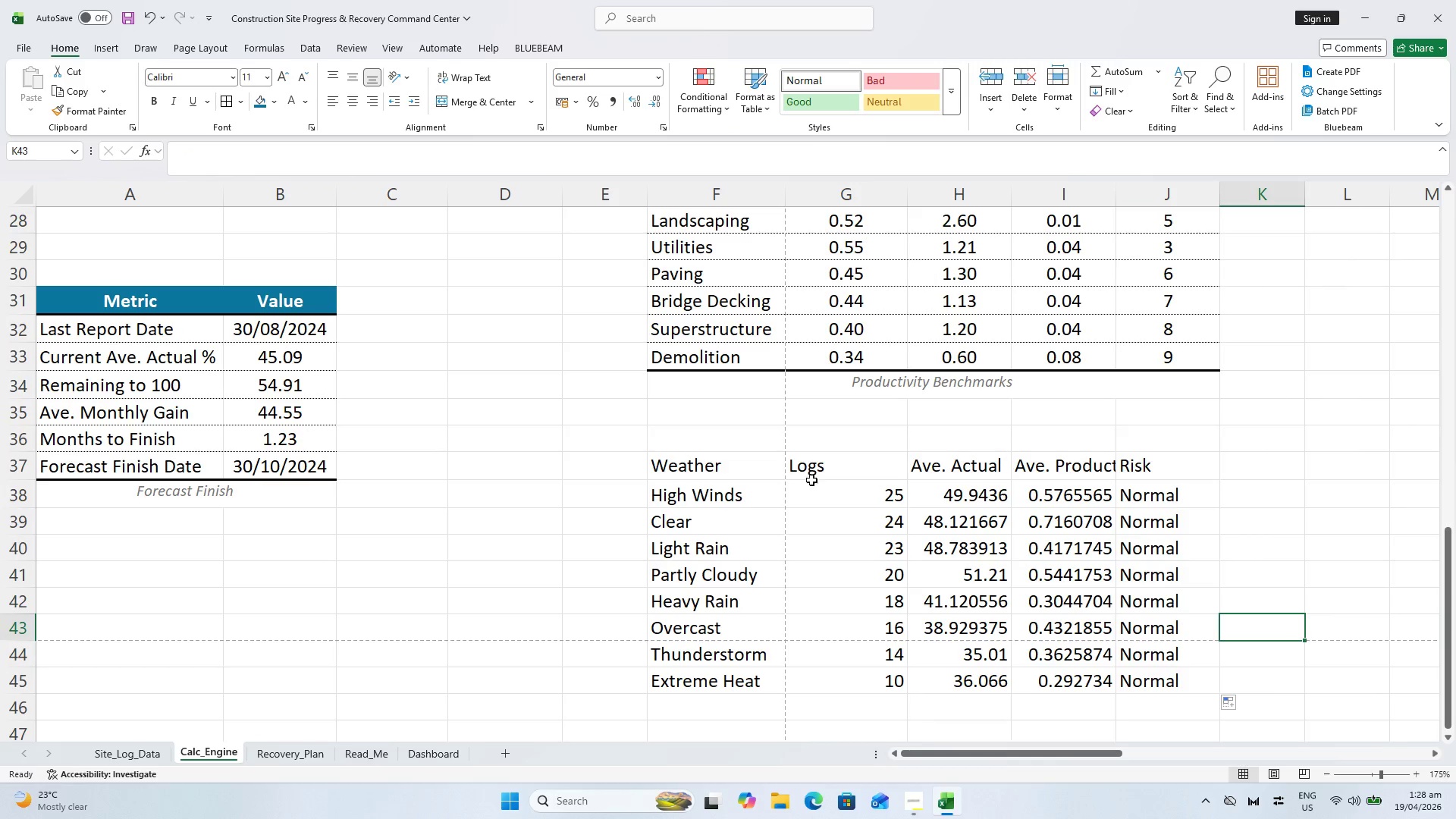 
key(Control+S)
 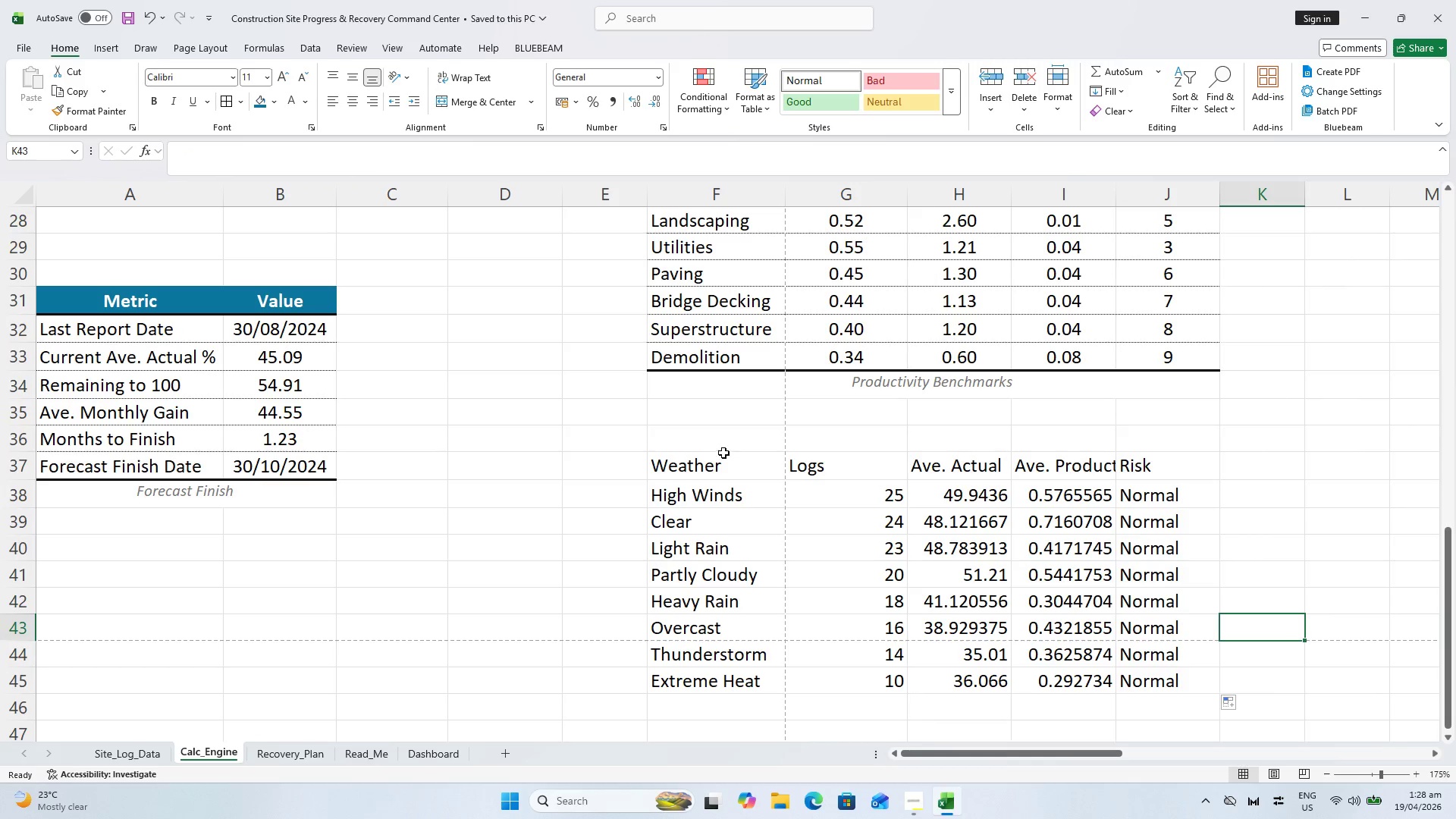 
key(Control+ControlLeft)
 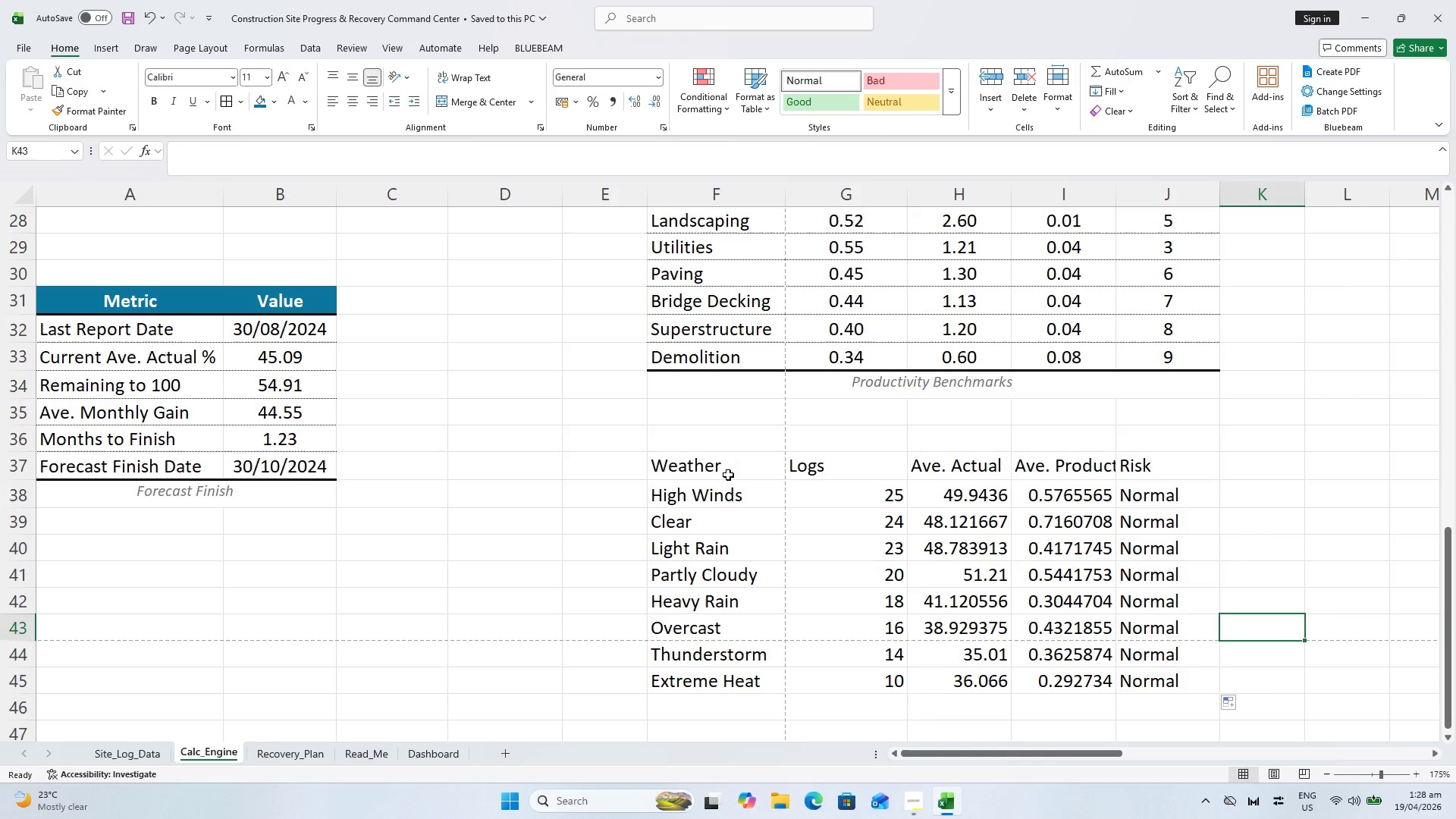 
key(Control+S)
 